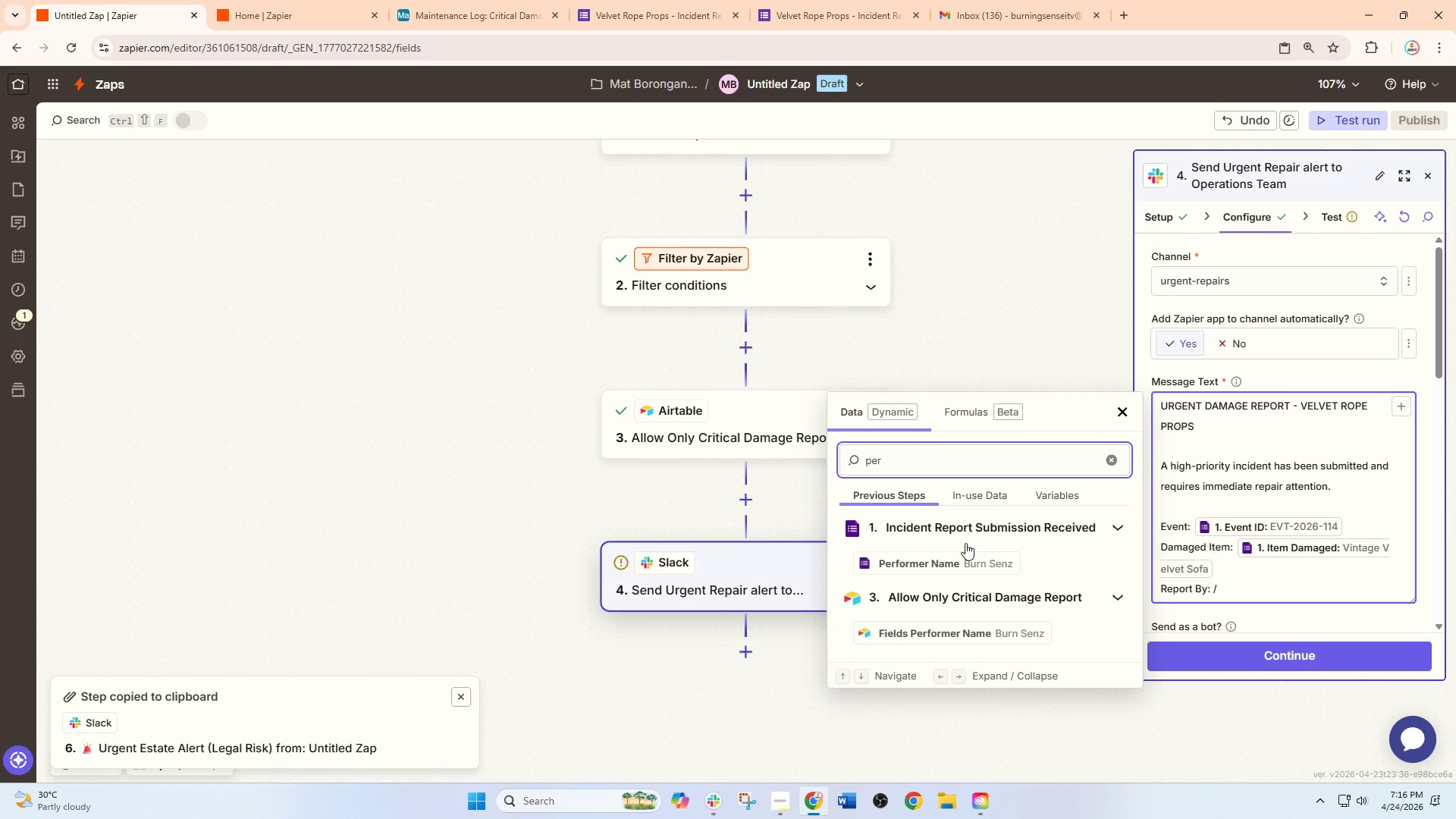 
left_click([953, 562])
 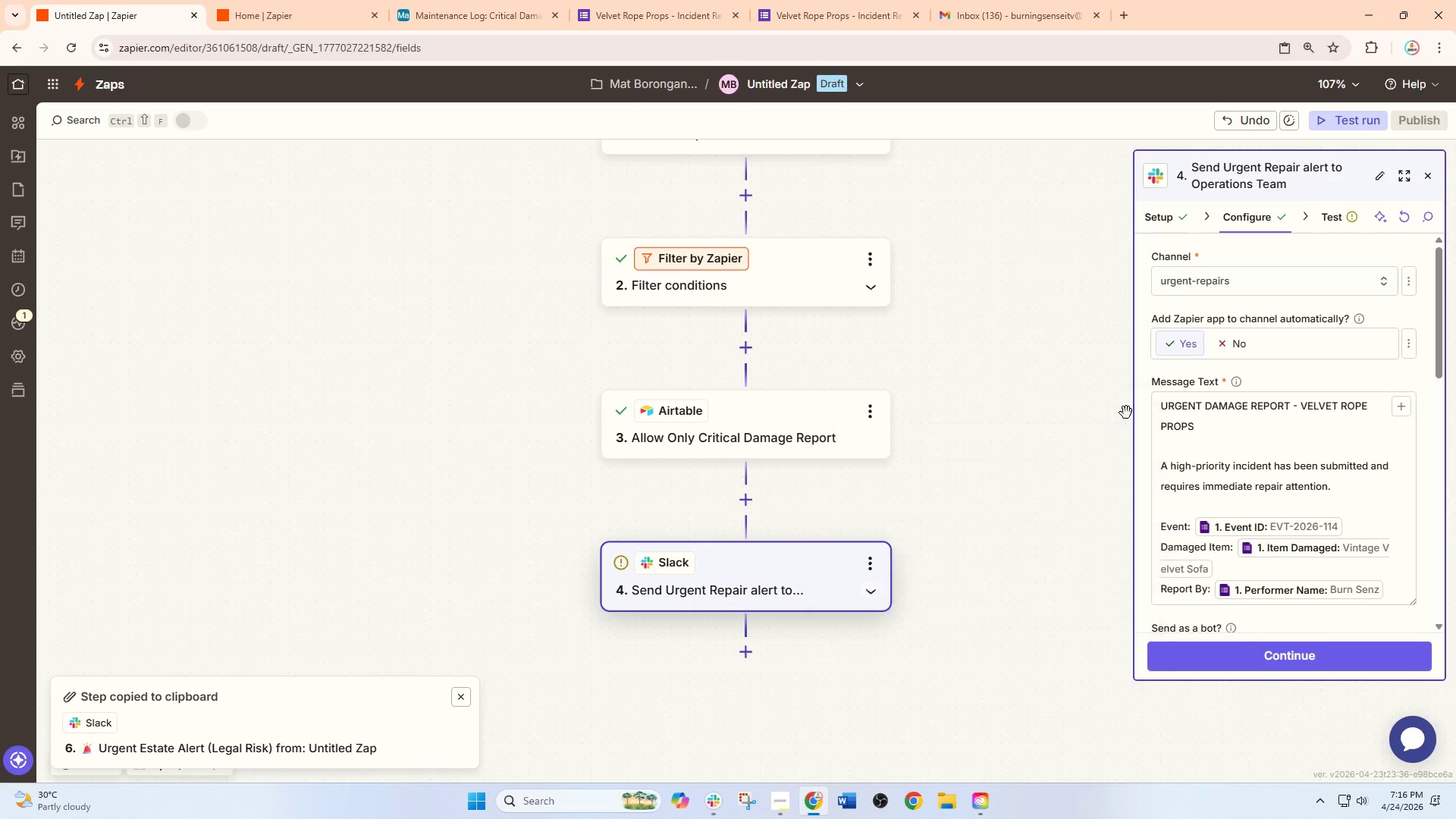 
wait(5.41)
 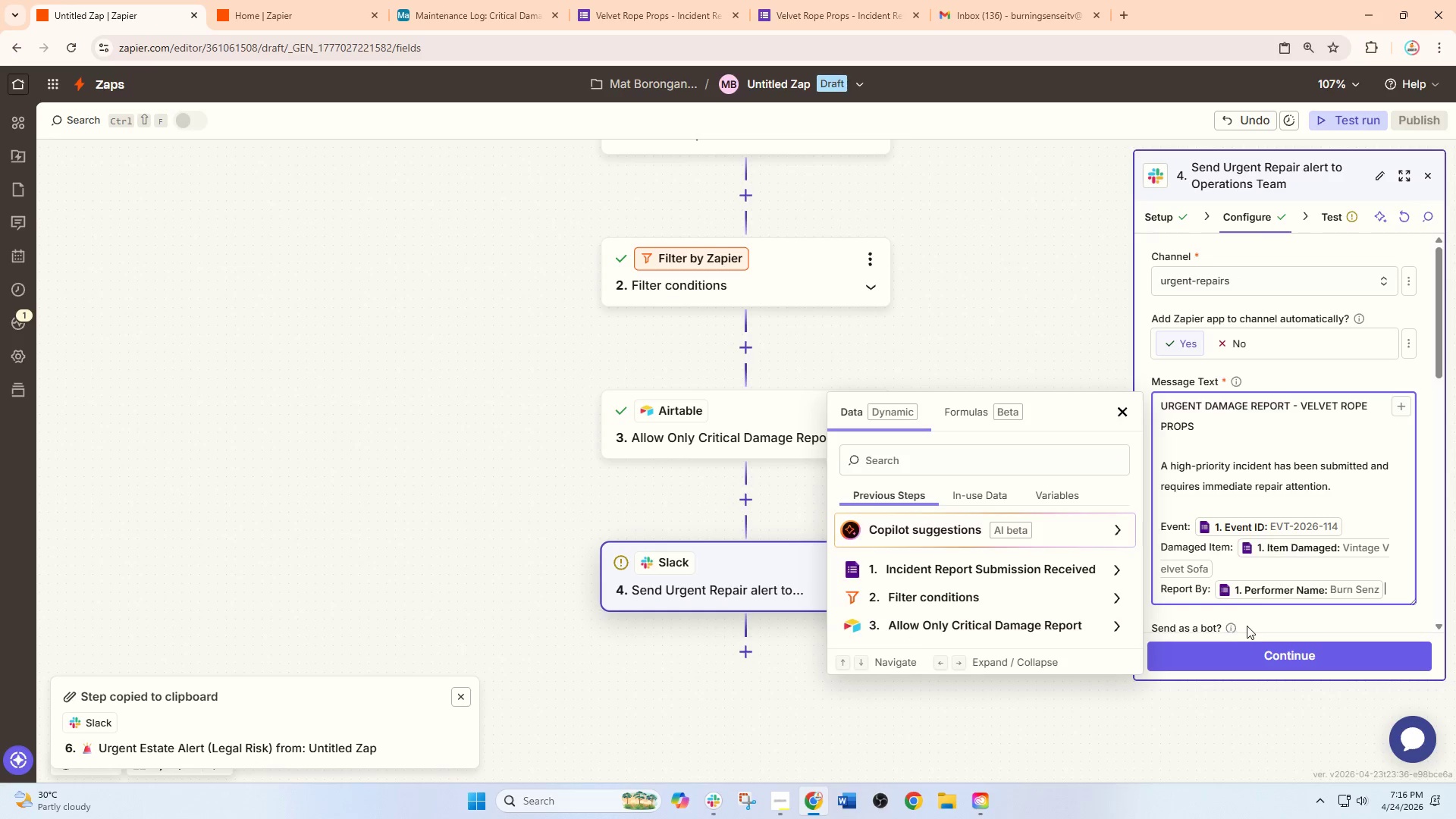 
left_click([1401, 592])
 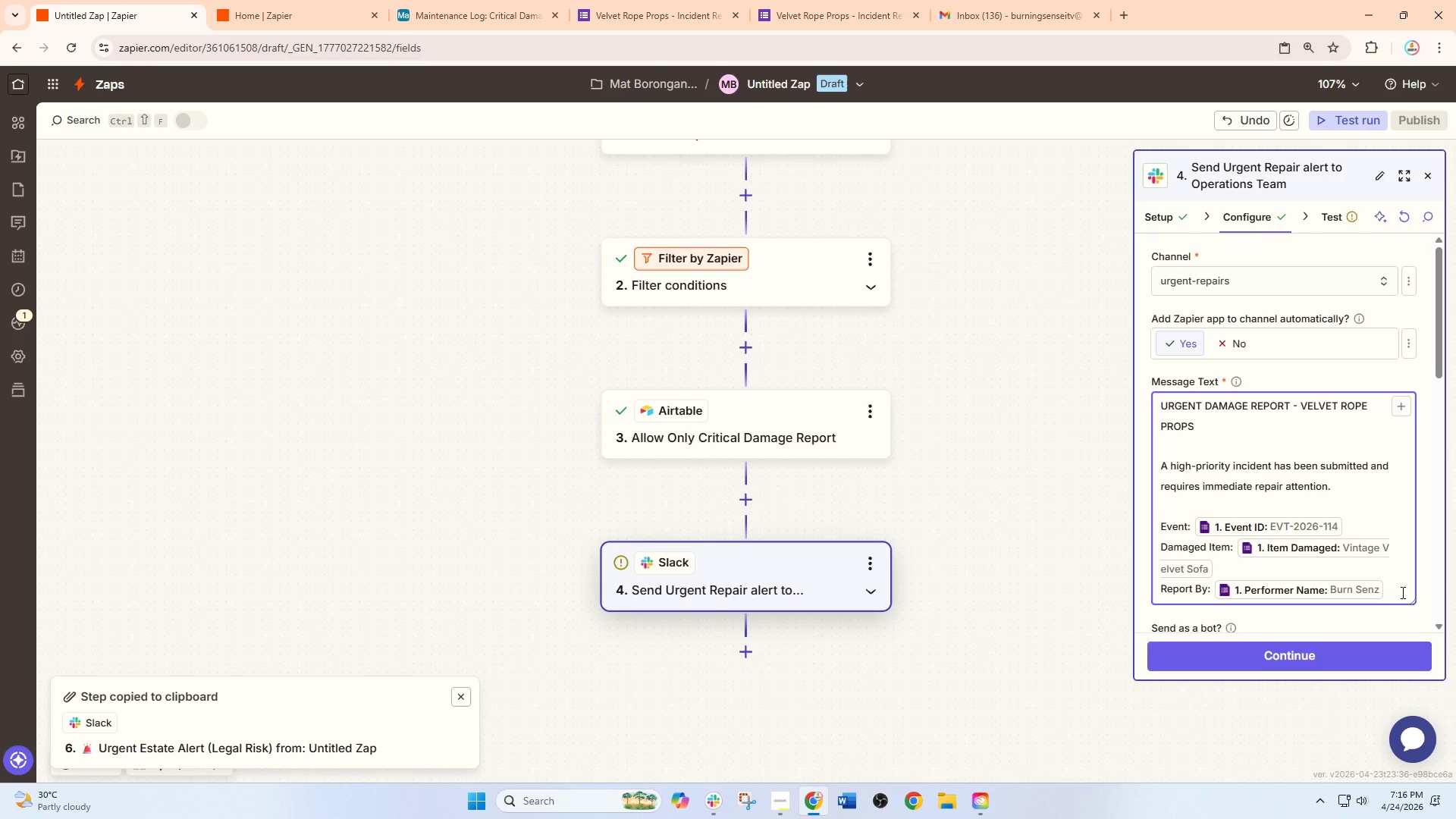 
key(Enter)
 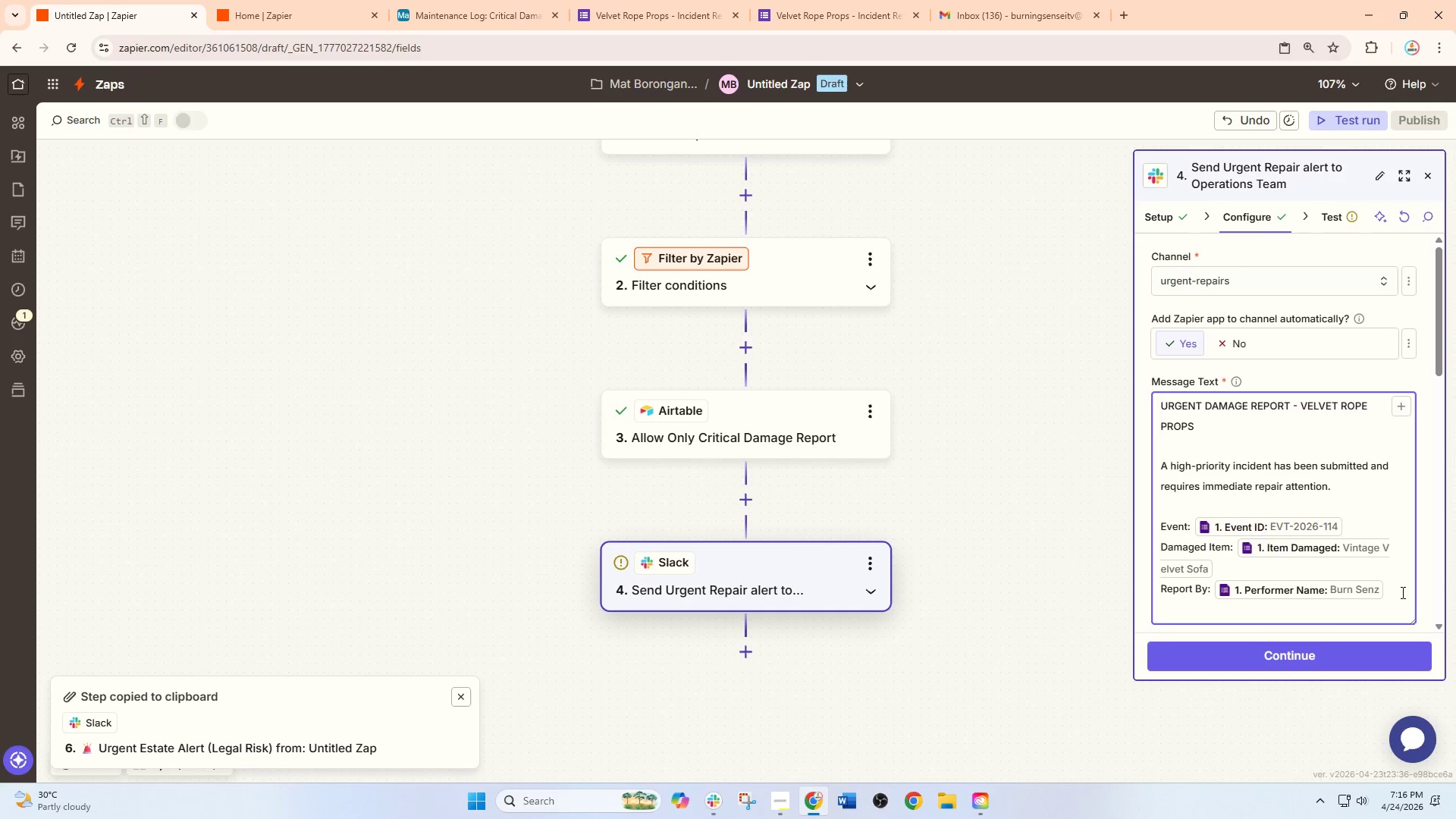 
wait(5.47)
 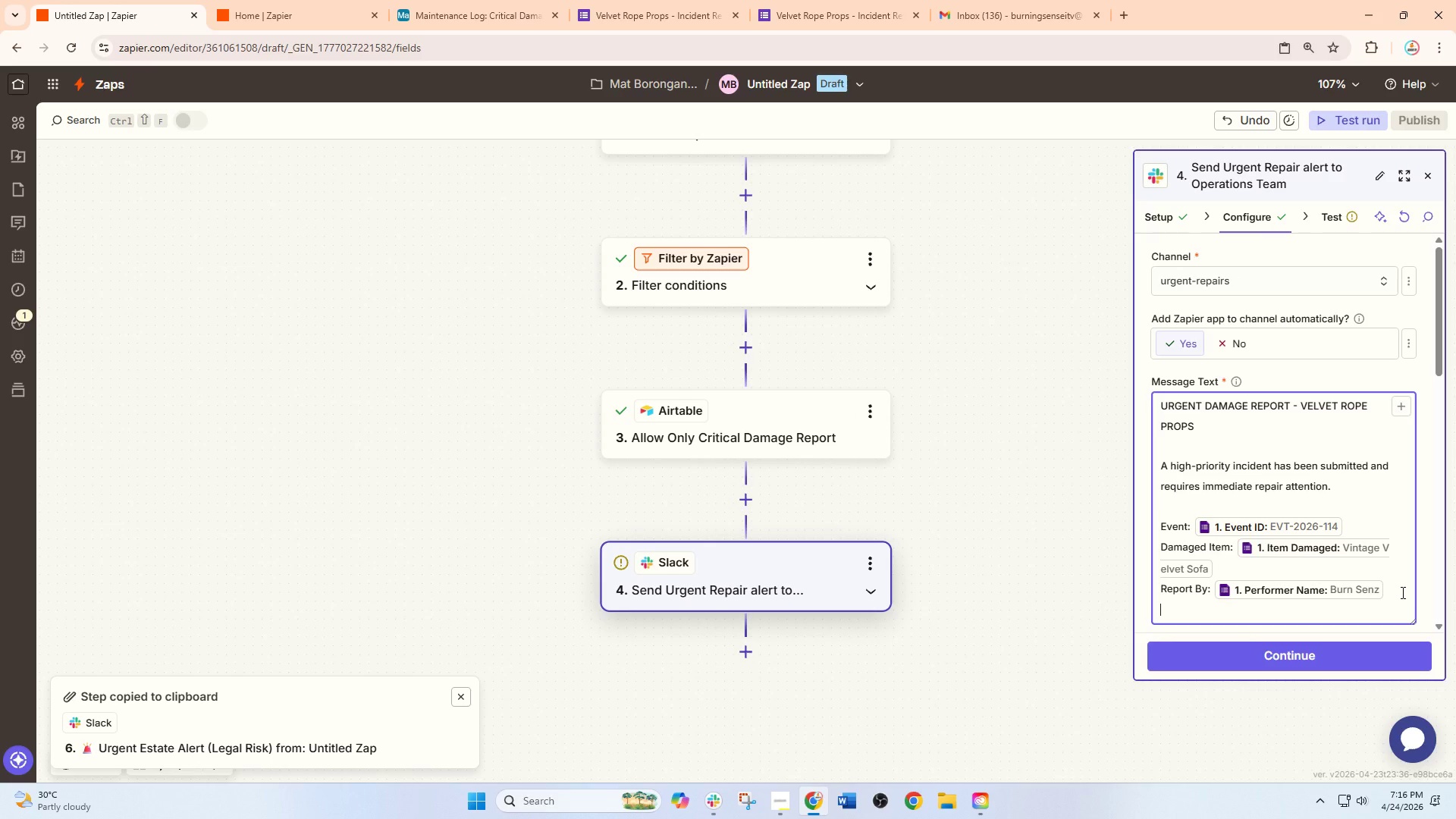 
type(Damae)
key(Backspace)
type(ge Se)
 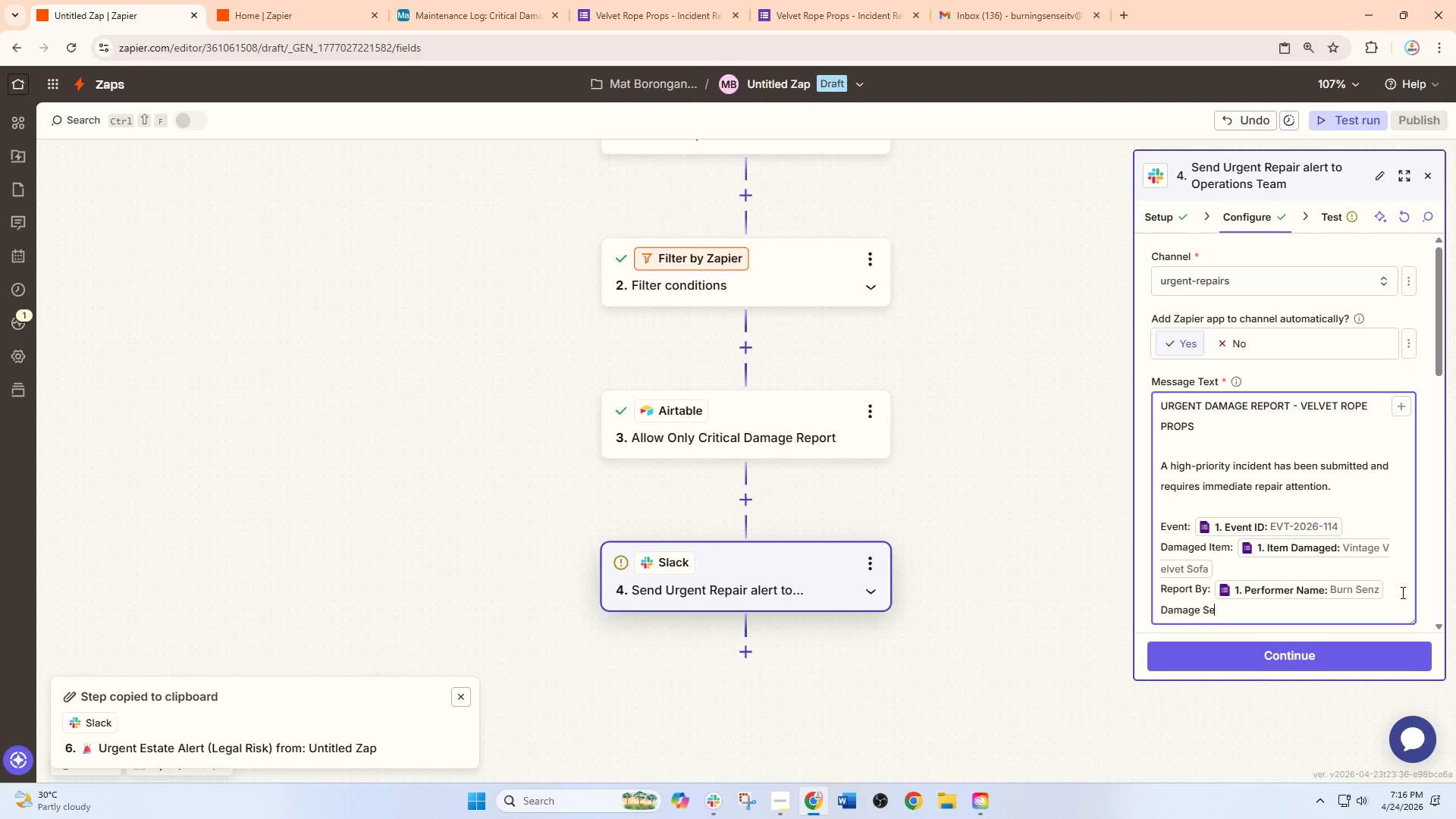 
type(vr)
key(Backspace)
type(er)
 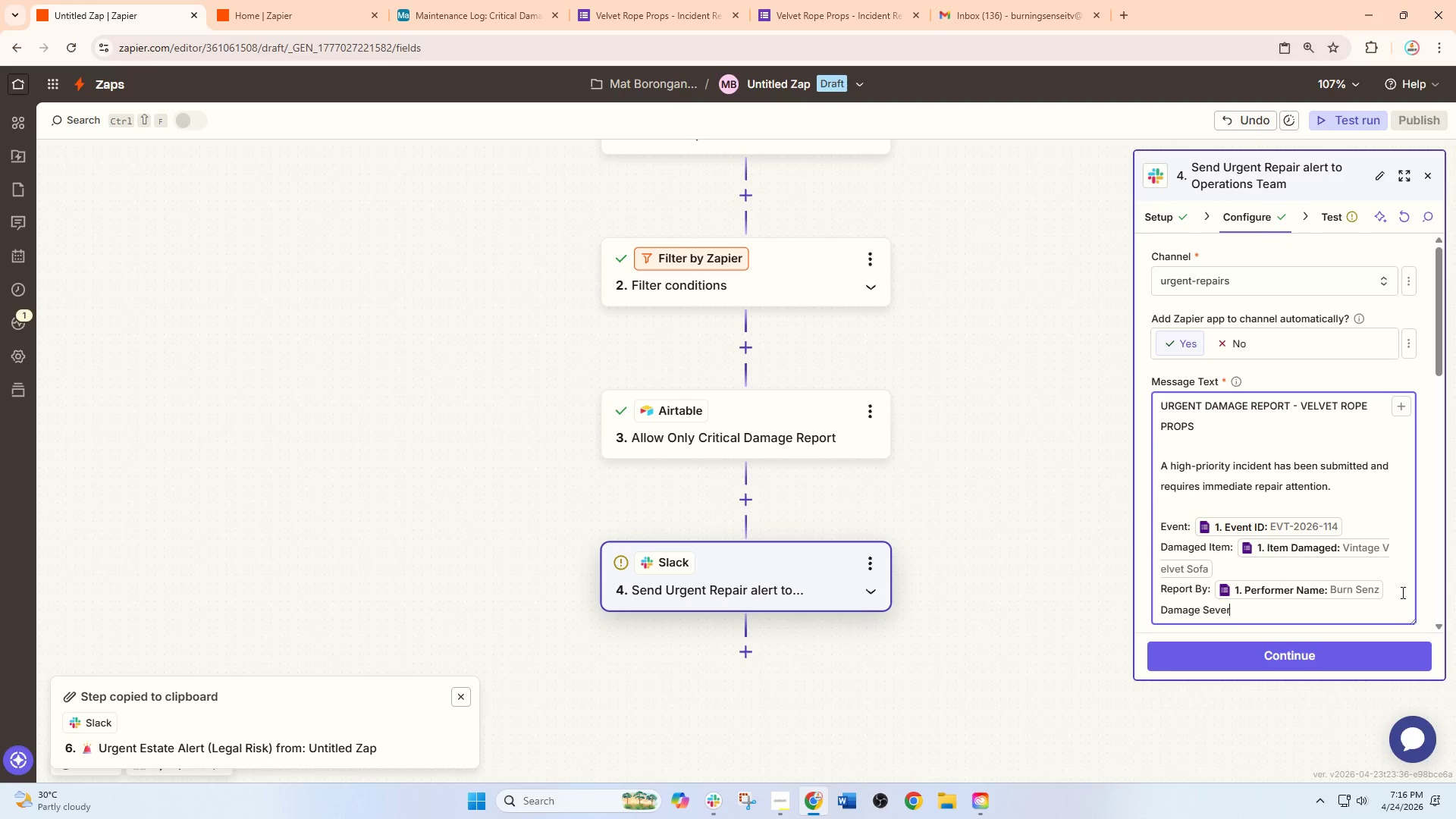 
type(ity)
 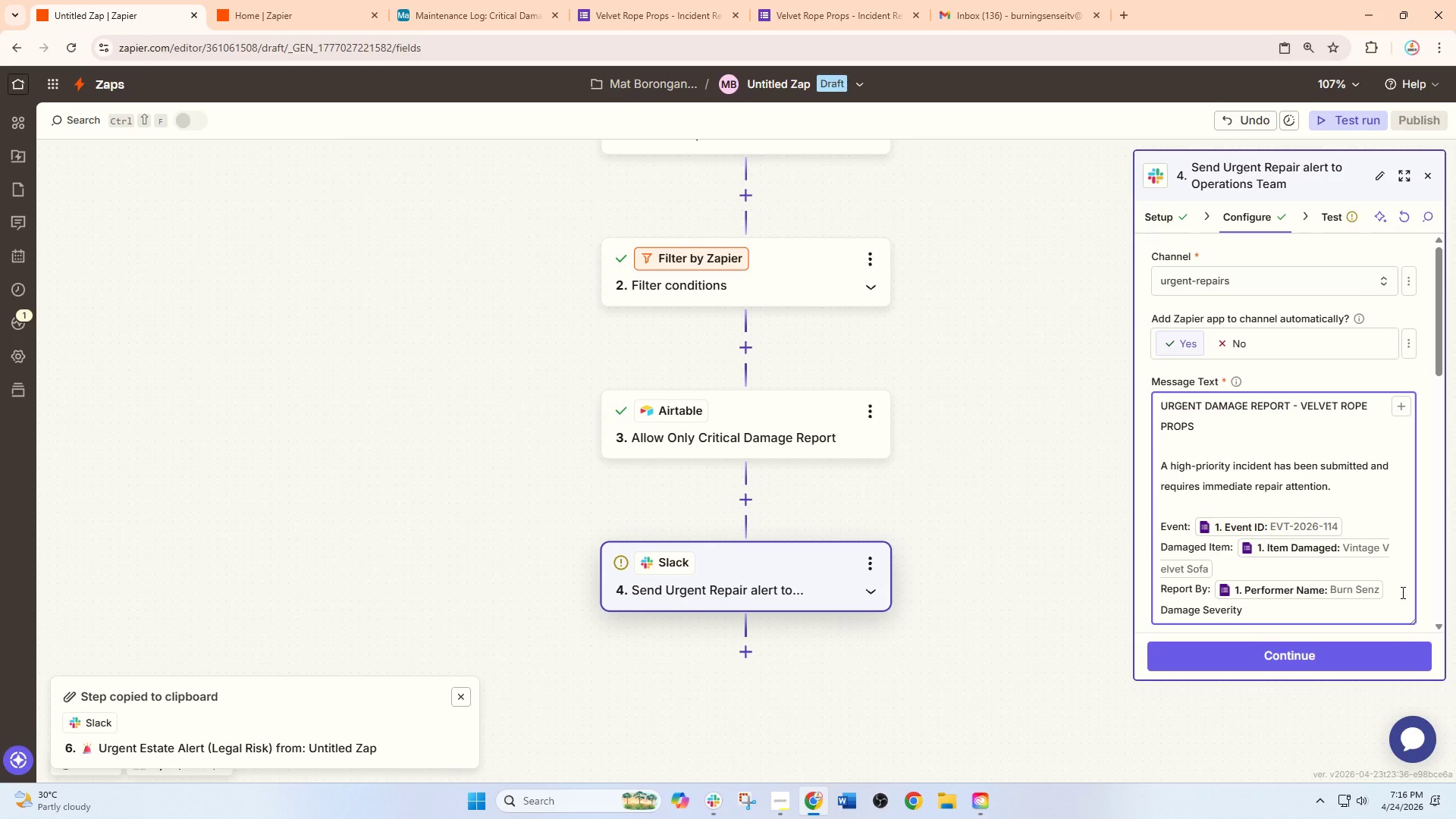 
key(Shift+Semicolon)
 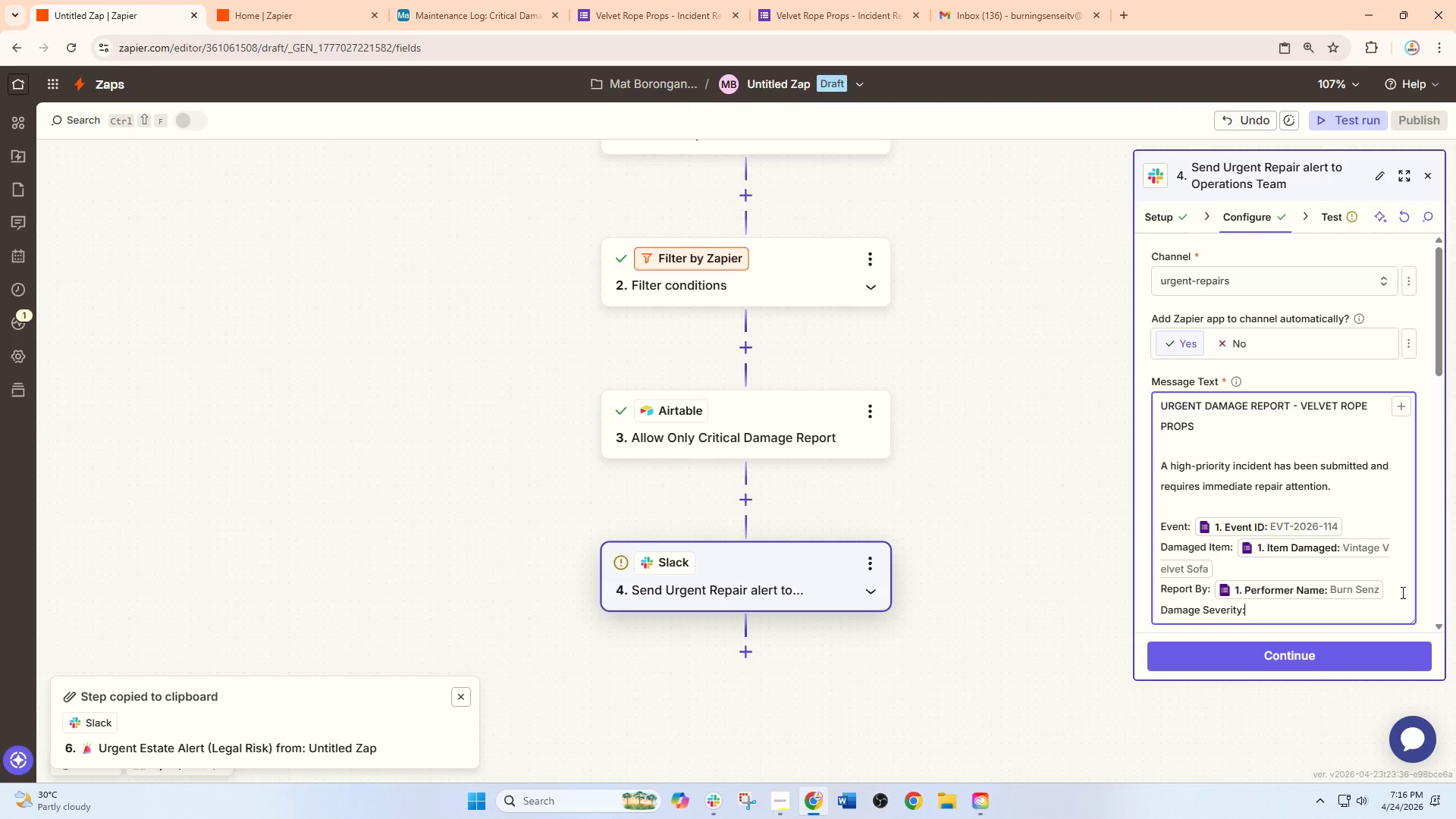 
key(Space)
 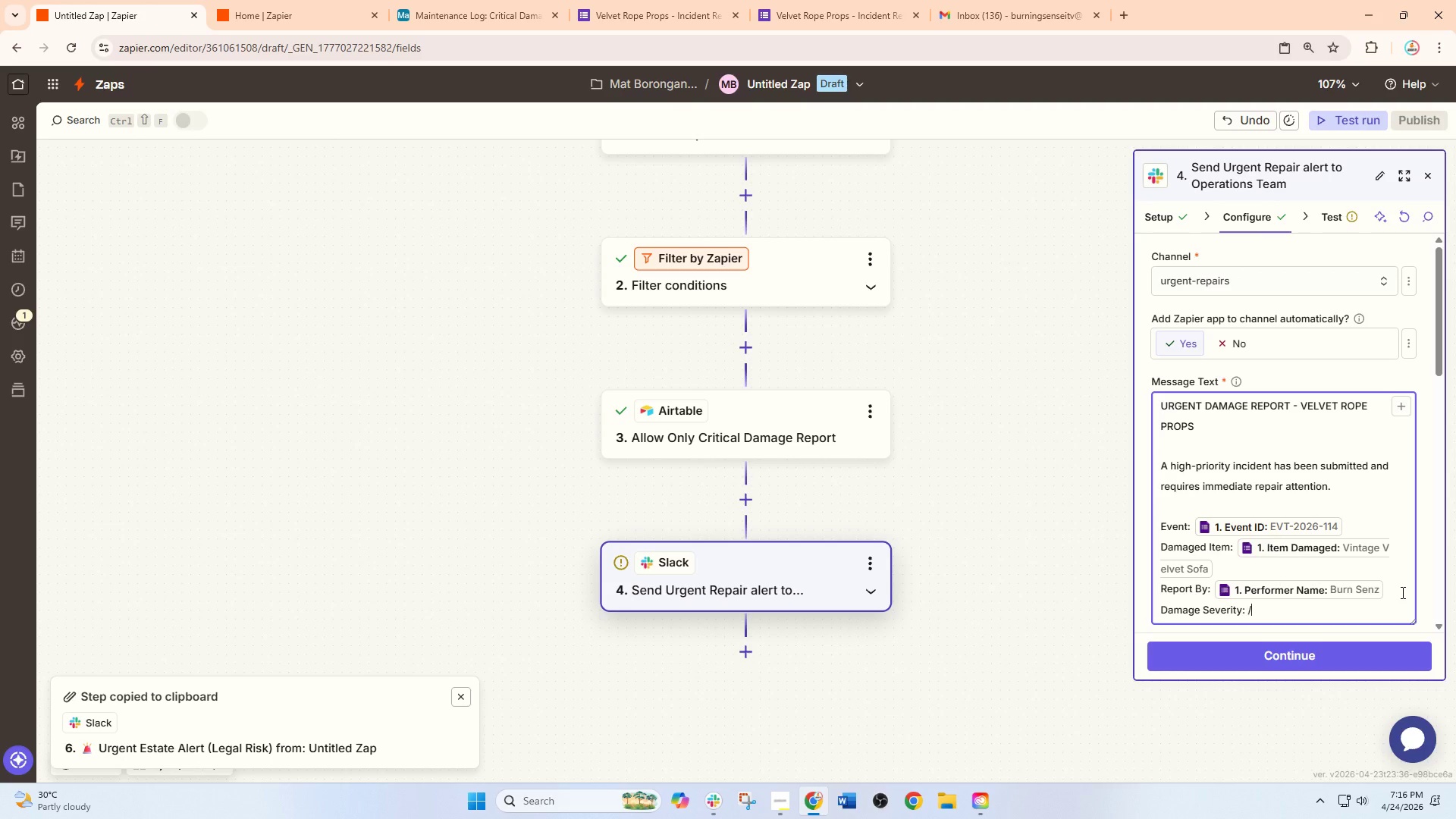 
key(Slash)
 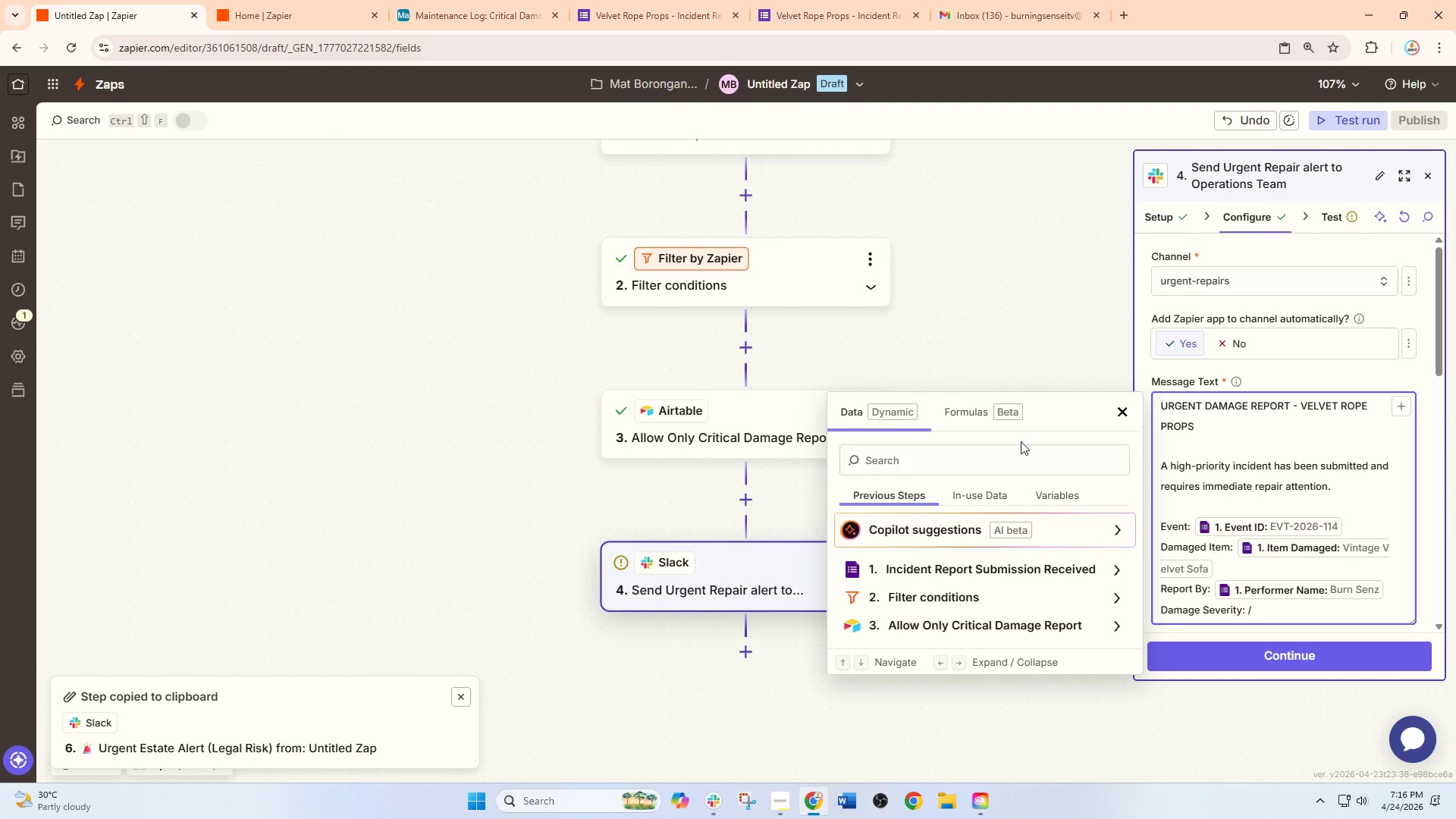 
left_click([1012, 452])
 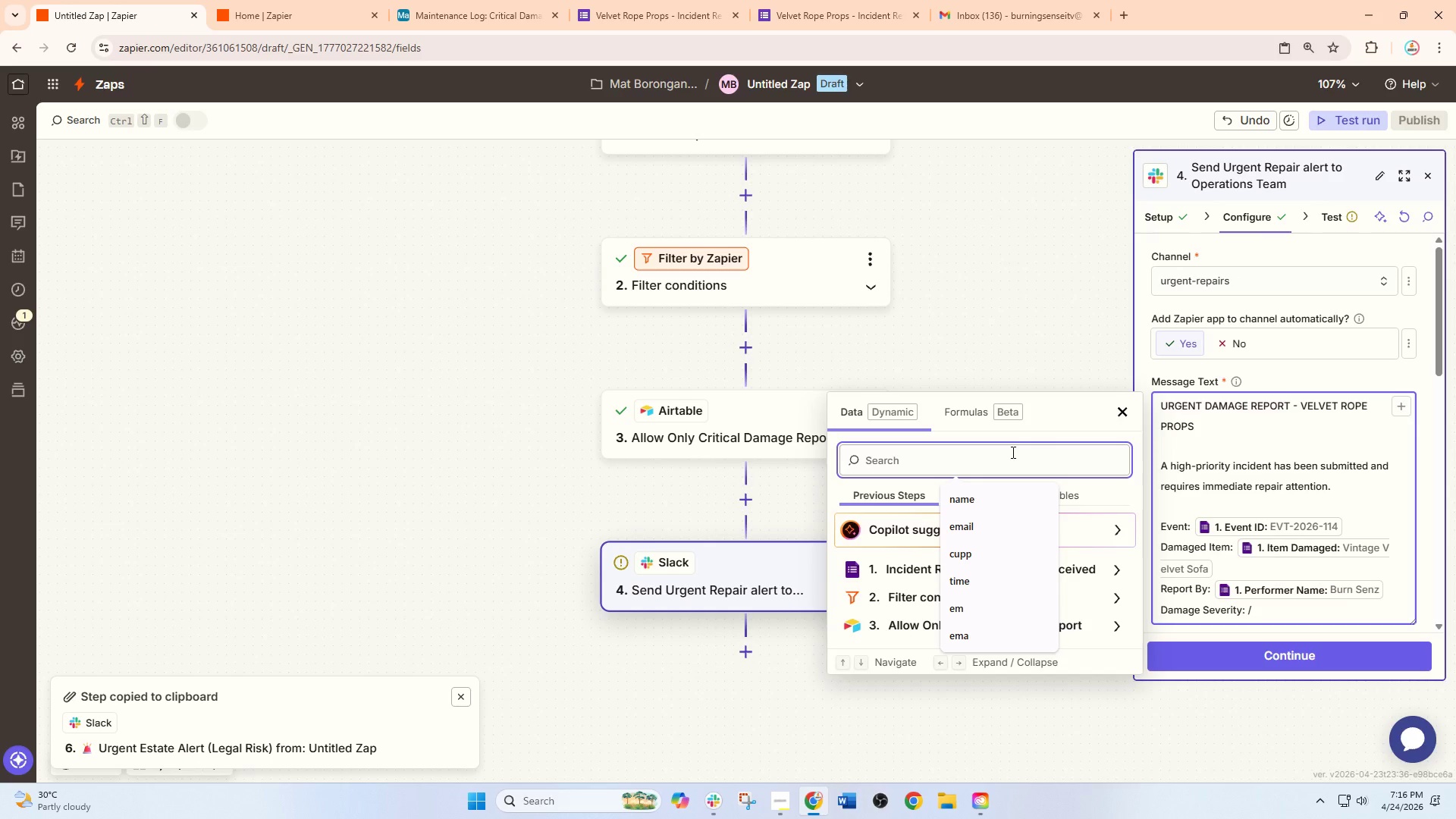 
type(da)
 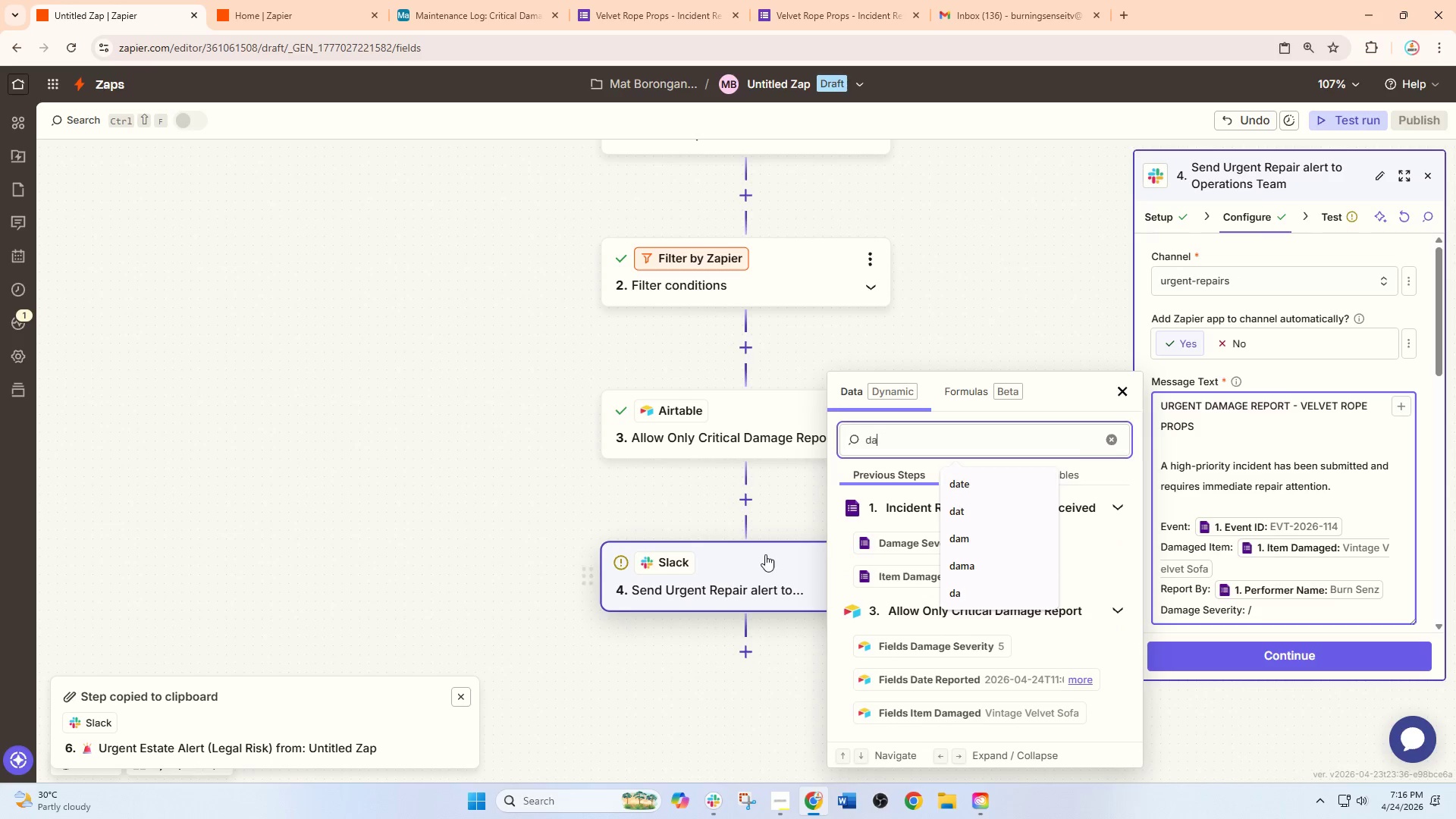 
wait(5.98)
 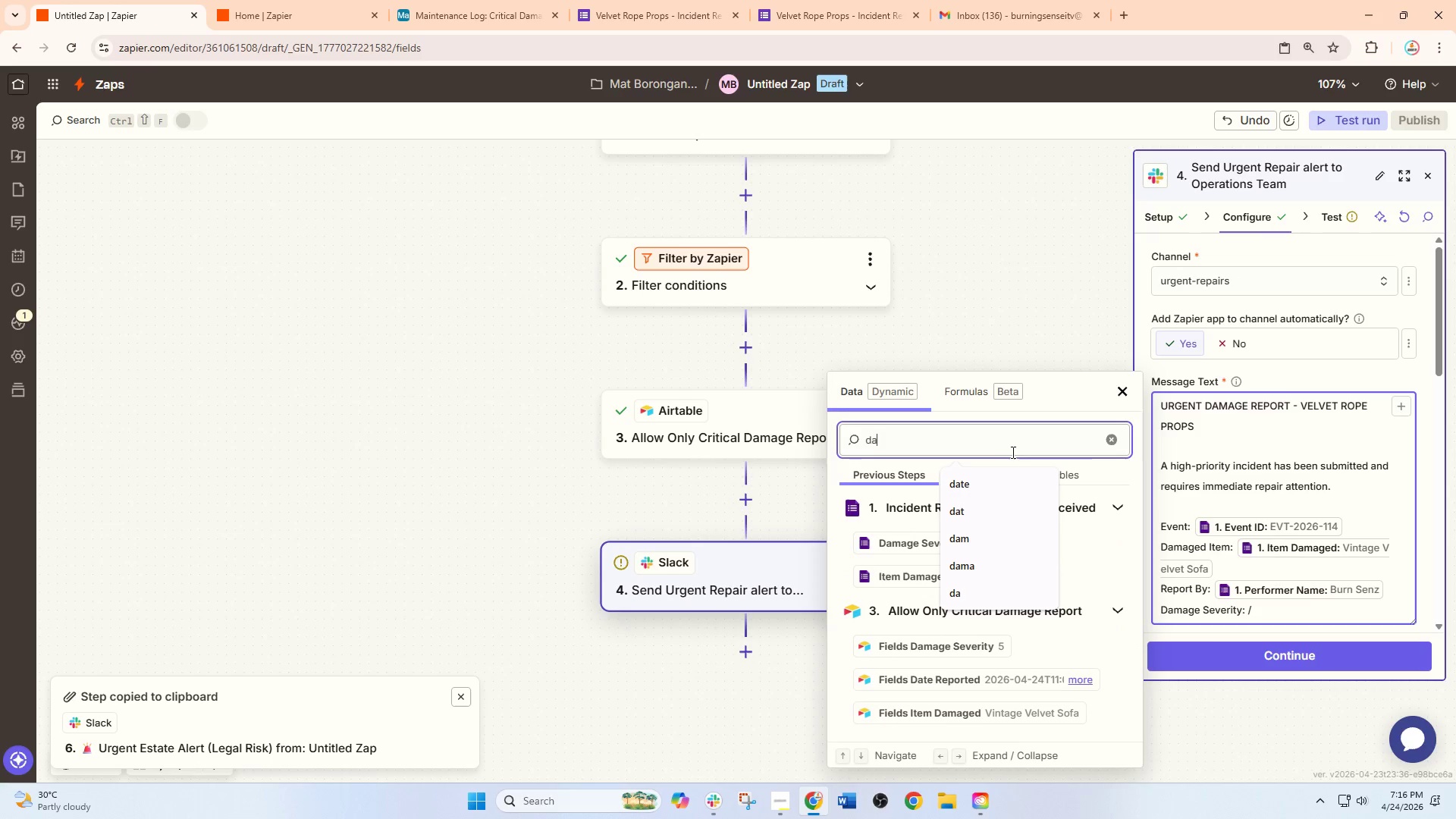 
left_click([907, 535])
 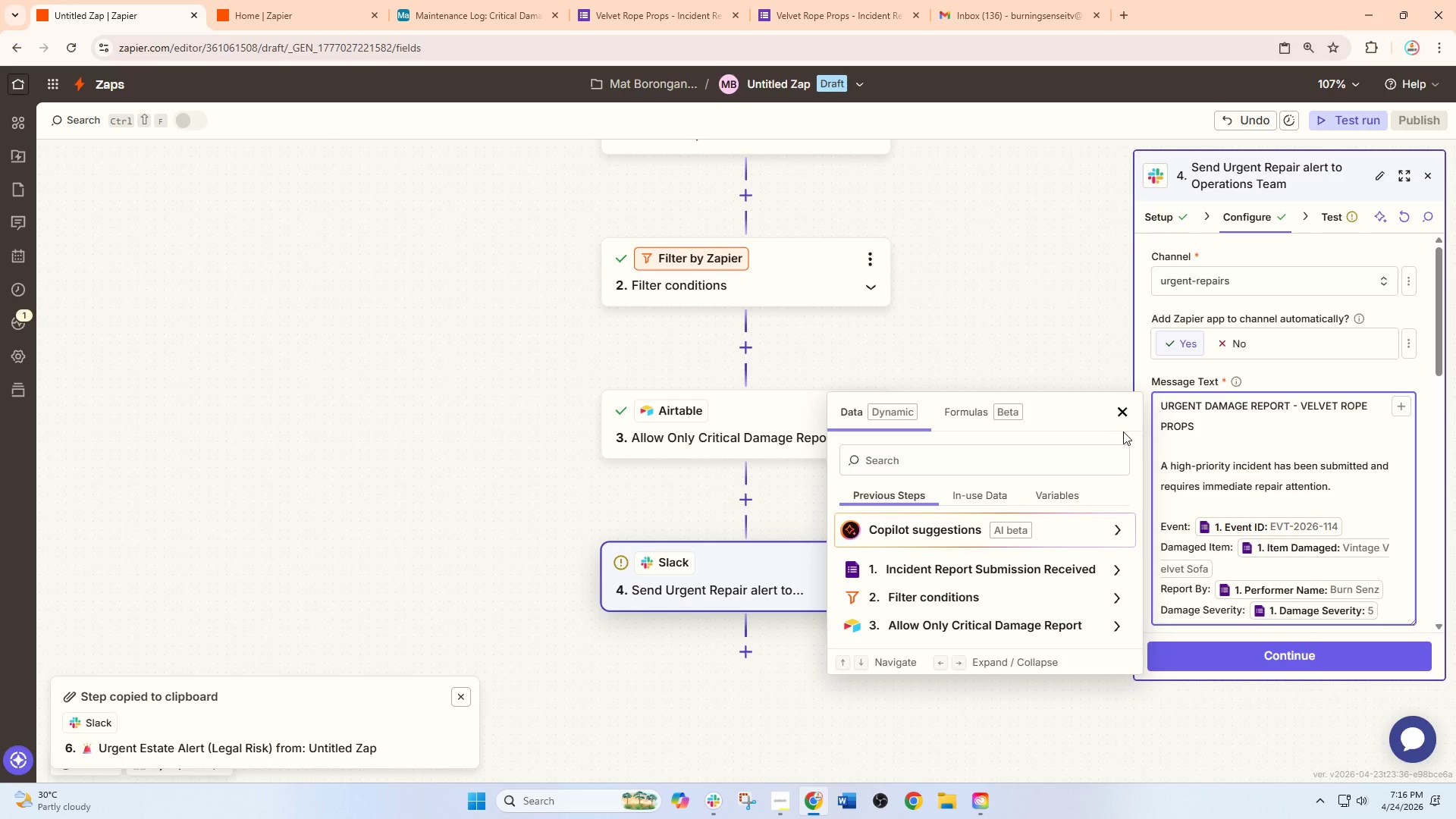 
left_click([1125, 406])
 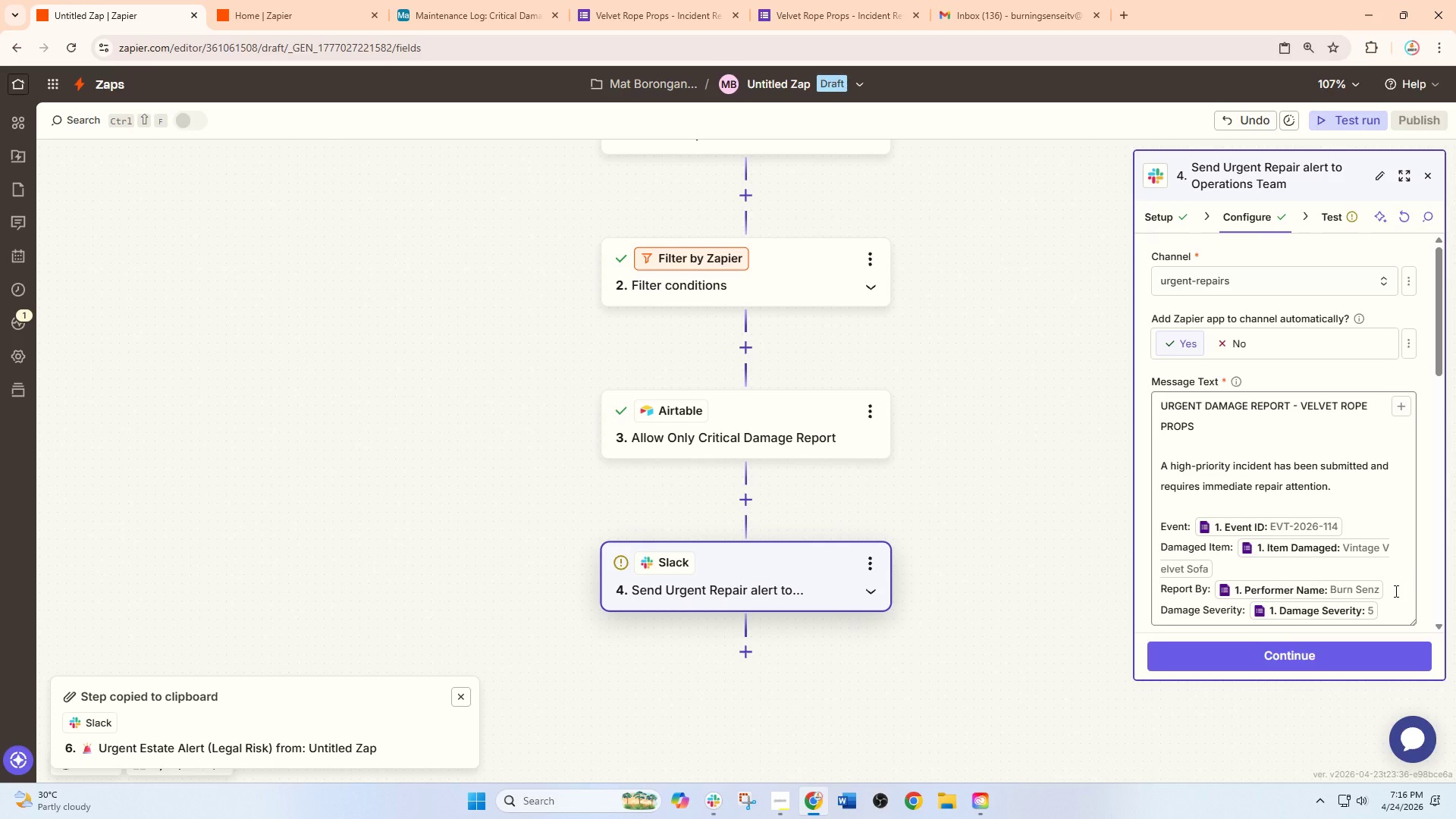 
left_click([1389, 613])
 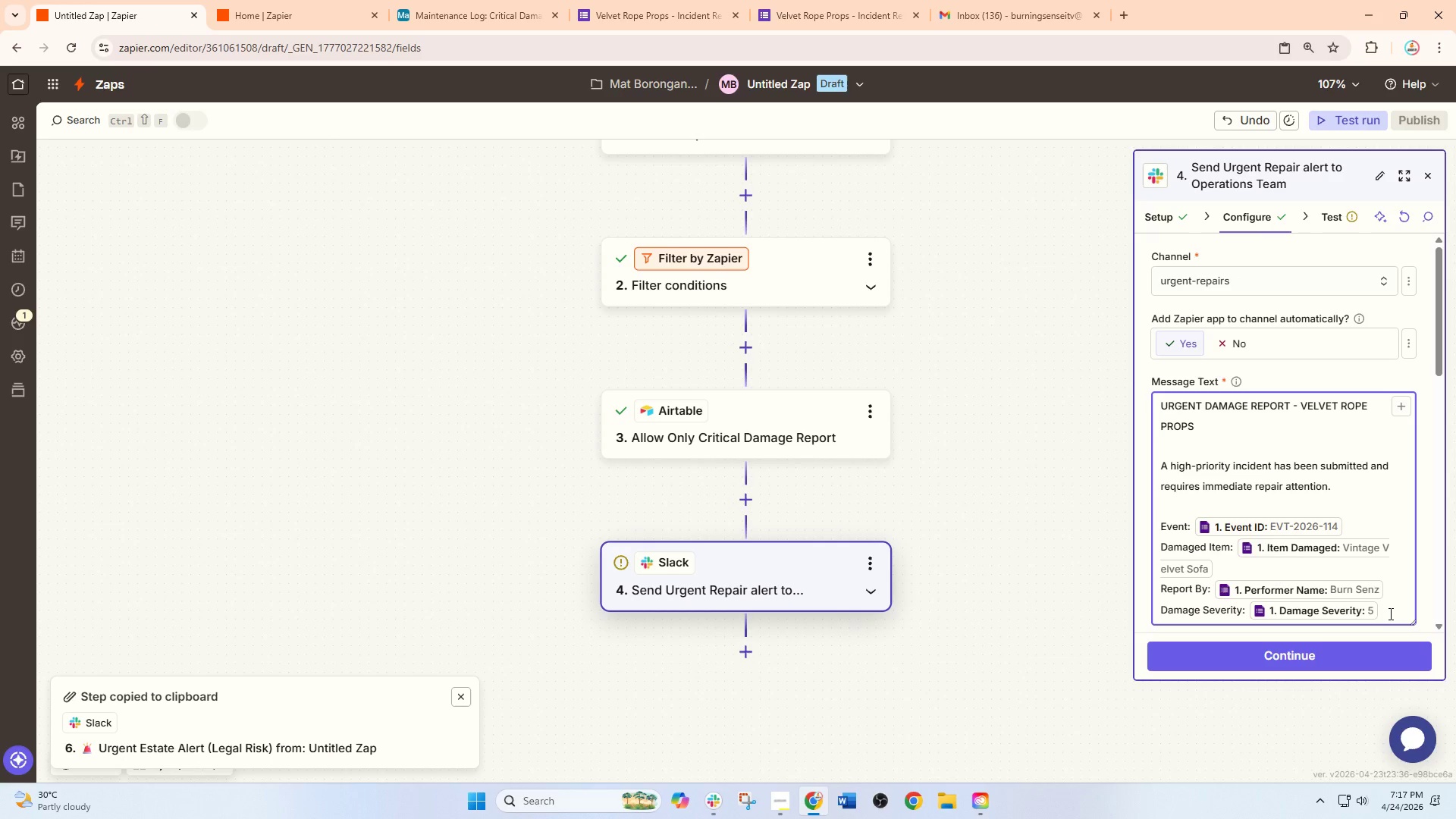 
key(Enter)
 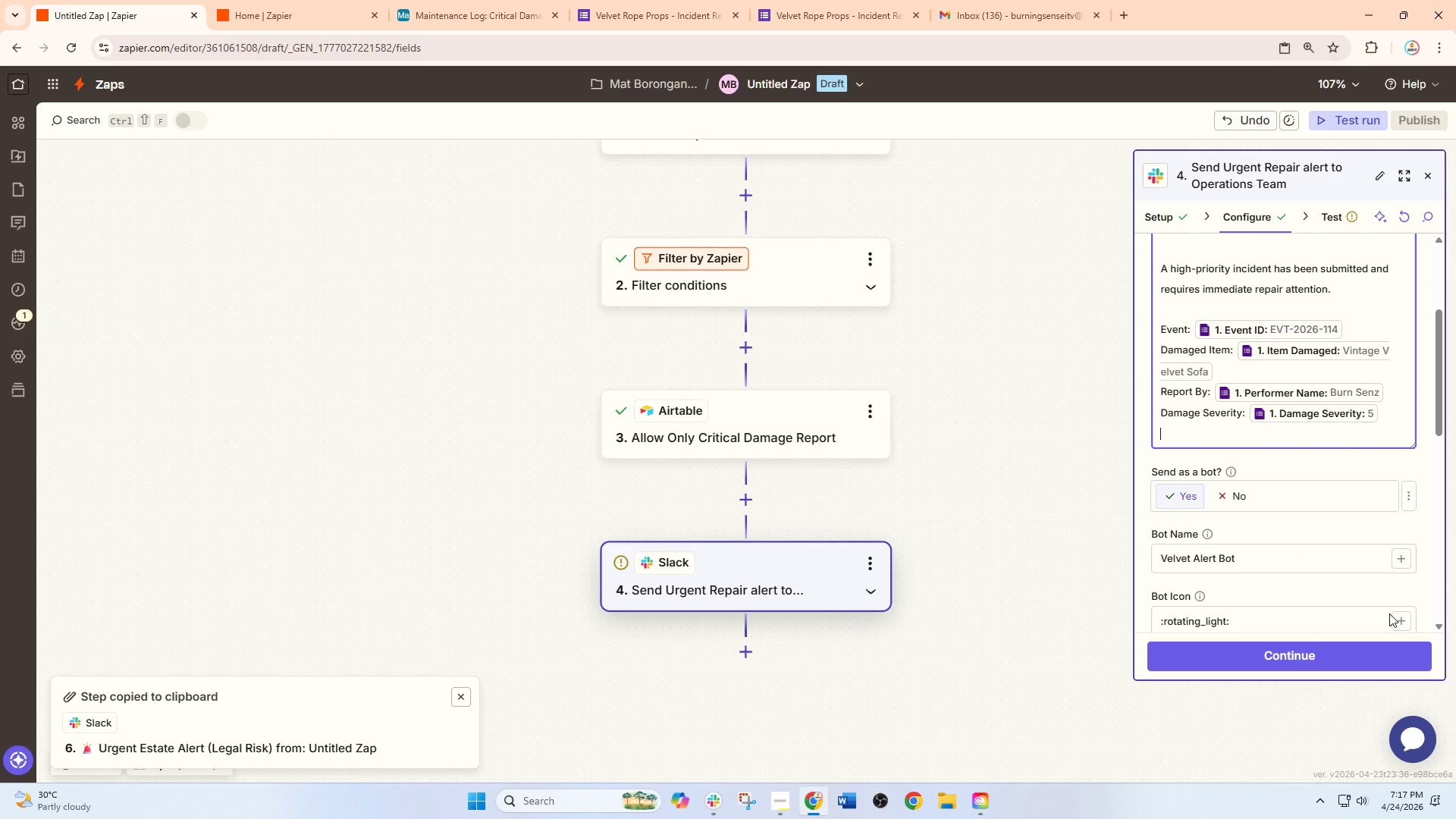 
wait(5.78)
 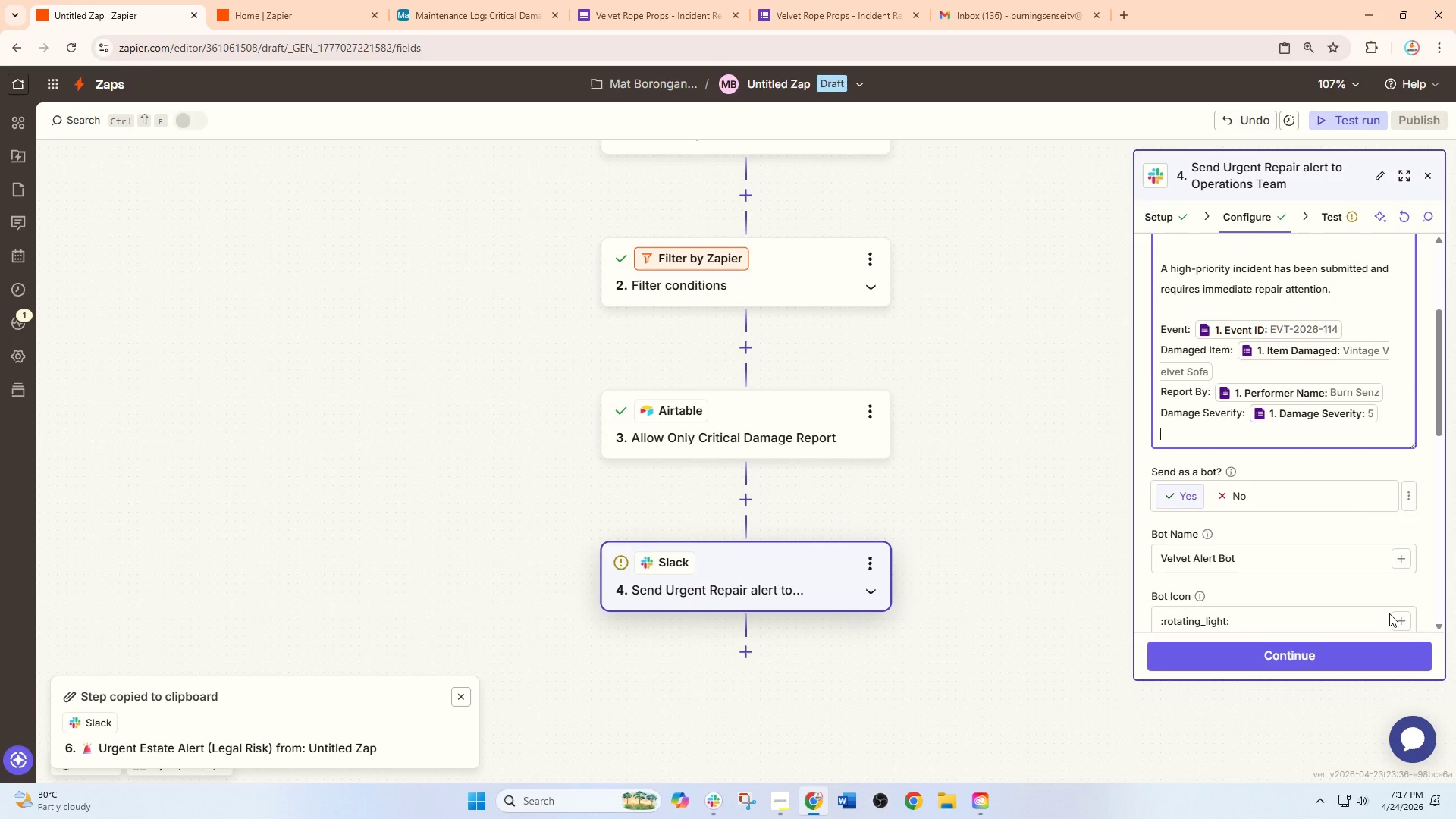 
type(Current Statud)
key(Backspace)
type(s)
 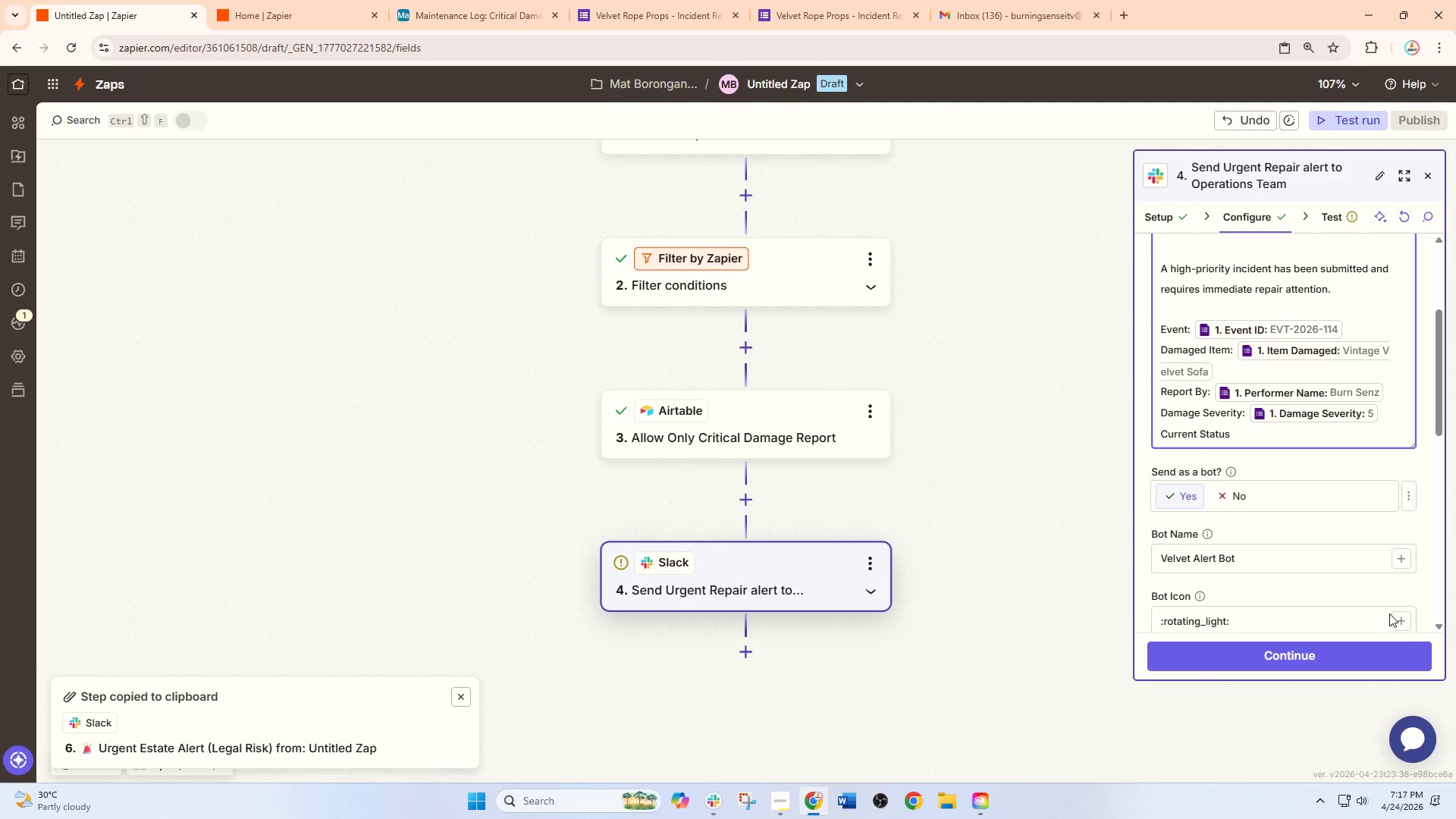 
wait(8.03)
 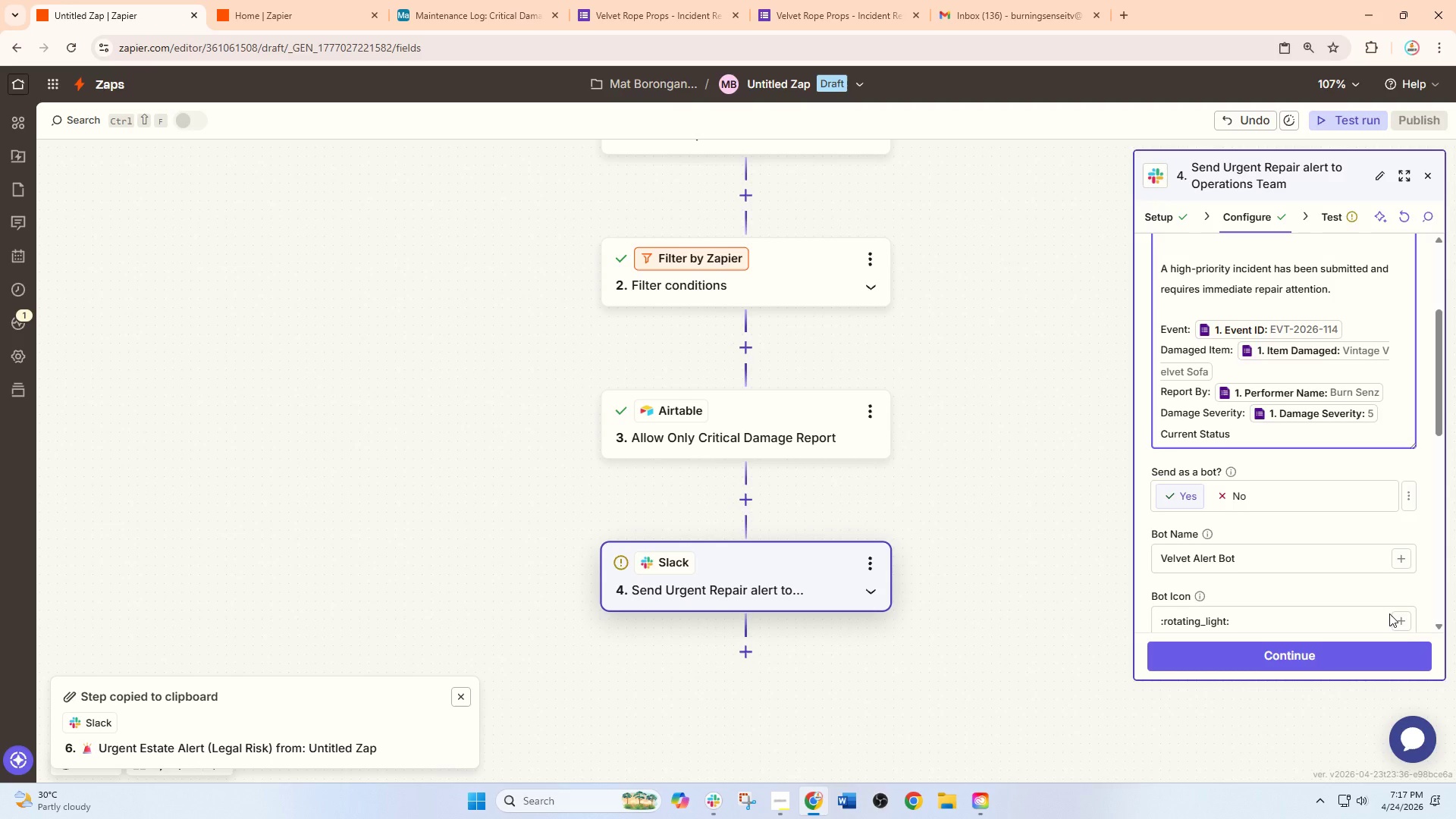 
key(Shift+Semicolon)
 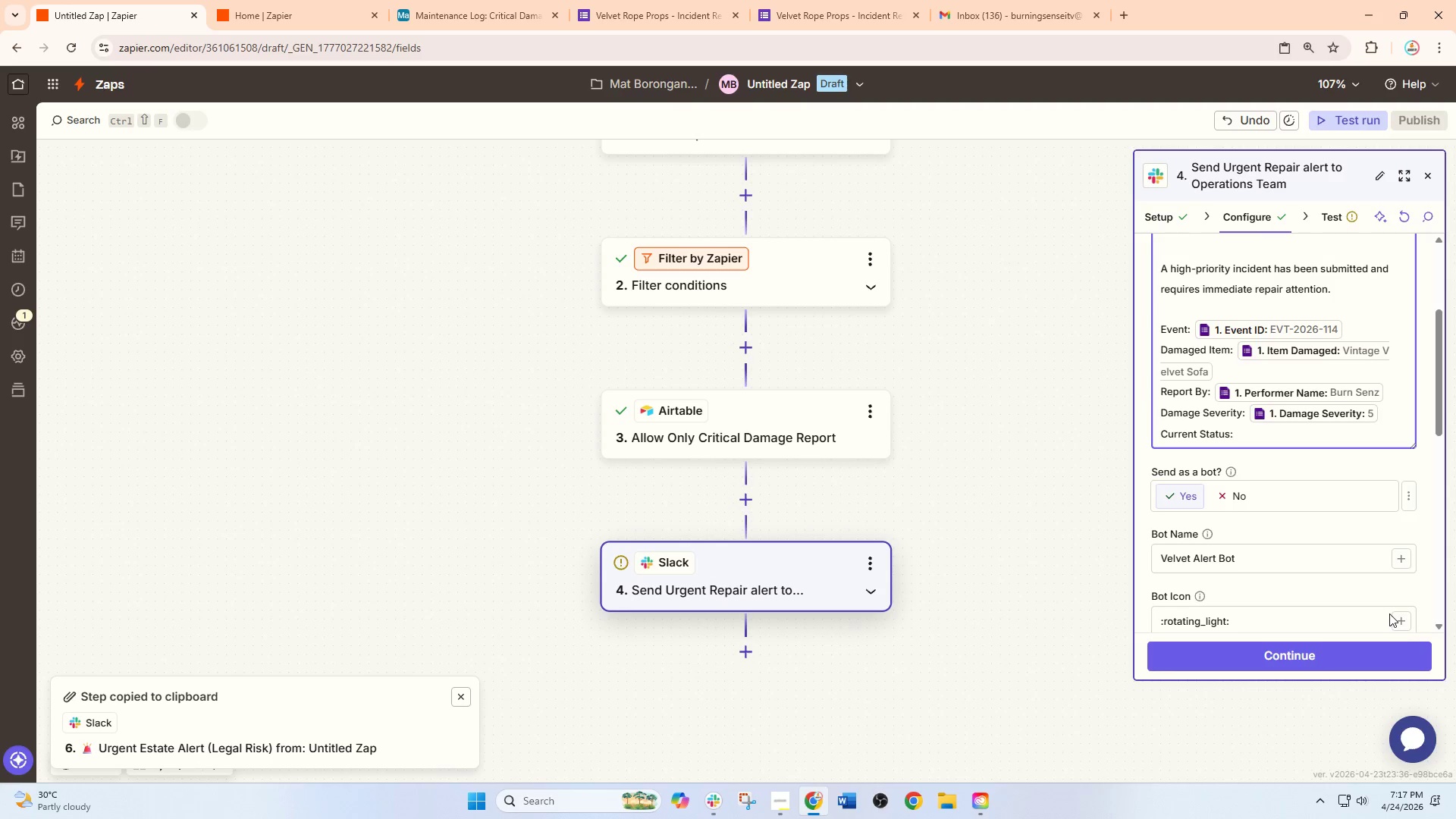 
key(Space)
 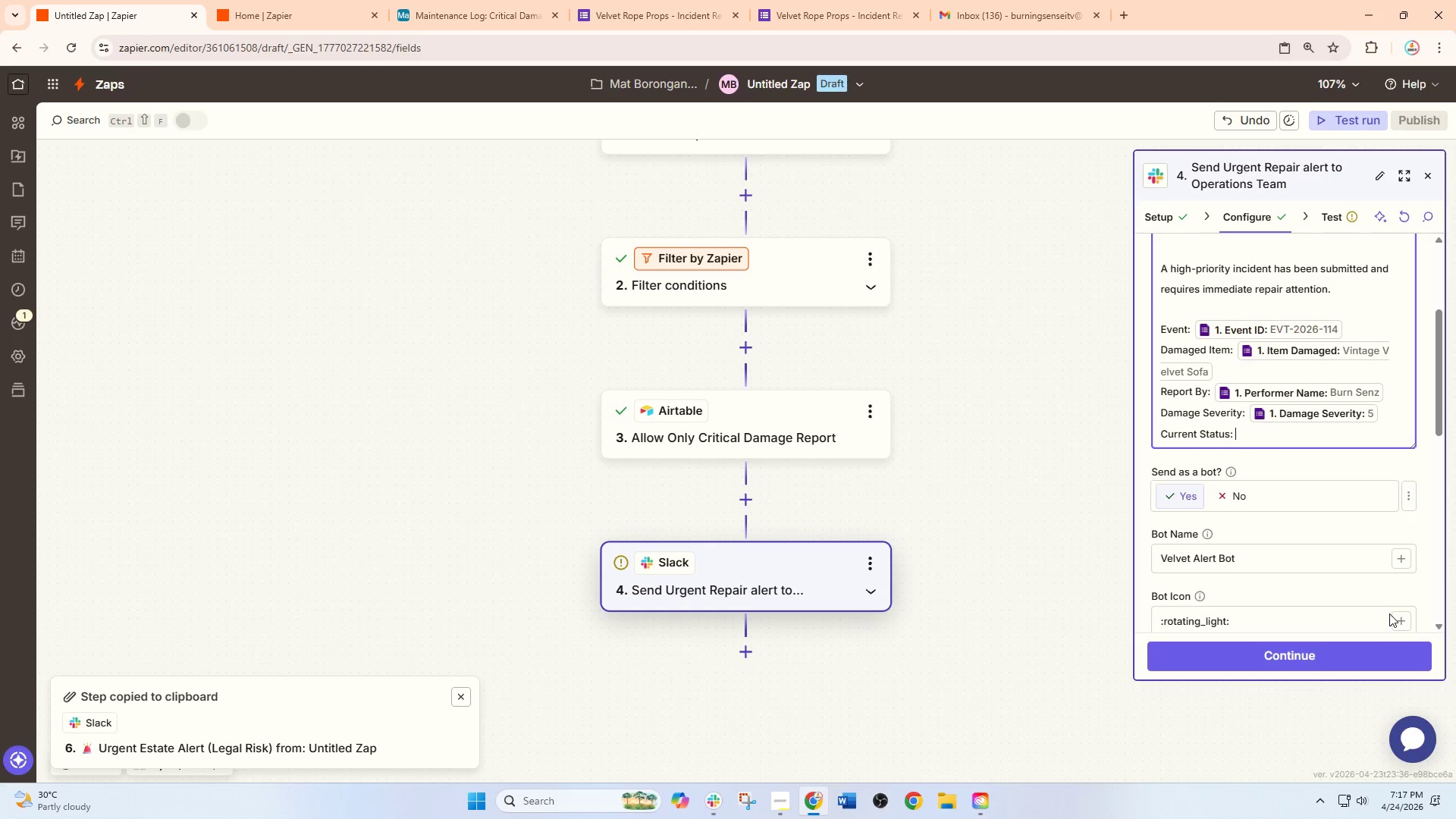 
key(Slash)
 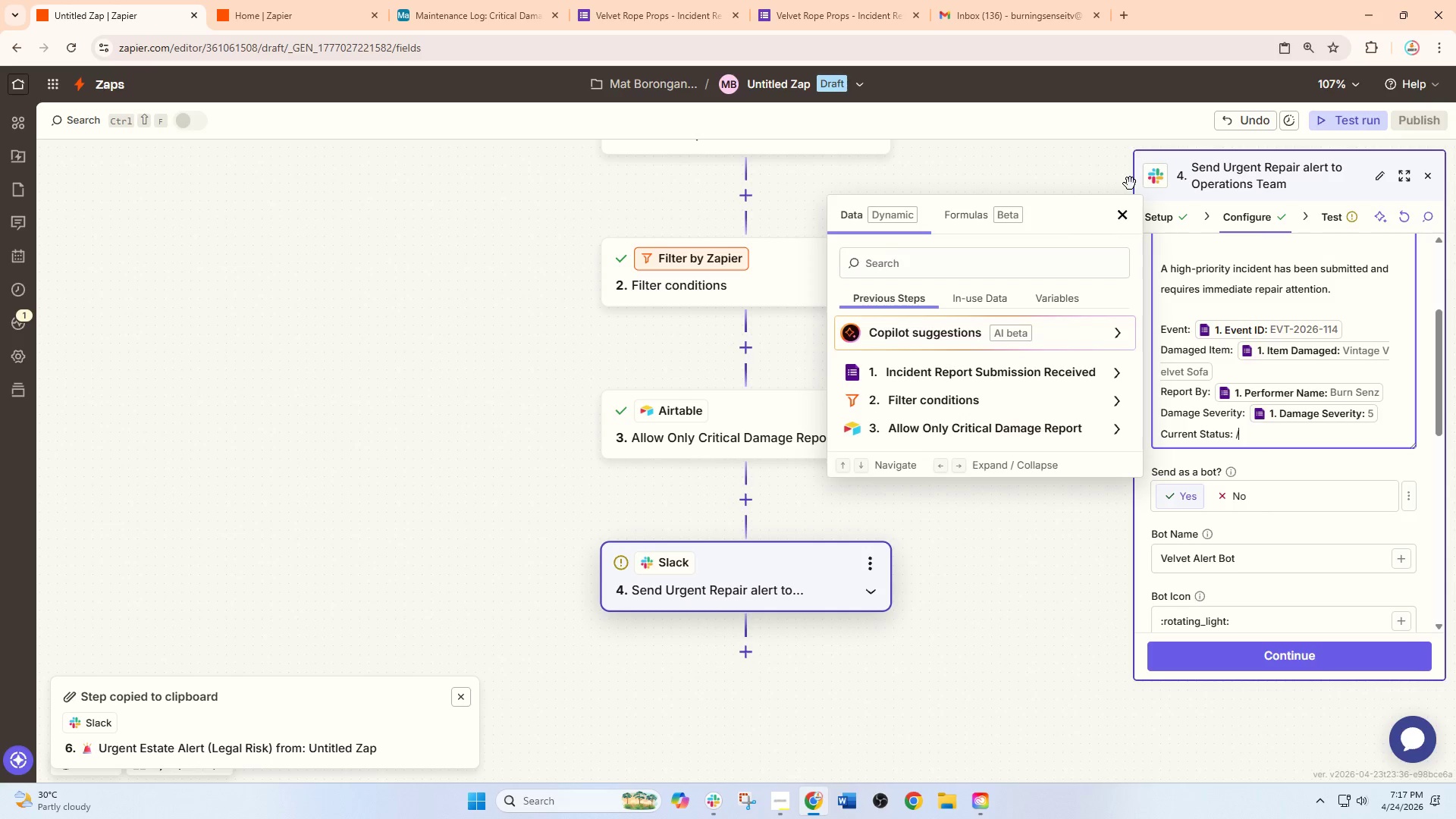 
wait(7.03)
 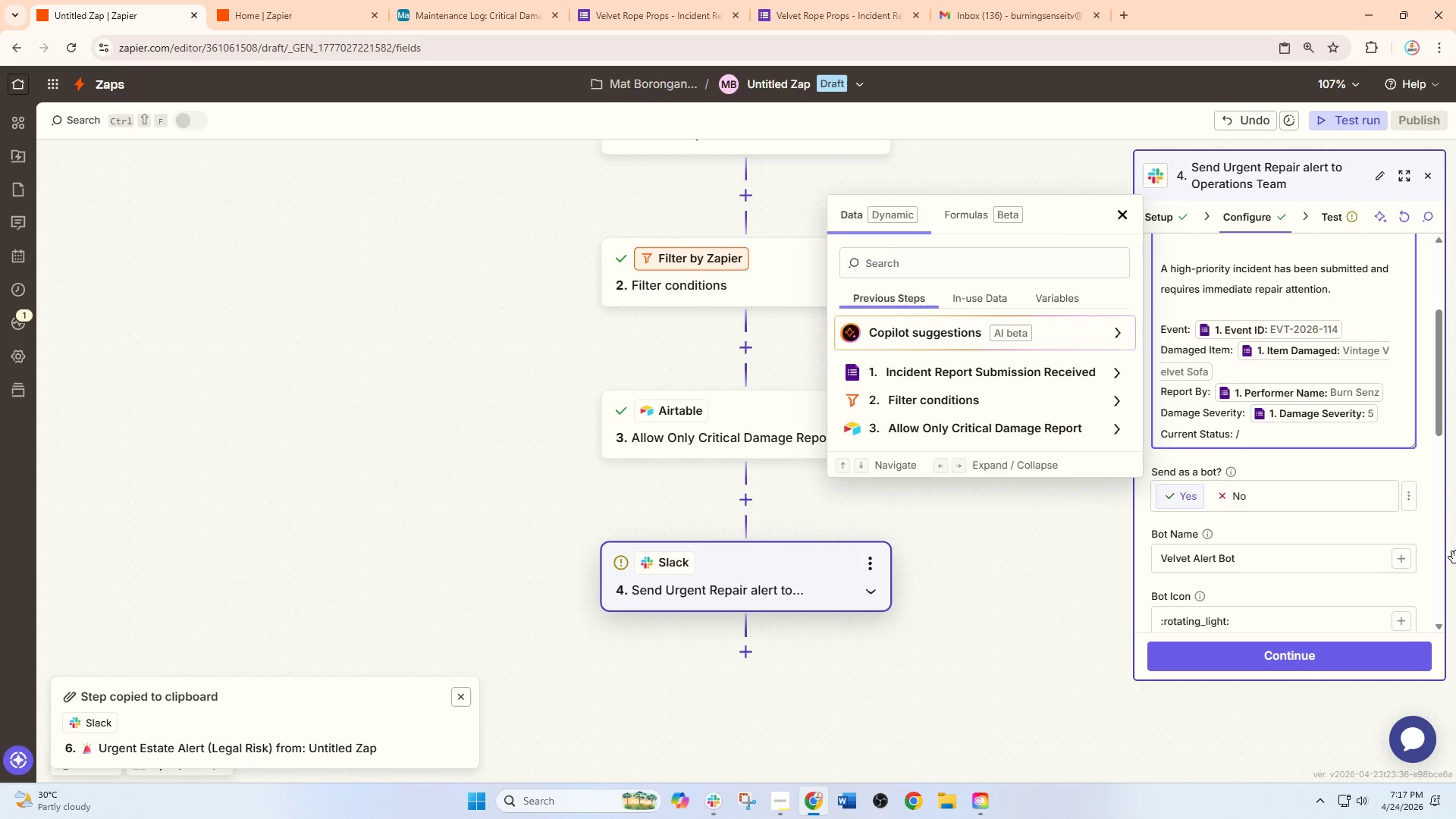 
left_click([1126, 212])
 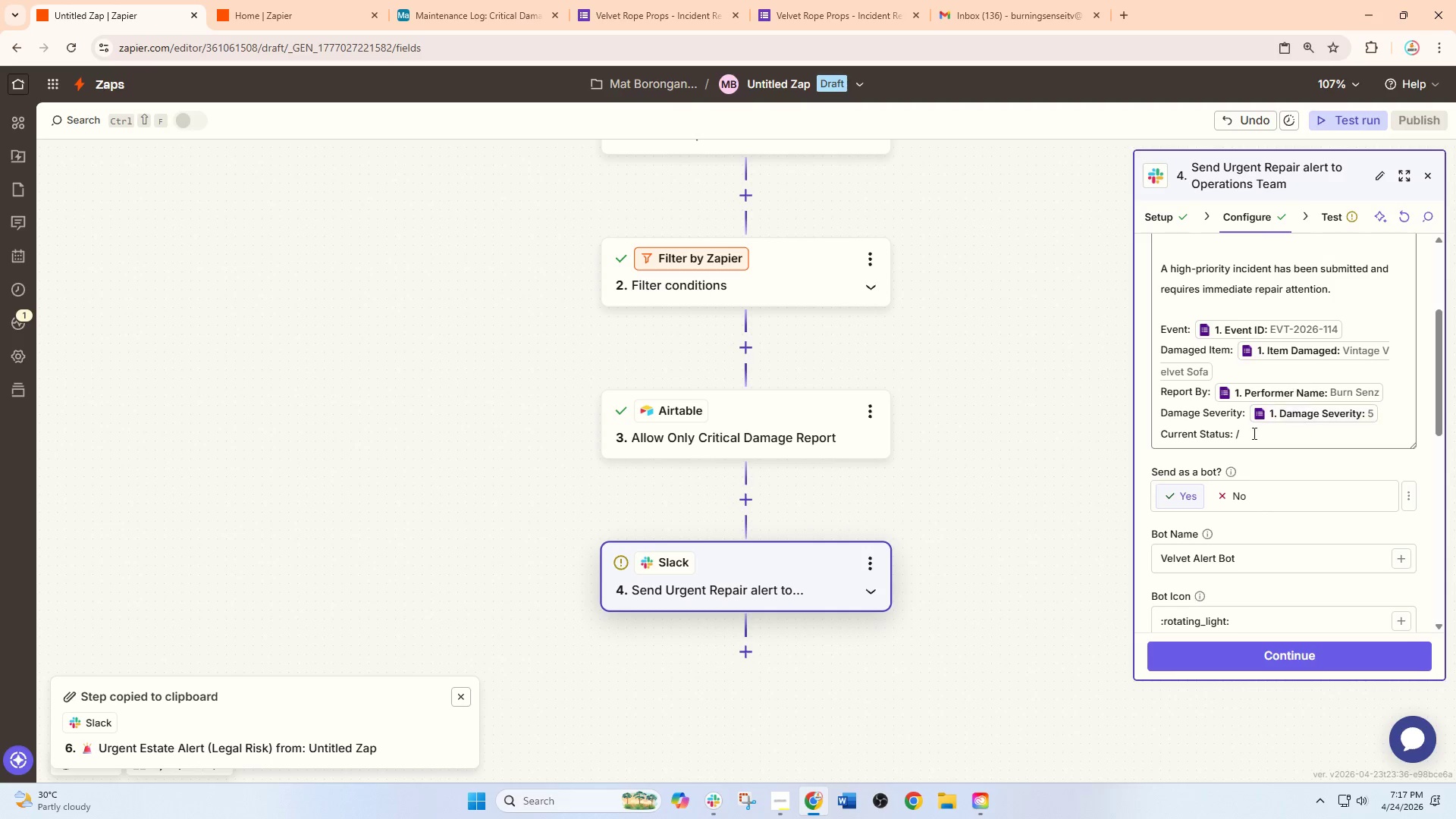 
left_click([1250, 440])
 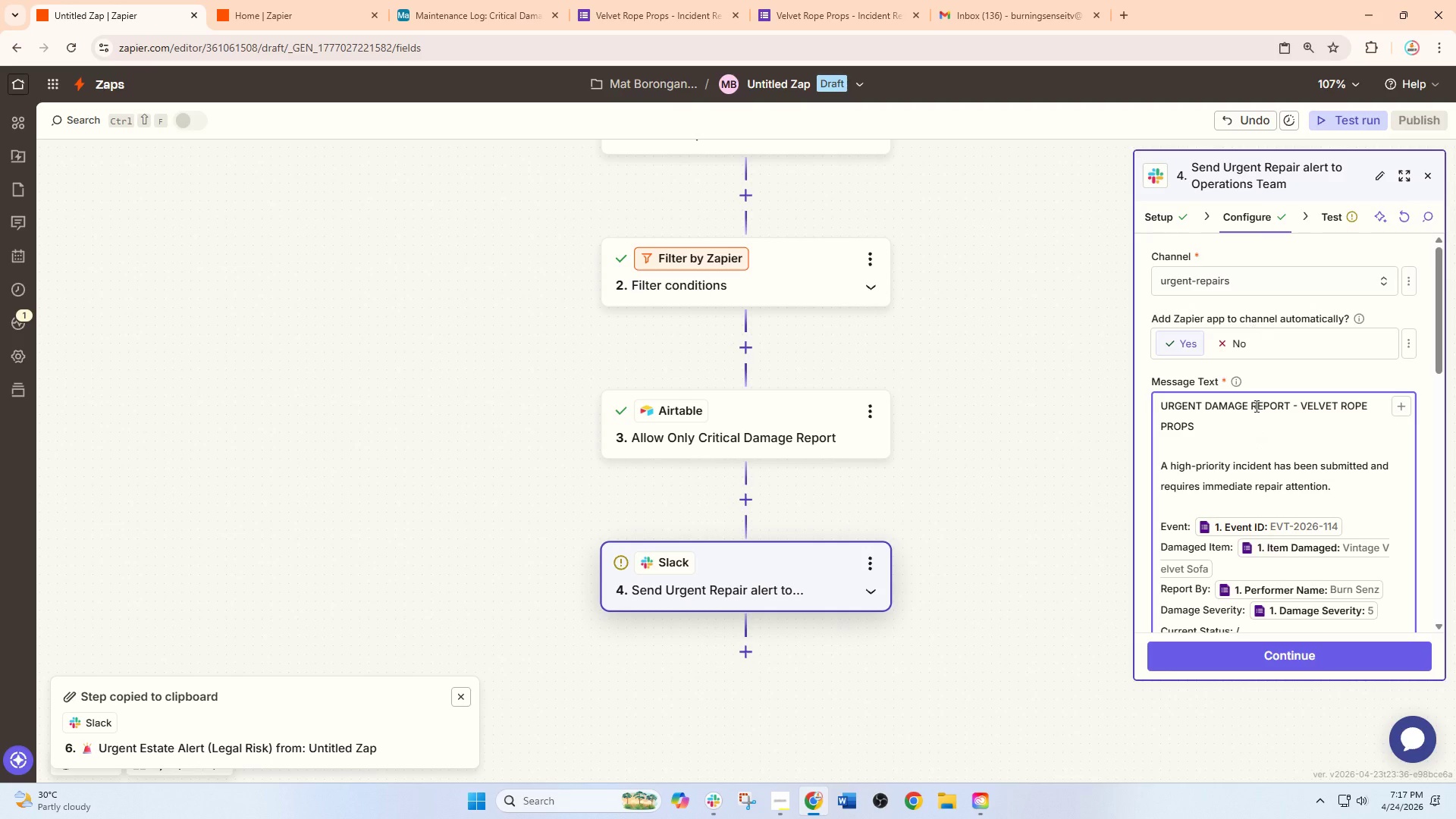 
scroll: coordinate [1280, 443], scroll_direction: down, amount: 2.0
 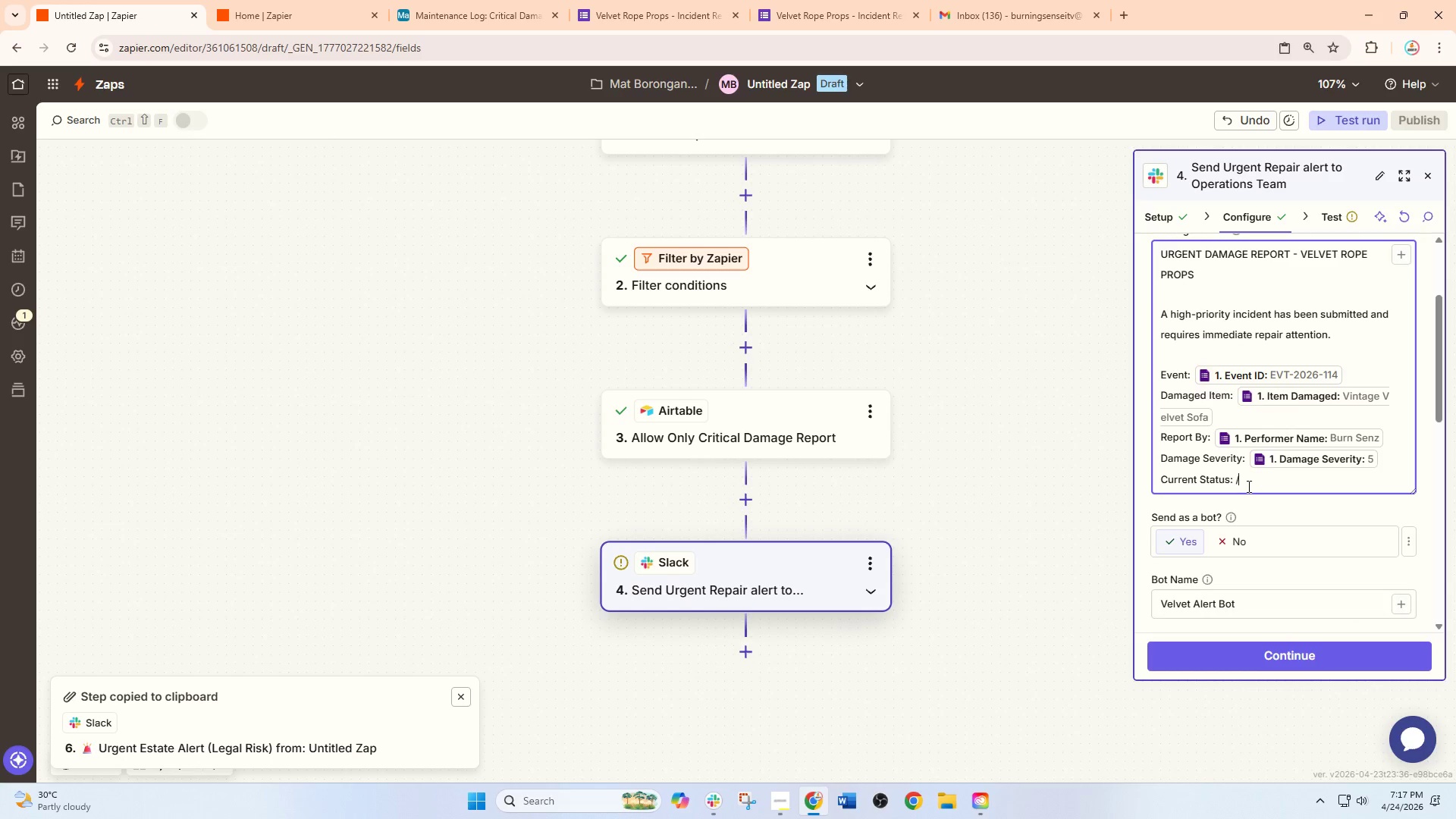 
left_click([1247, 486])
 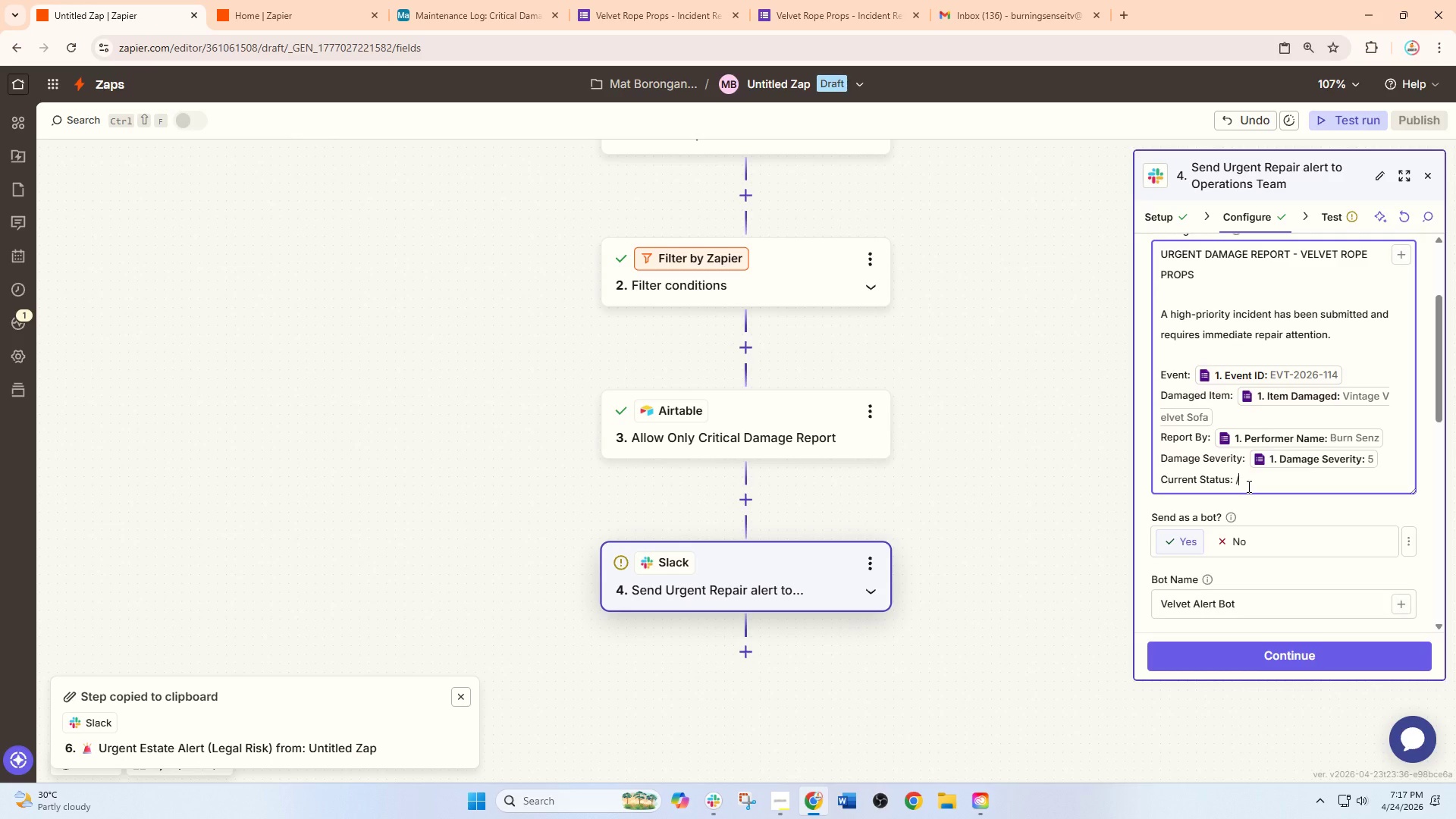 
key(Backspace)
 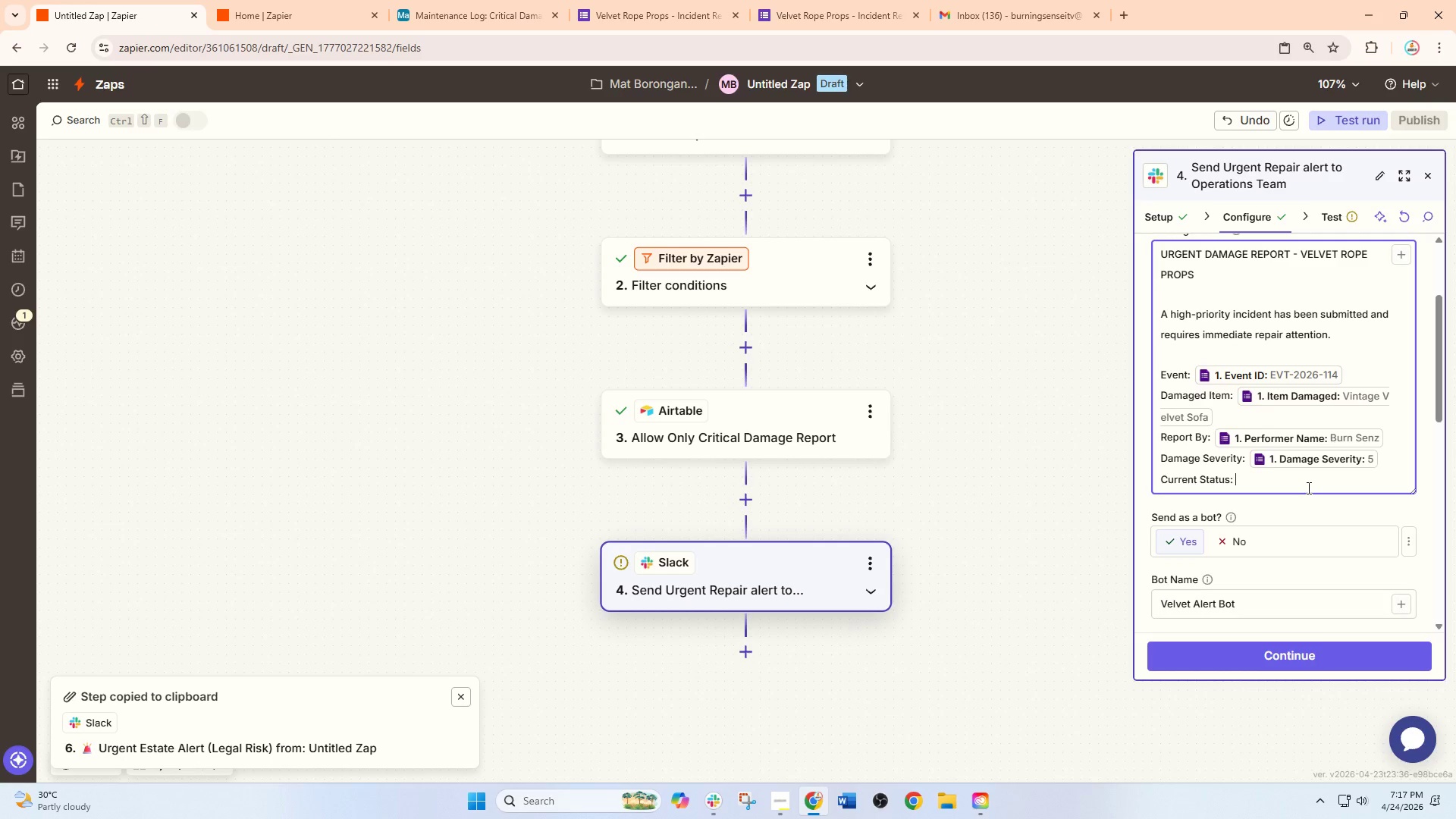 
wait(6.98)
 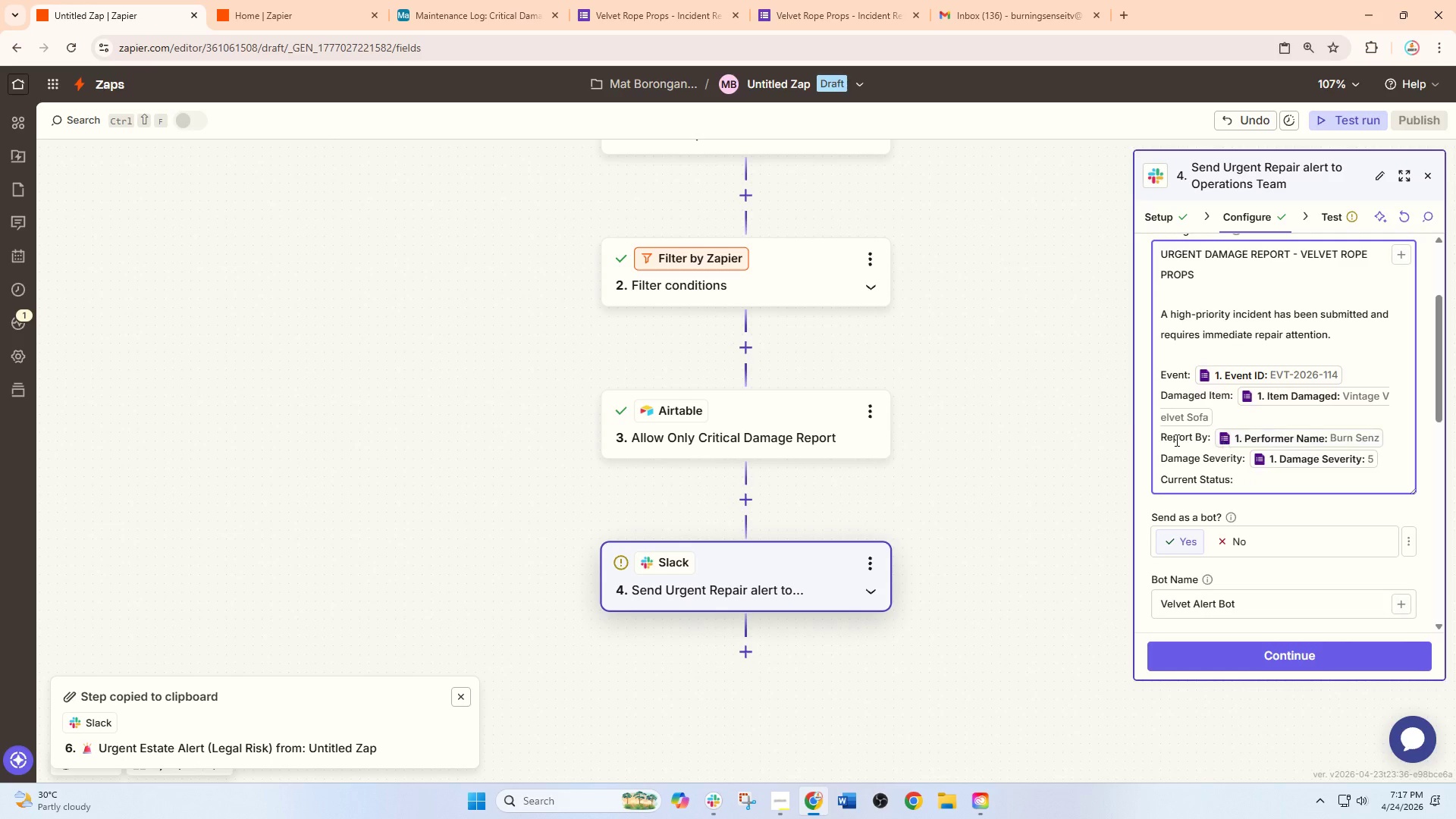 
key(CapsLock)
 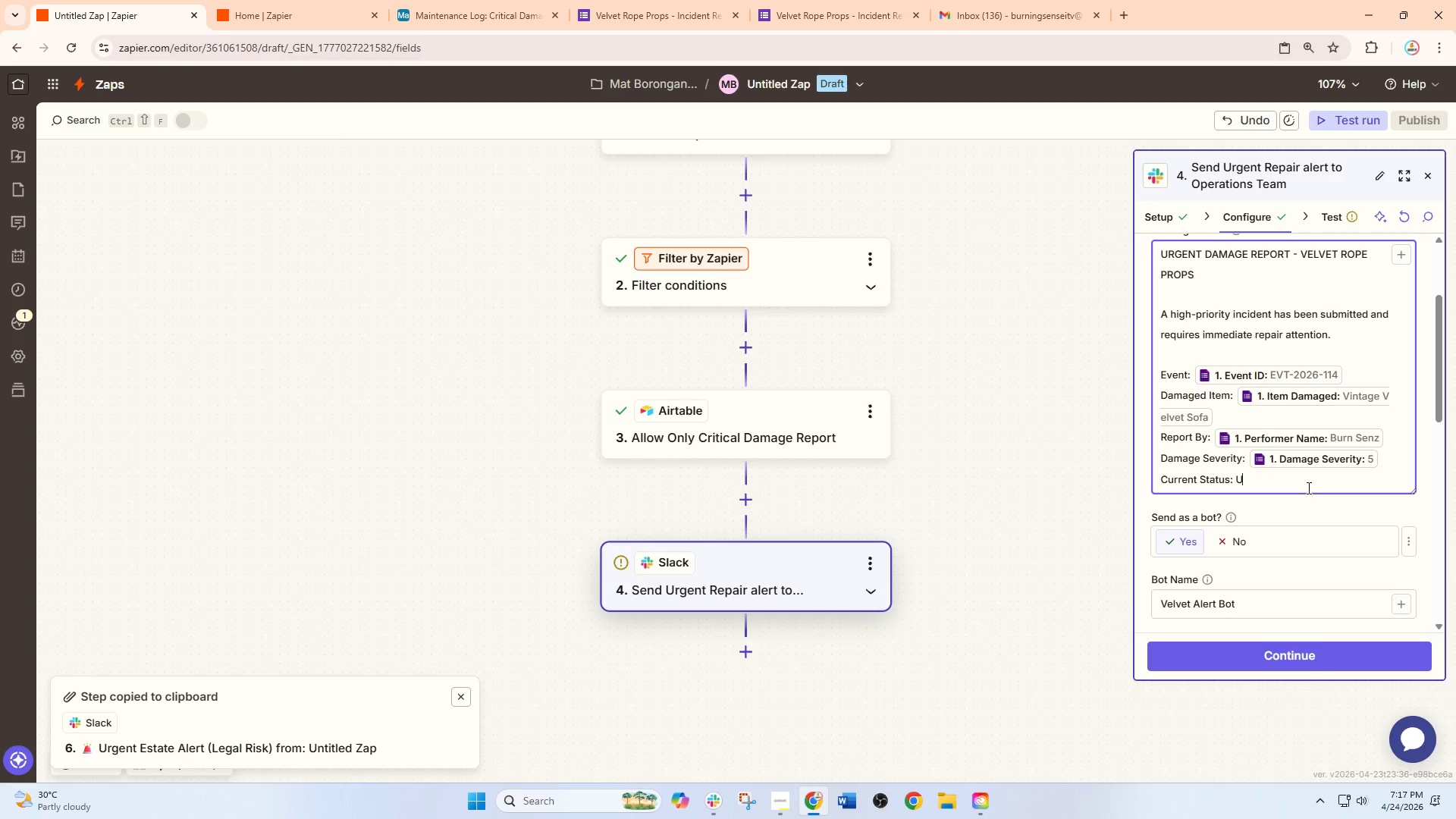 
key(U)
 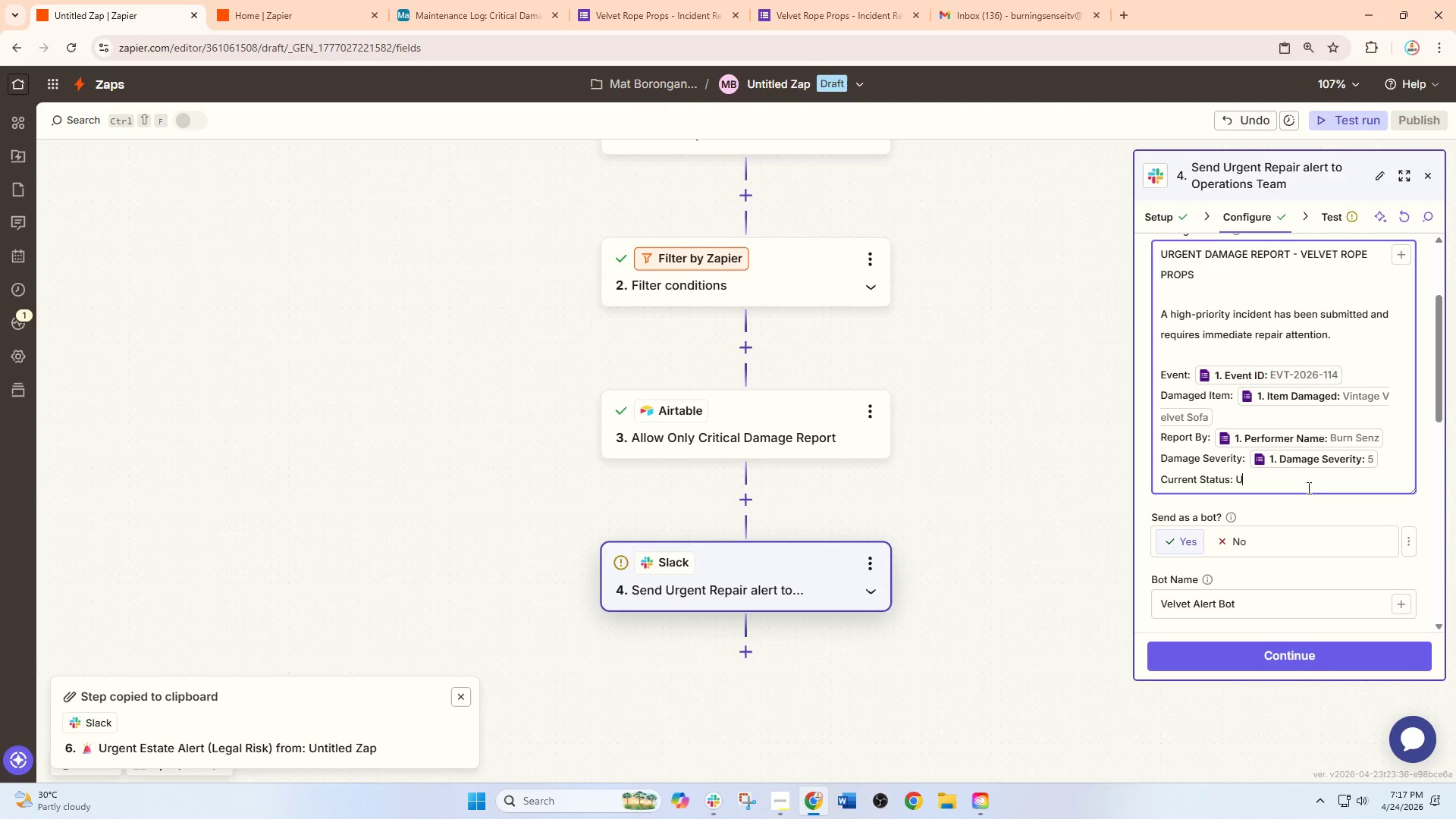 
key(CapsLock)
 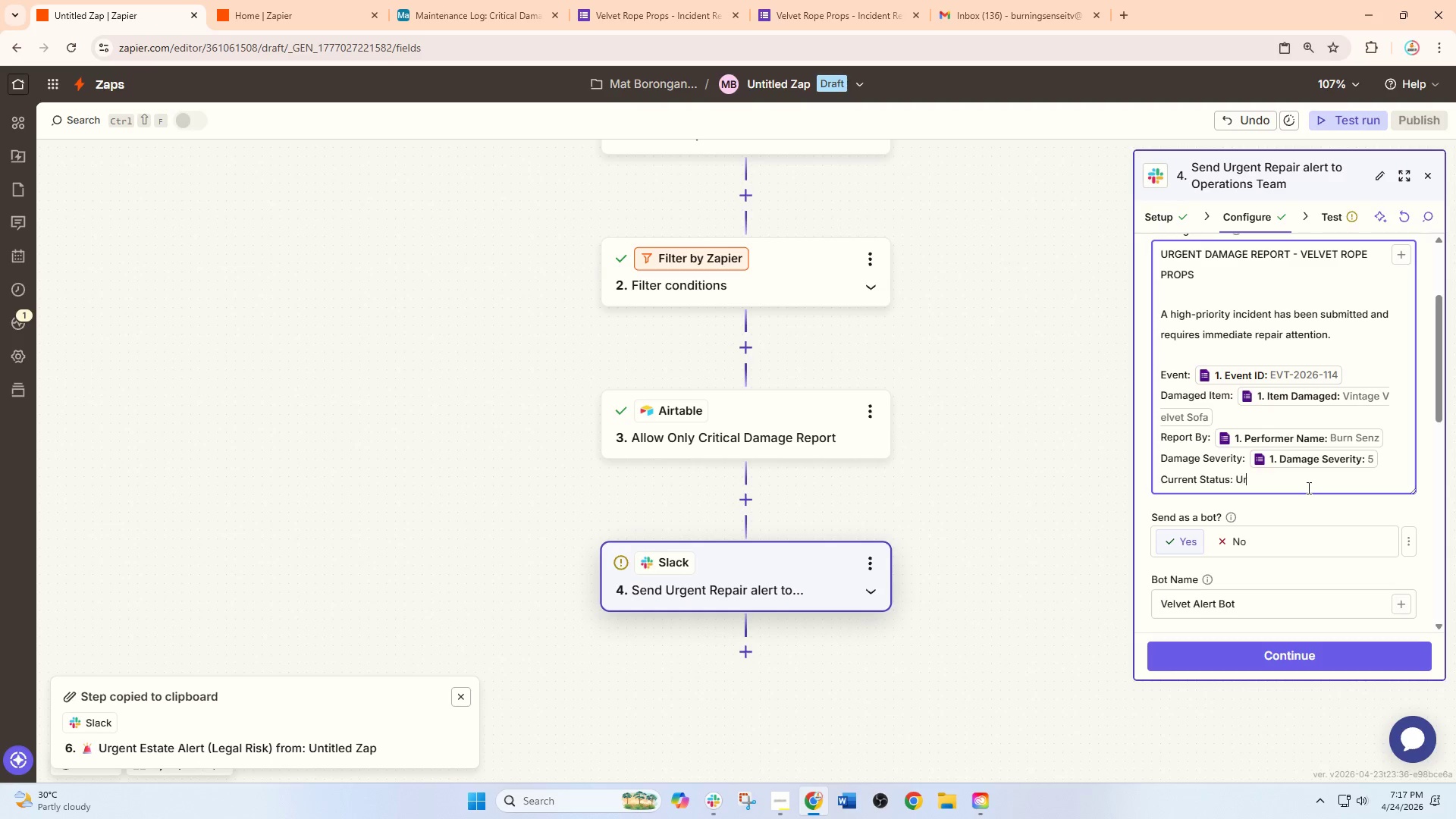 
key(R)
 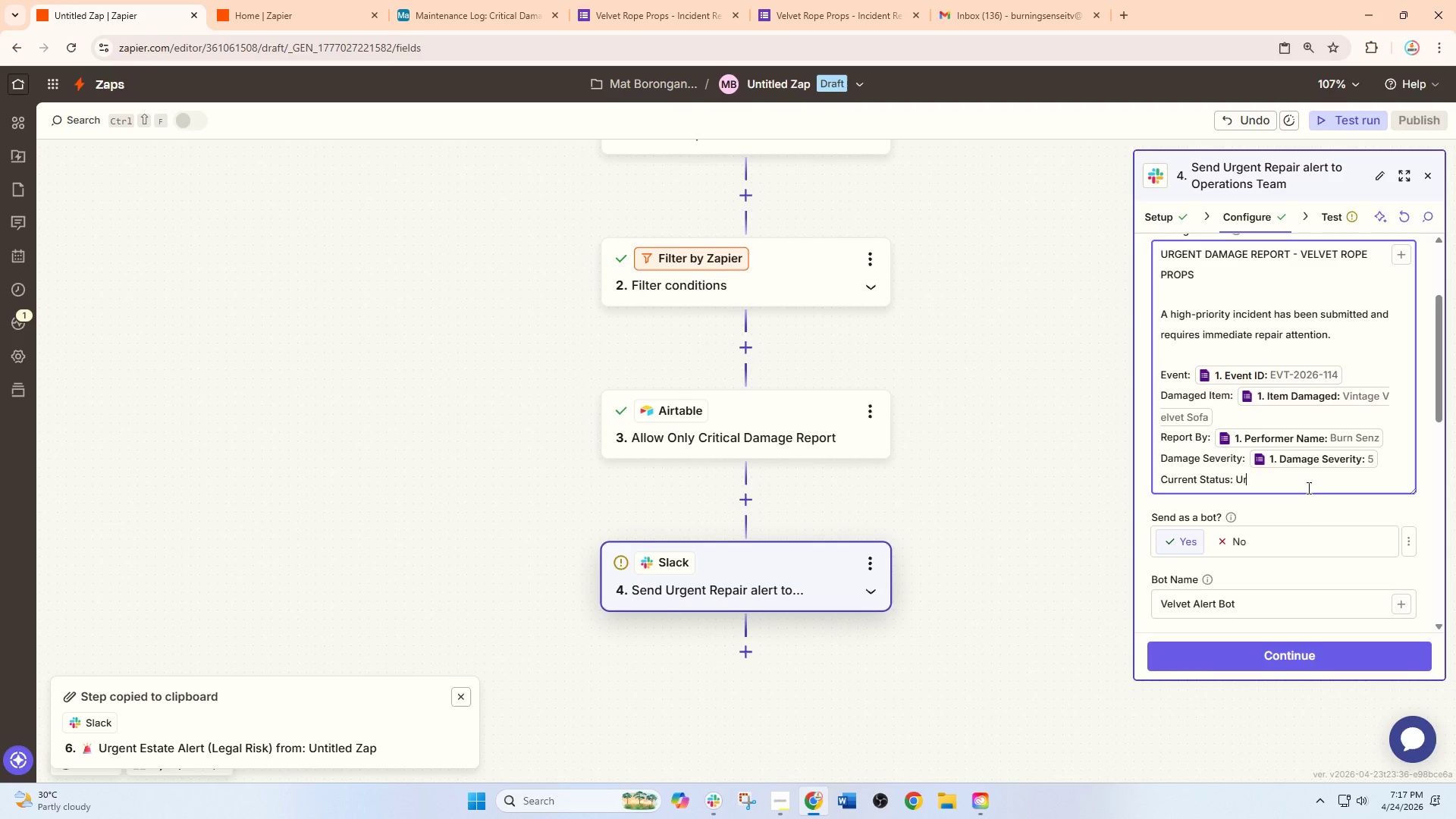 
type(gent RepairNeedes)
key(Backspace)
type(d)
 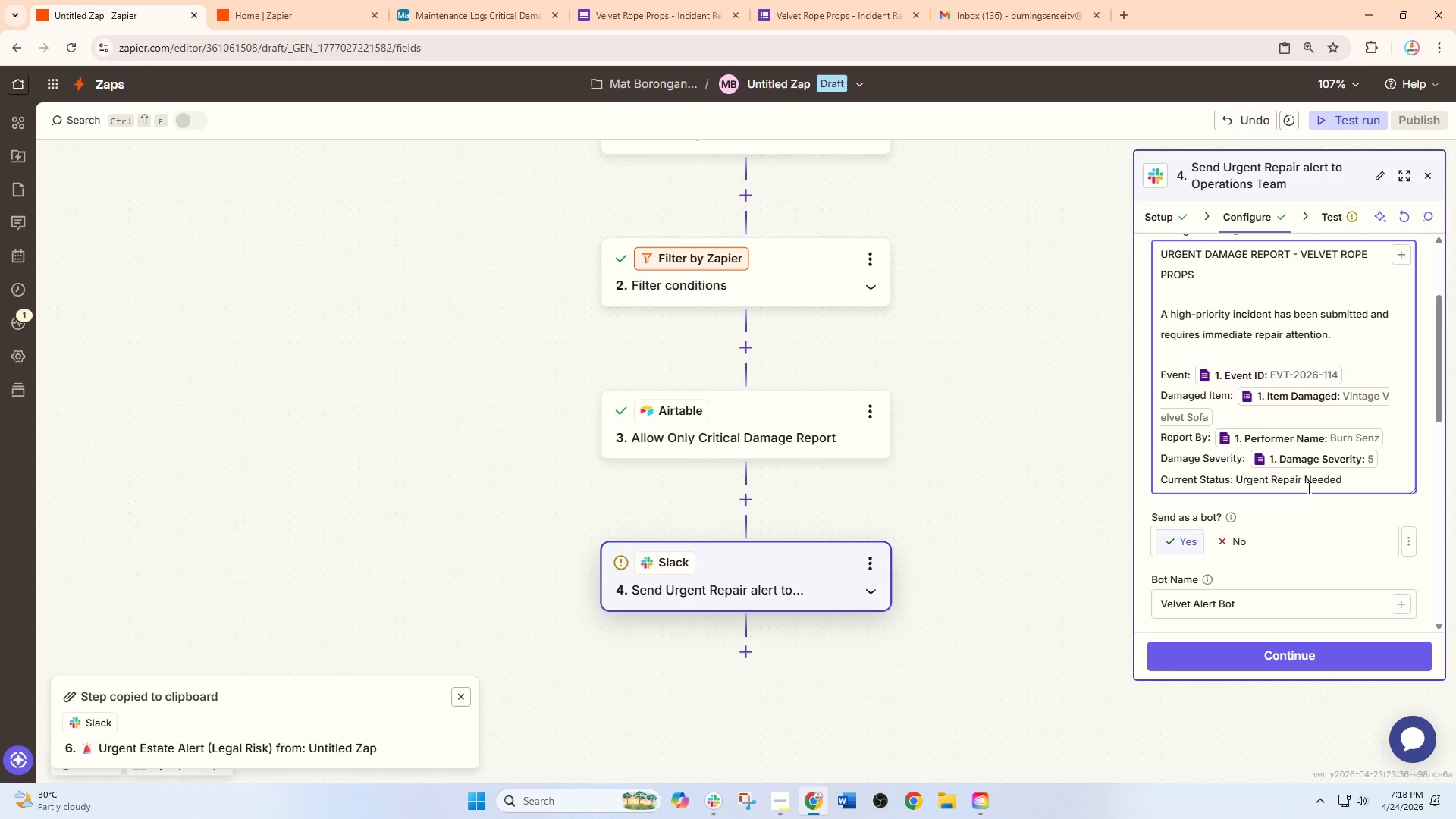 
wait(5.16)
 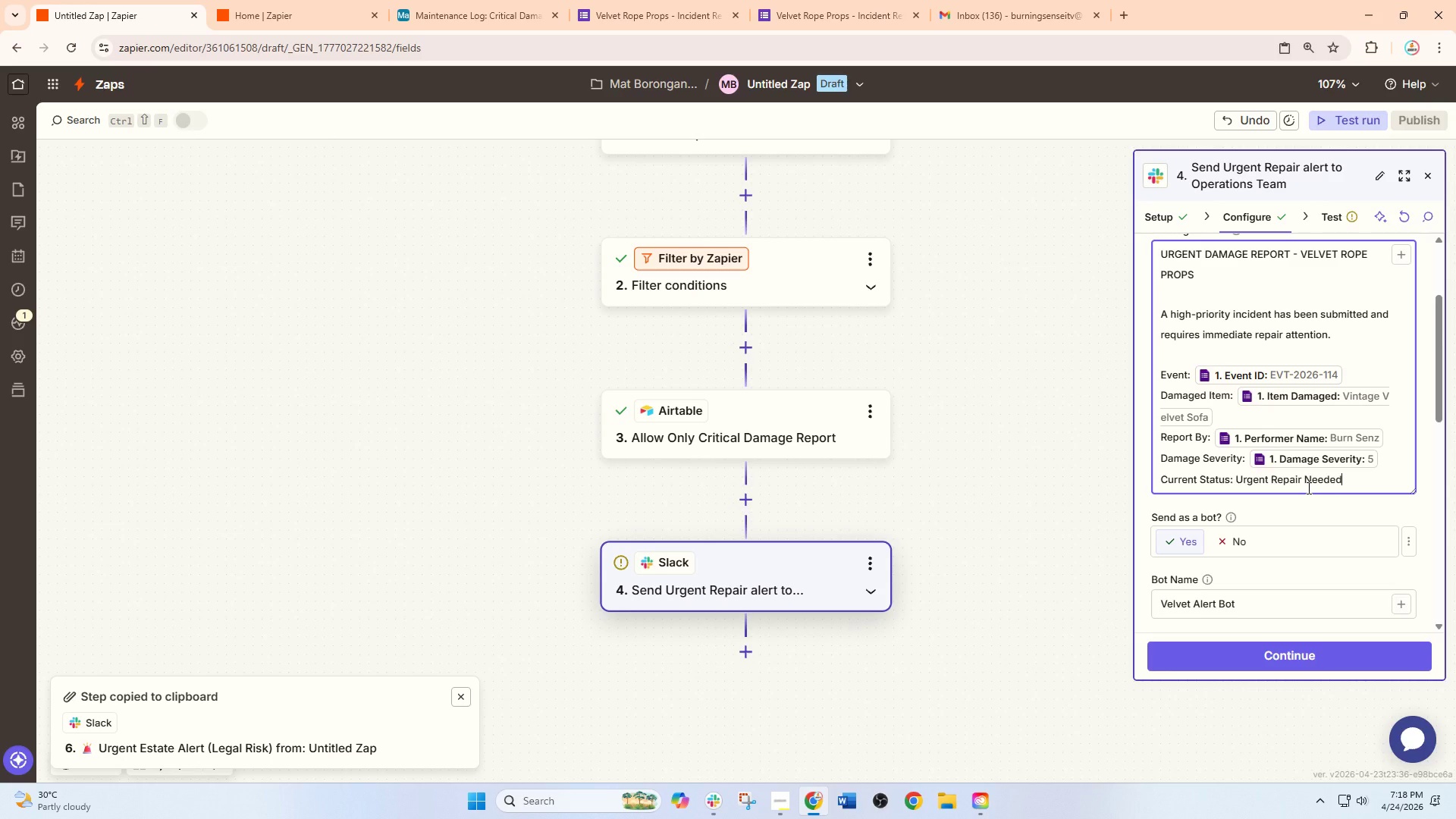 
key(Enter)
 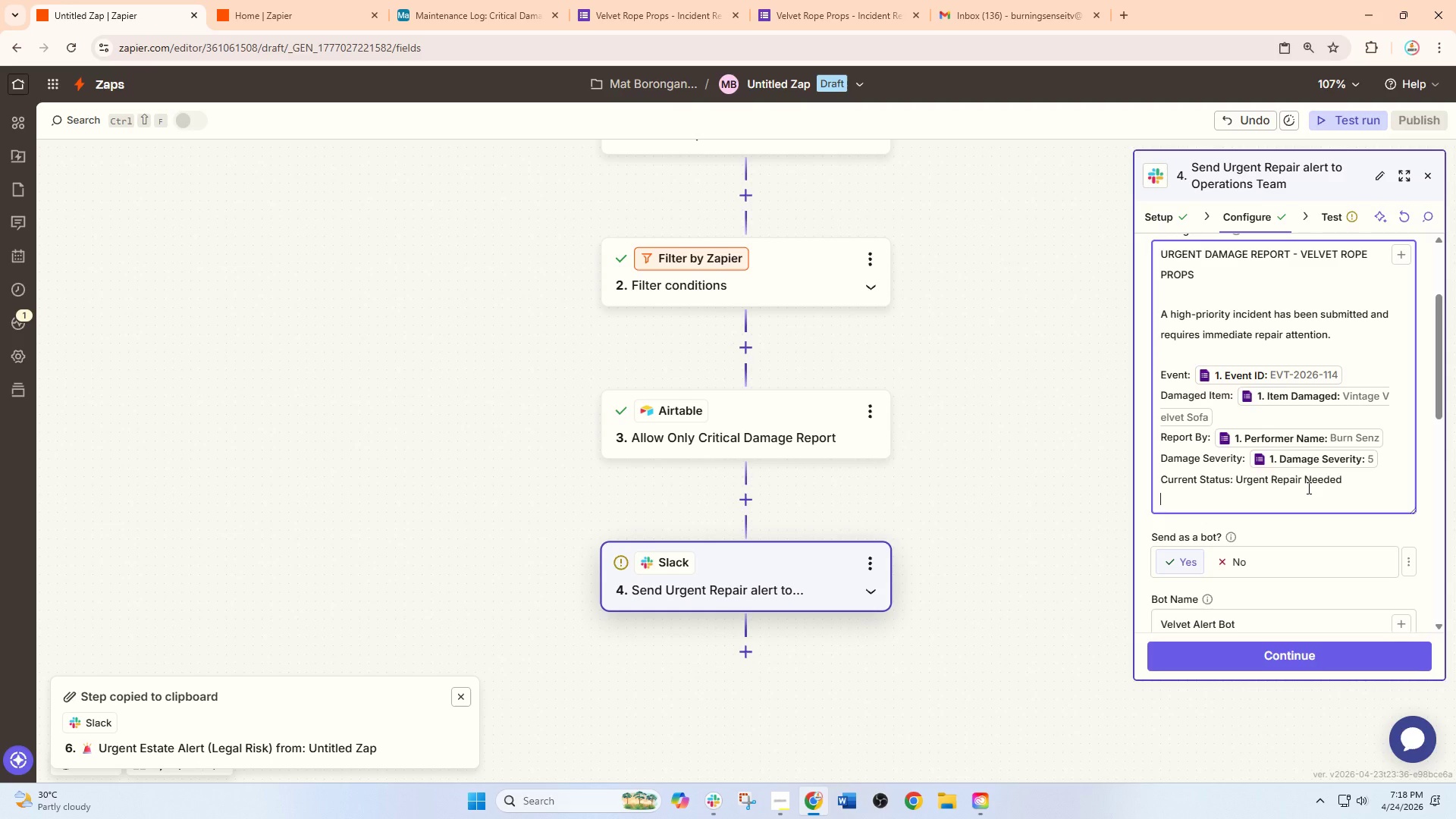 
key(Enter)
 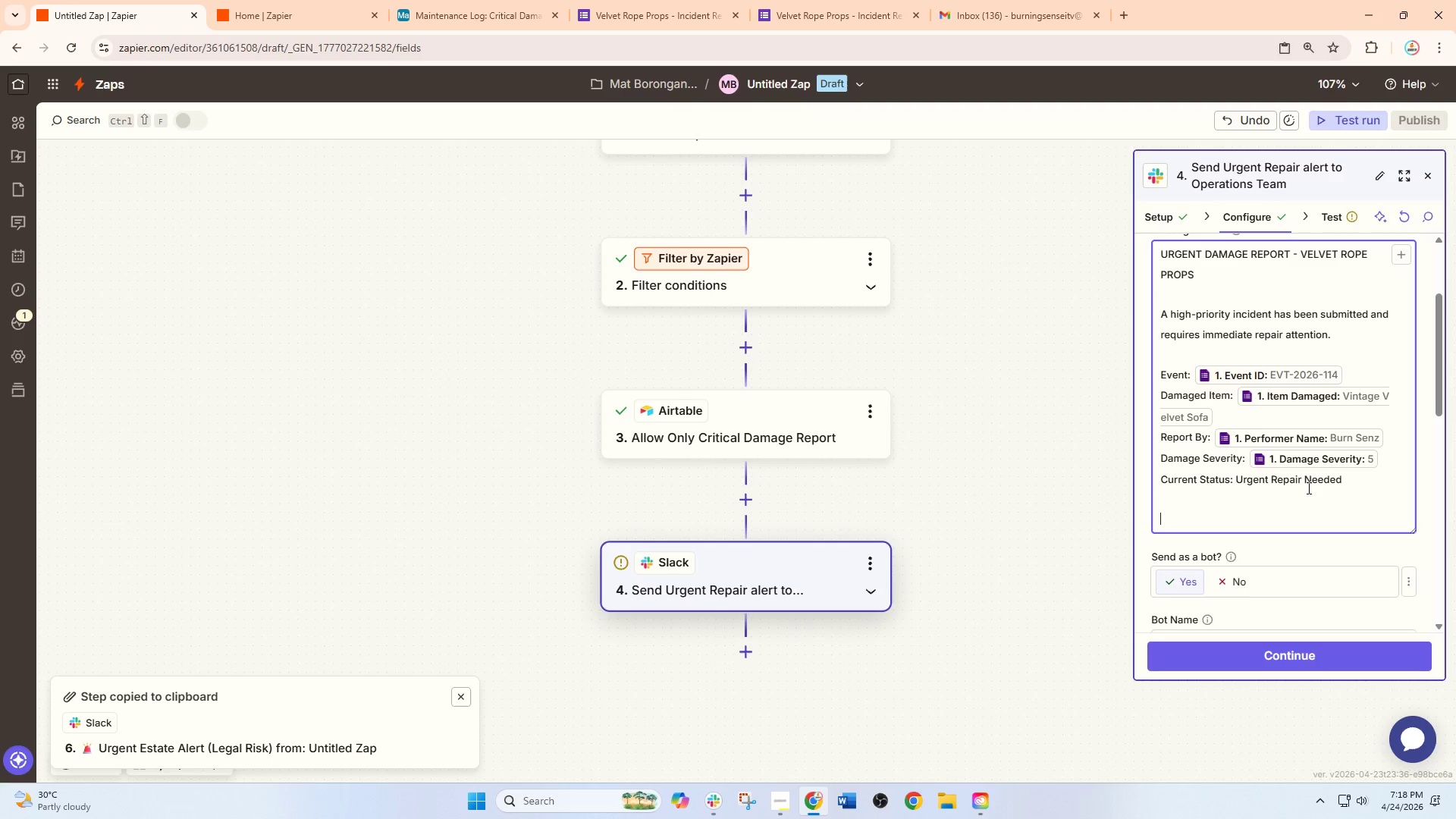 
type(Action Re)
 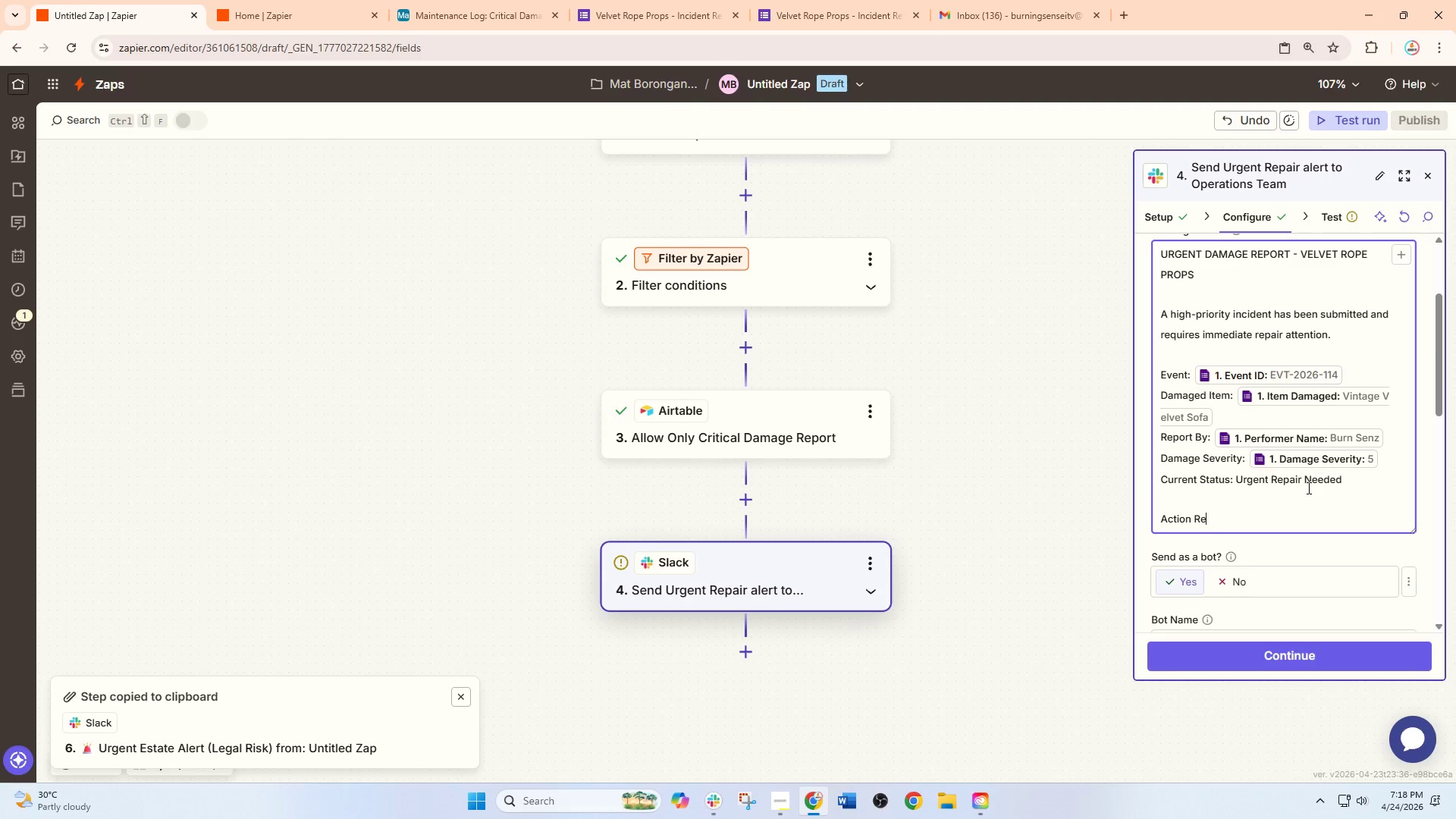 
hold_key(key=Q, duration=0.36)
 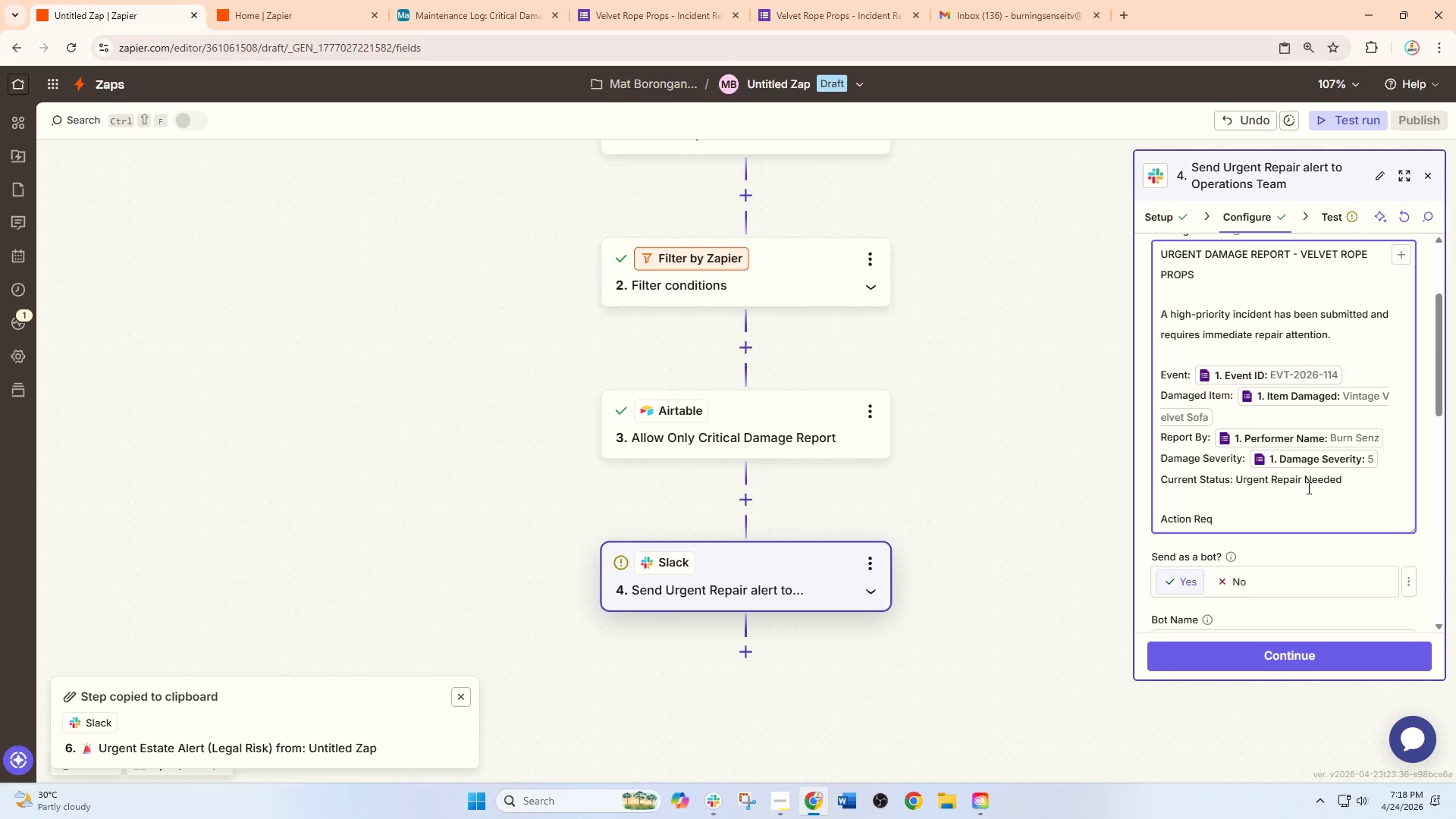 
wait(5.89)
 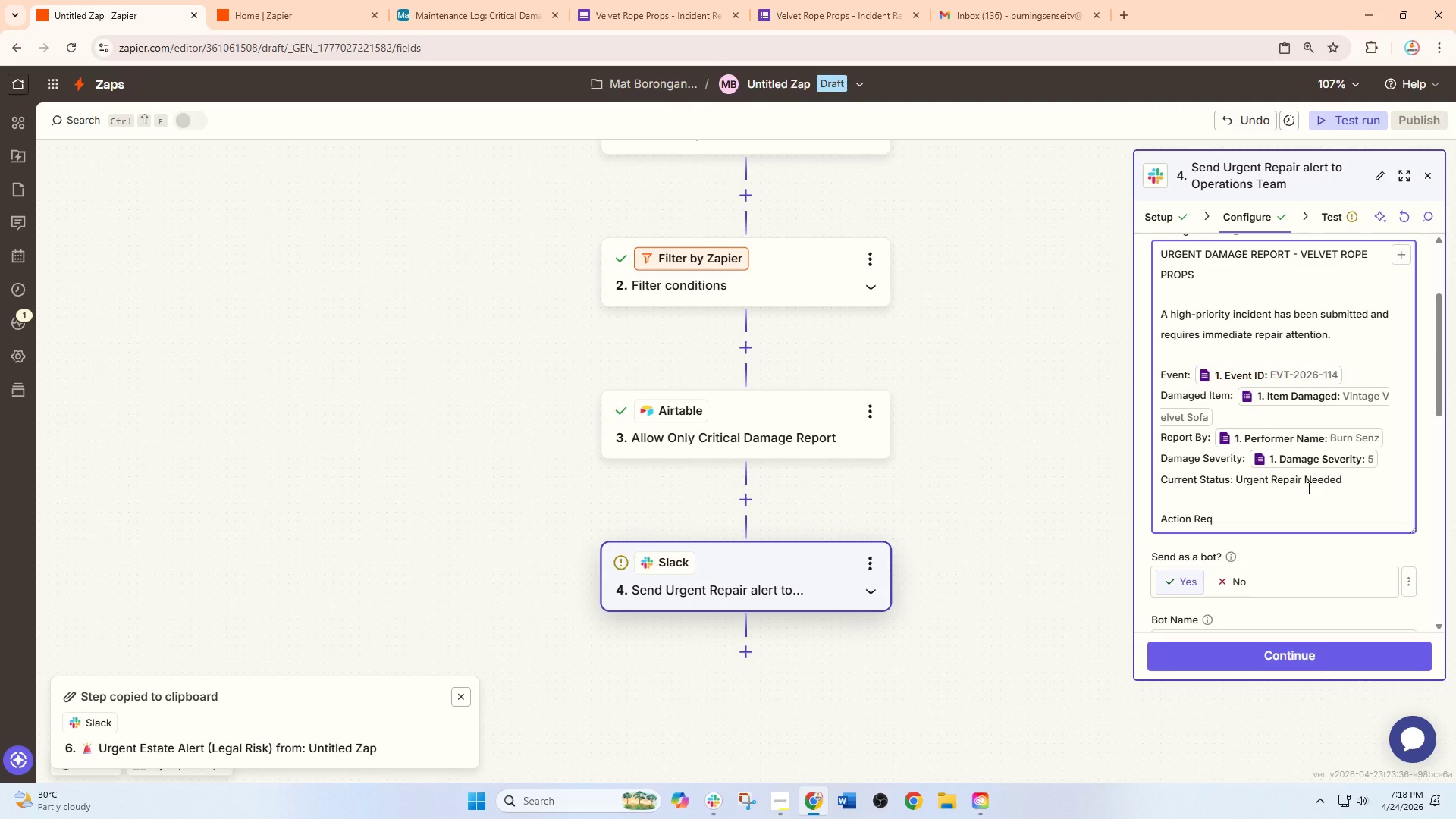 
type(ui)
 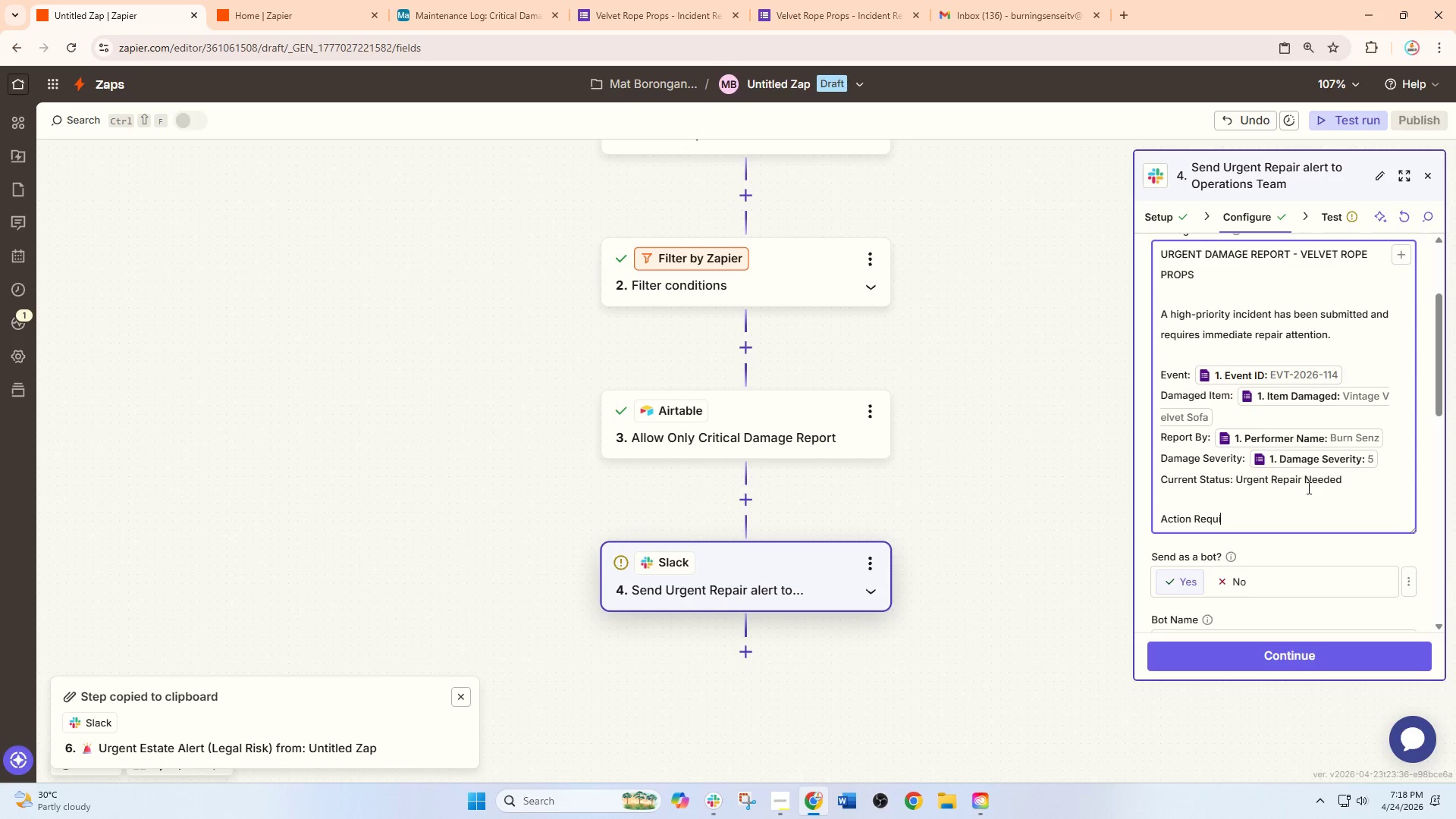 
wait(7.64)
 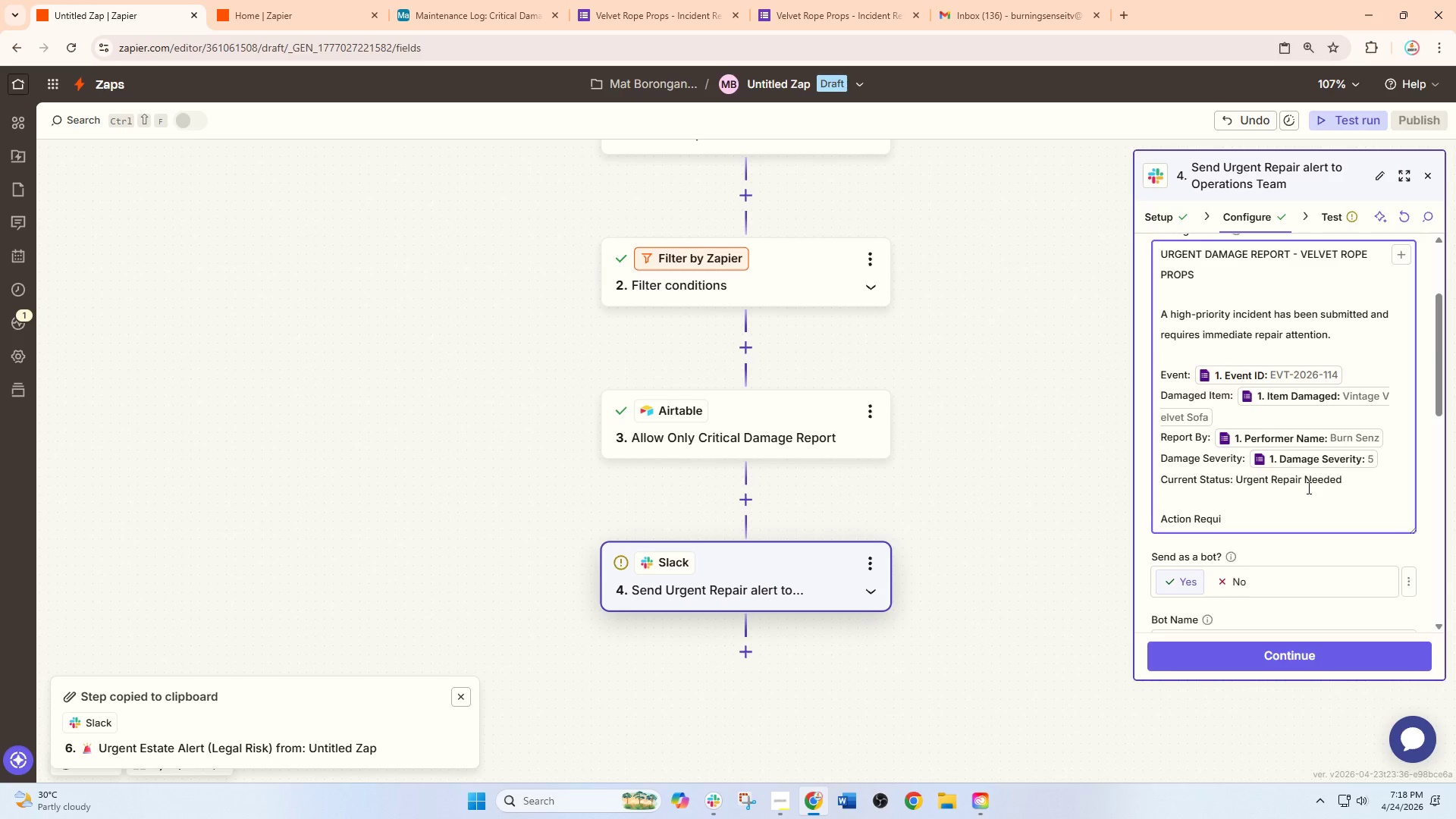 
type(red)
 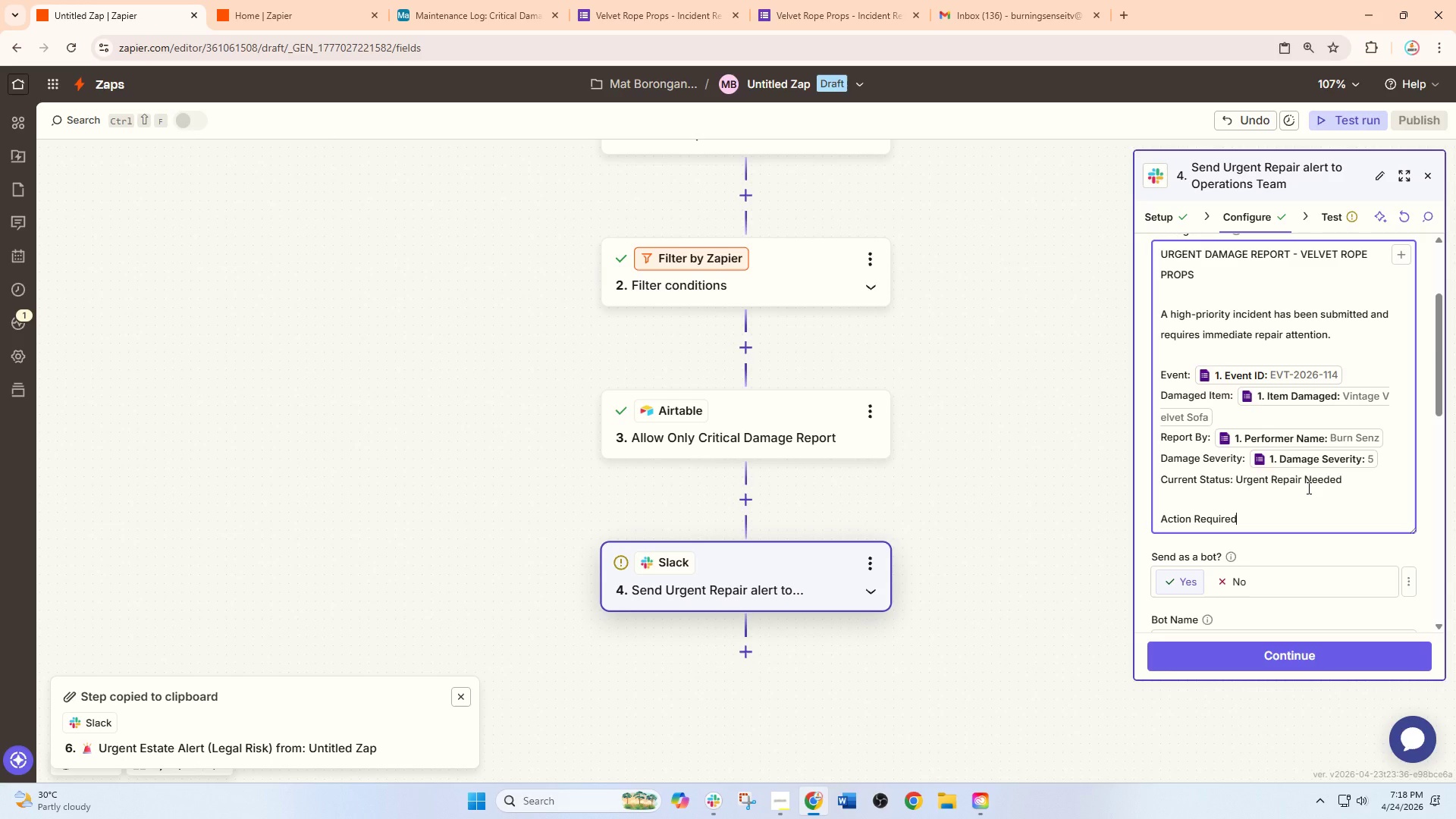 
wait(5.39)
 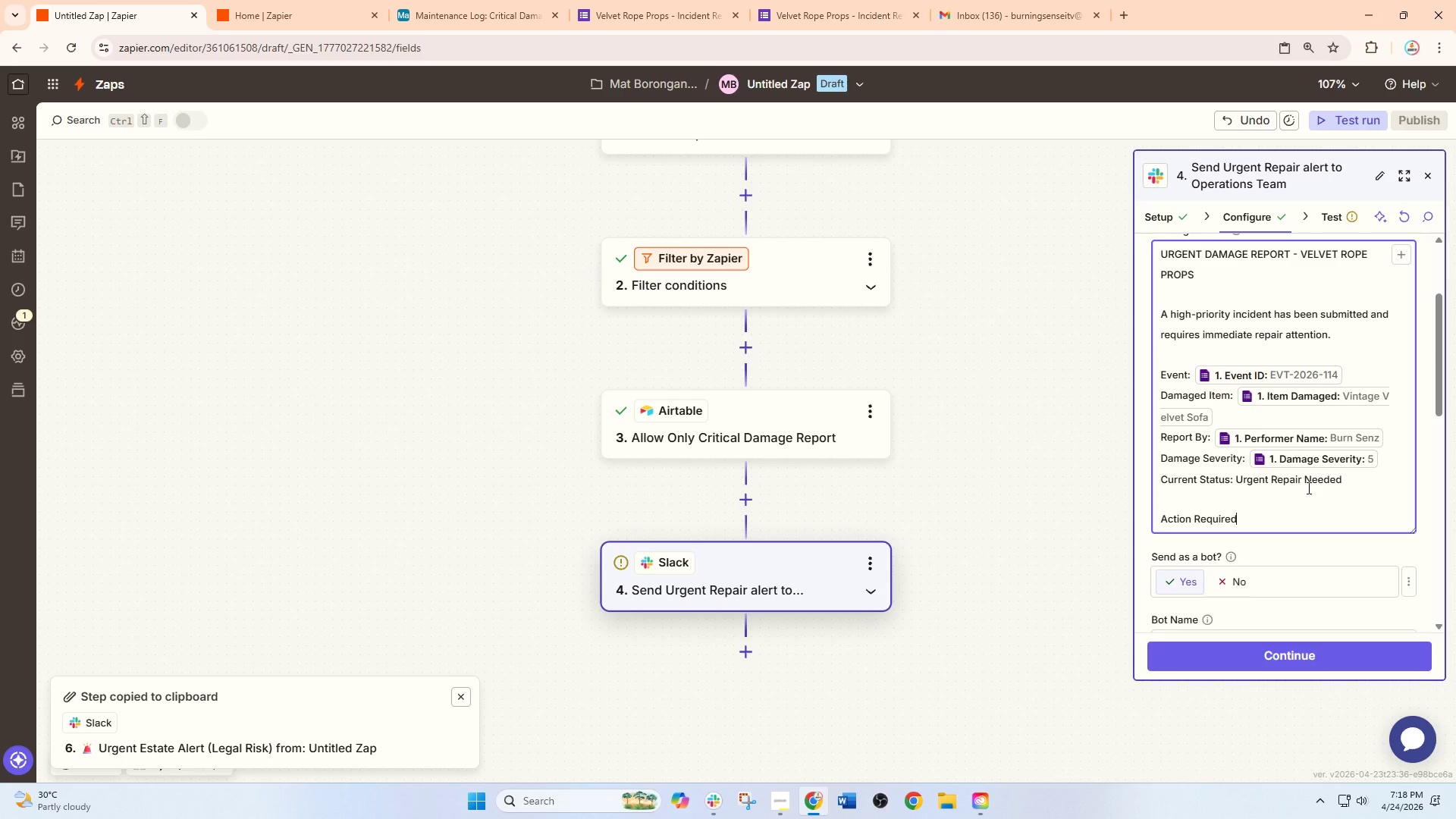 
type(:please)
 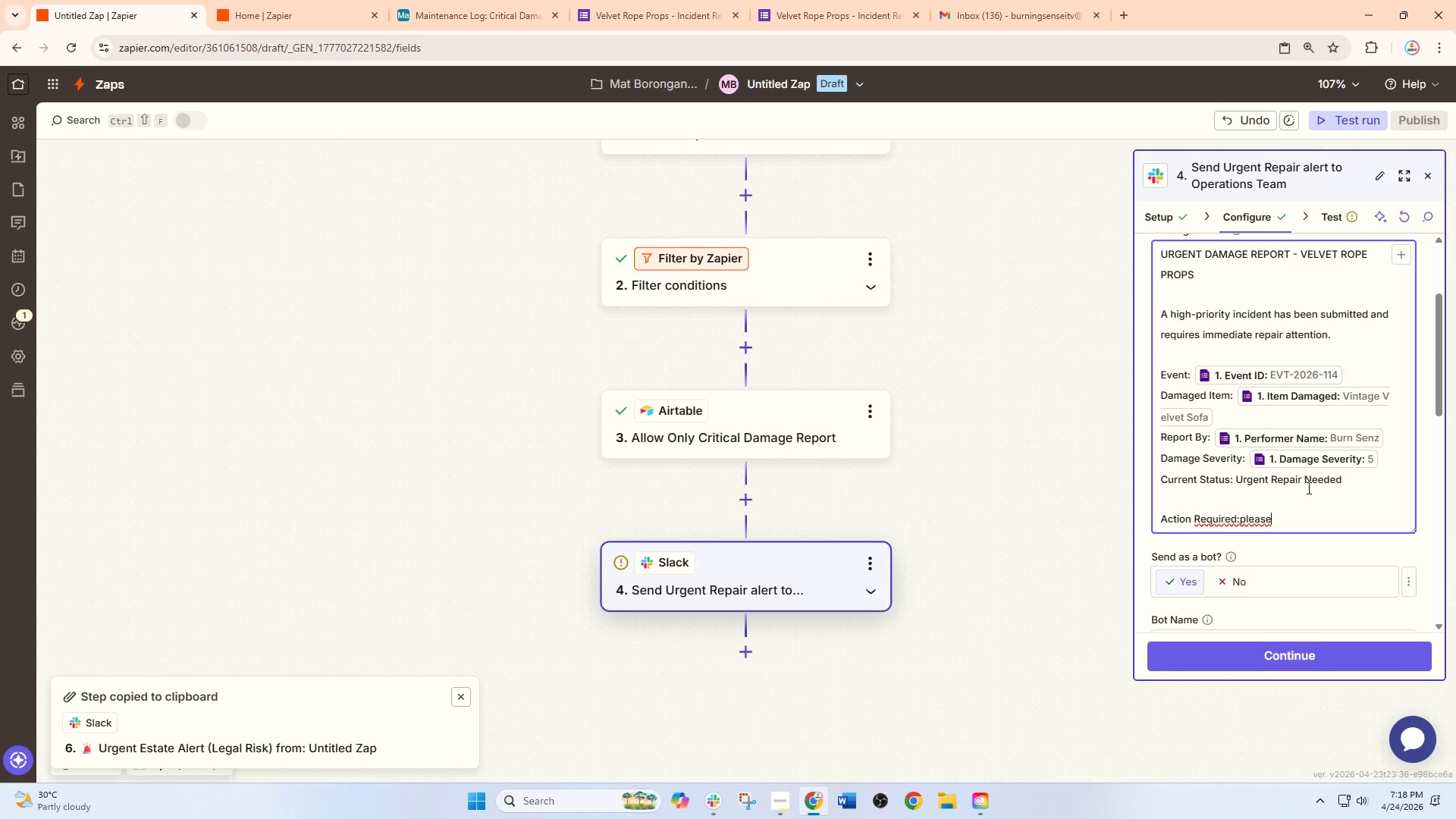 
wait(6.95)
 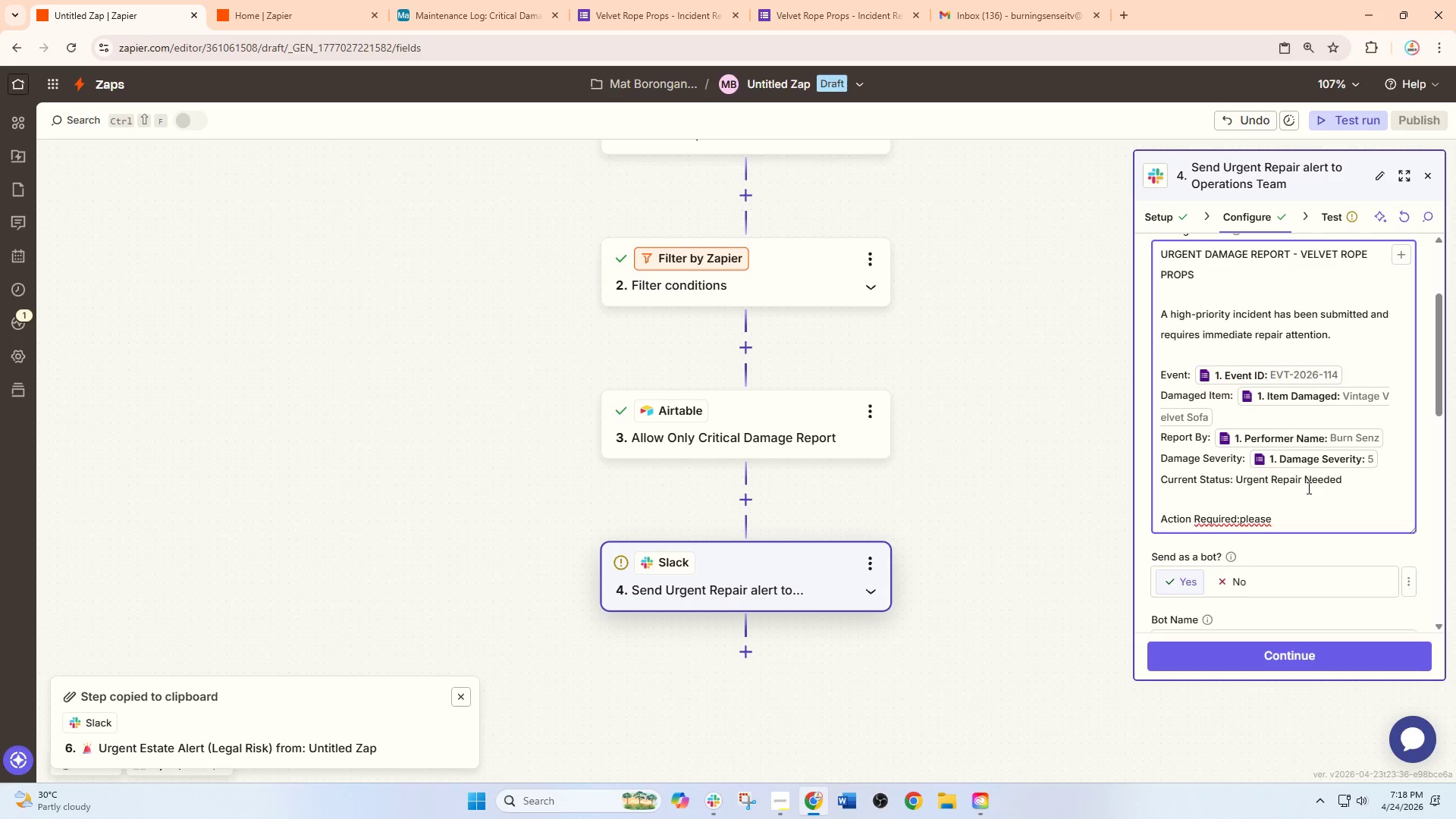 
hold_key(key=Backspace, duration=0.86)
 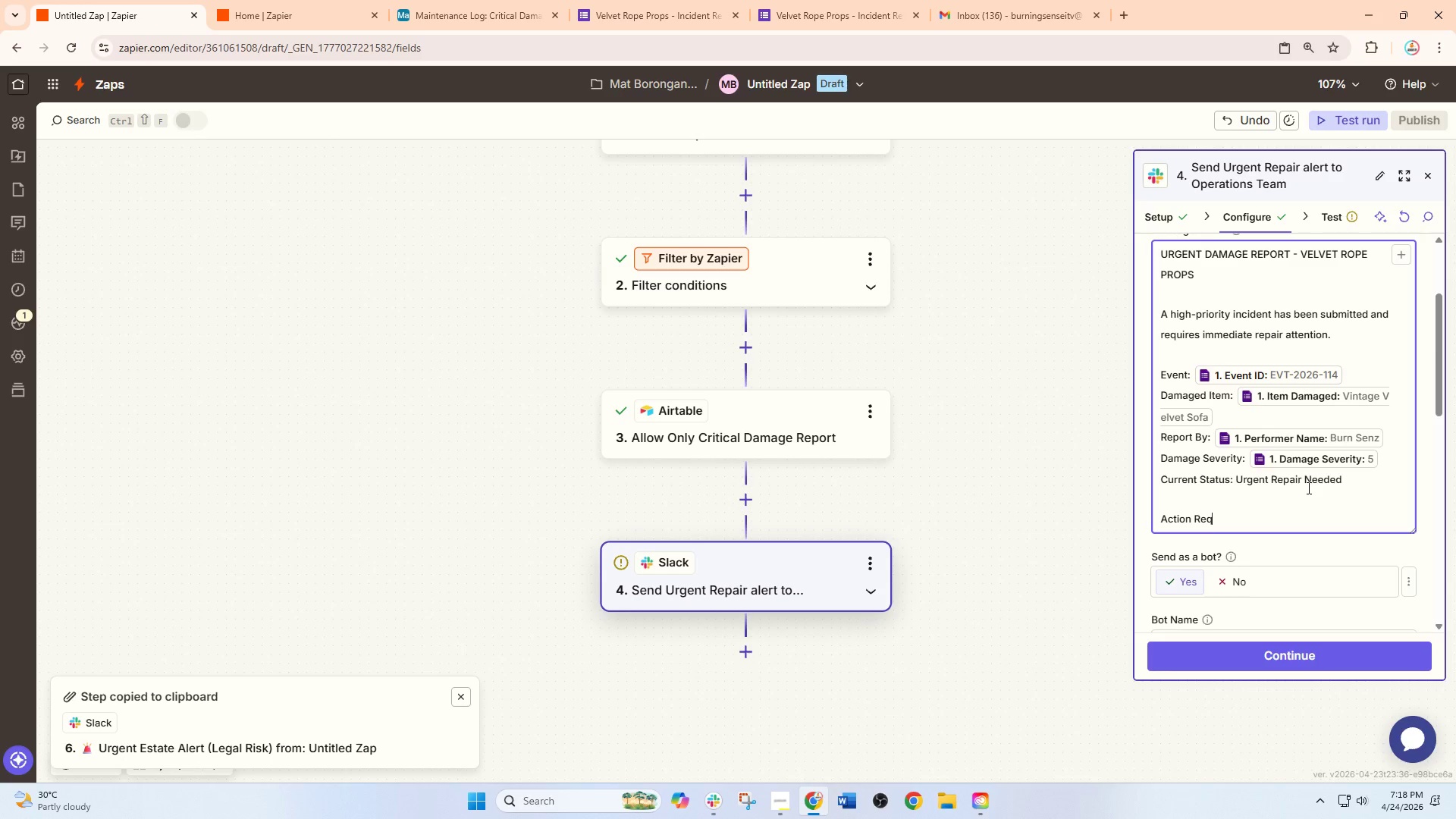 
type(uired)
 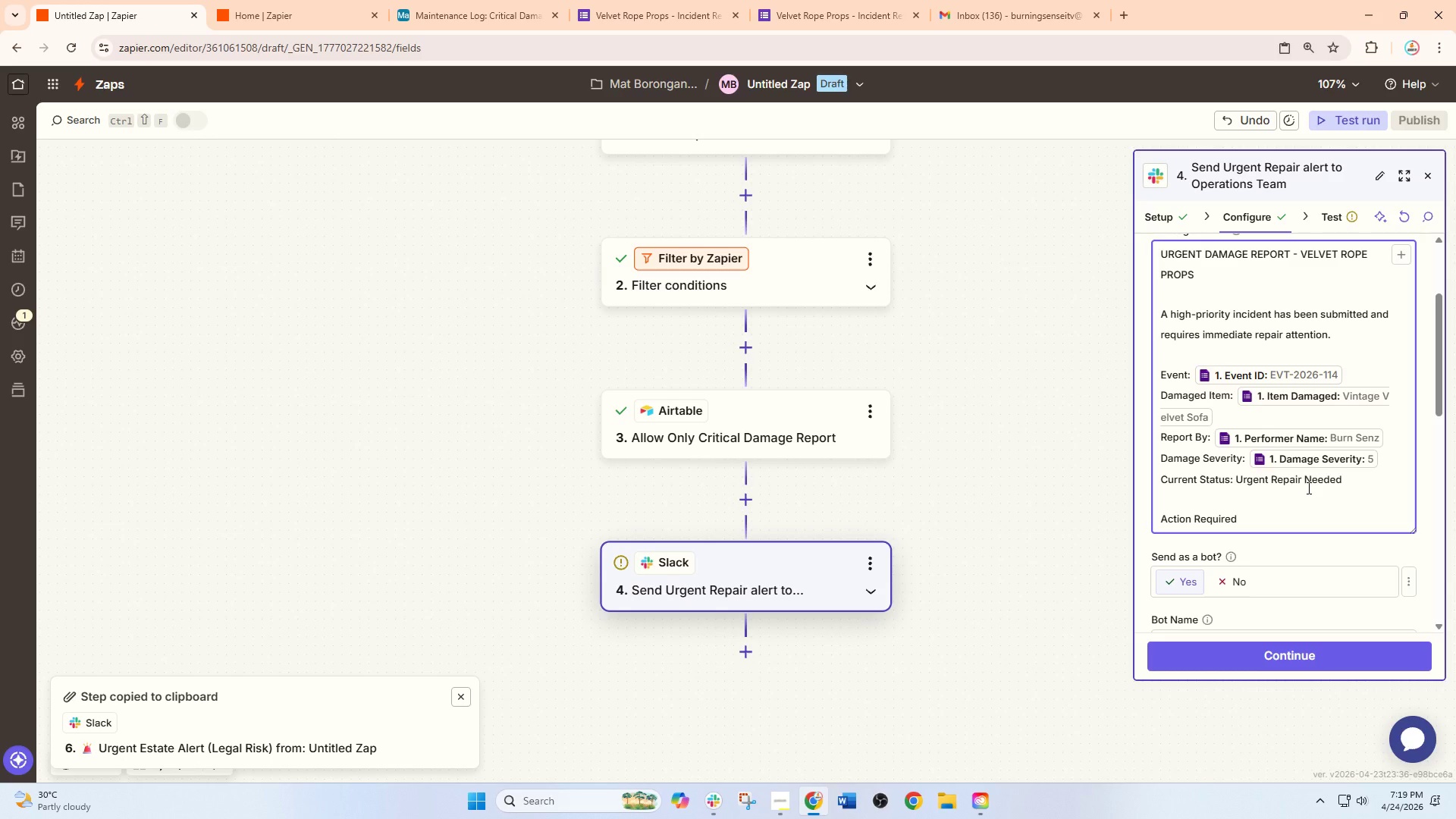 
type(: please assi)
 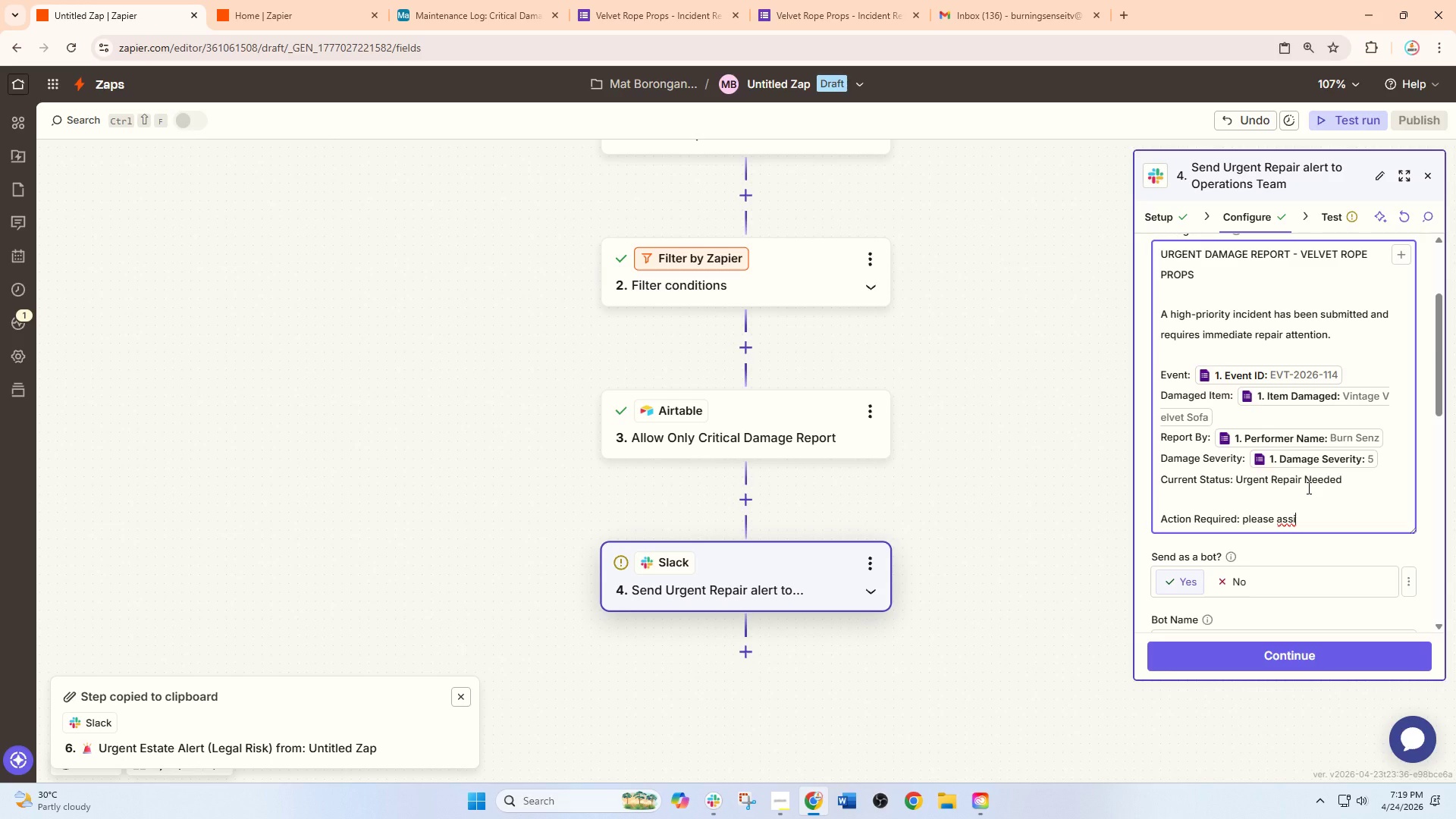 
type(gn the repair team immi)
key(Backspace)
type(r)
key(Backspace)
type(e)
 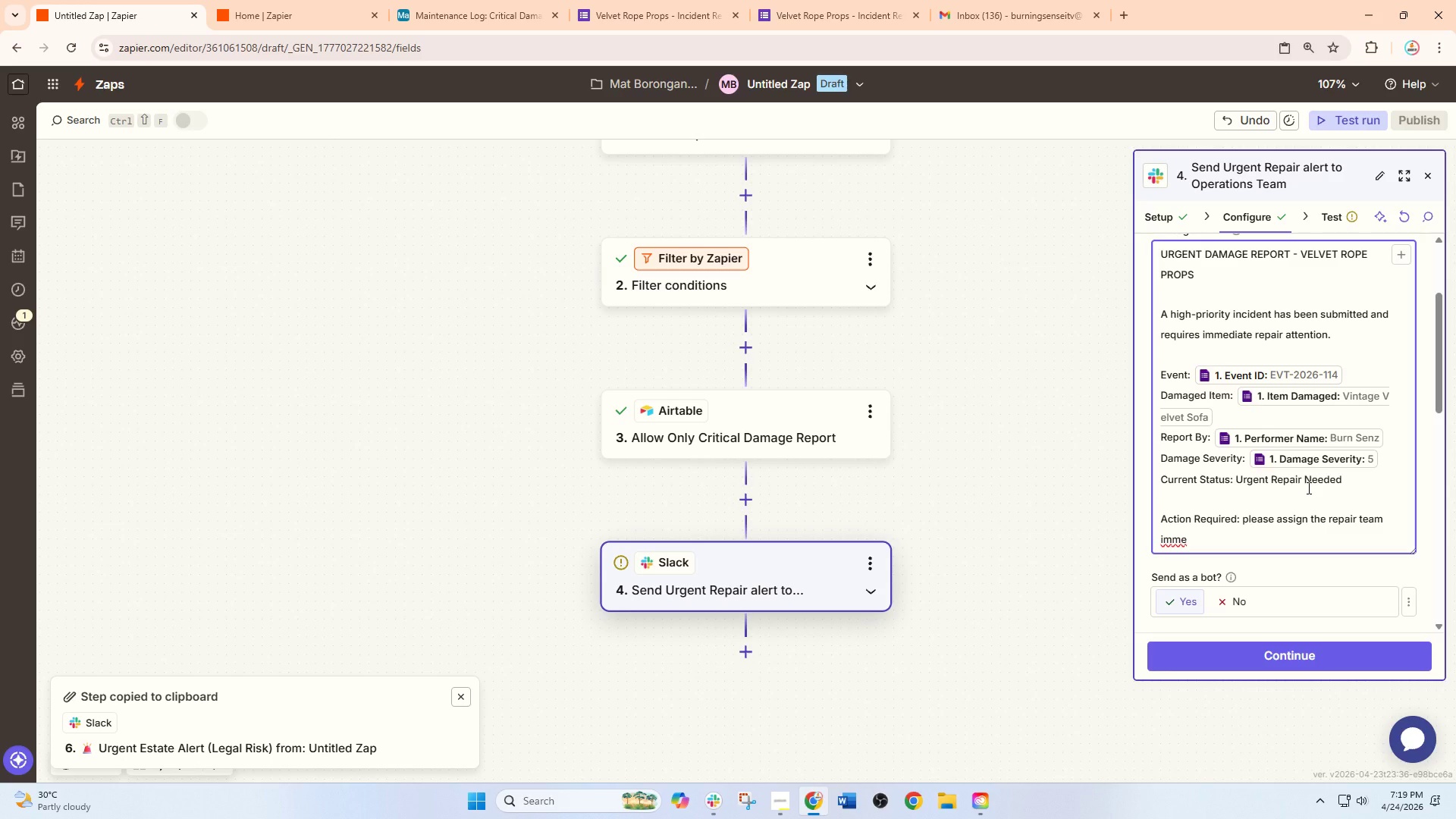 
type(diatly)
 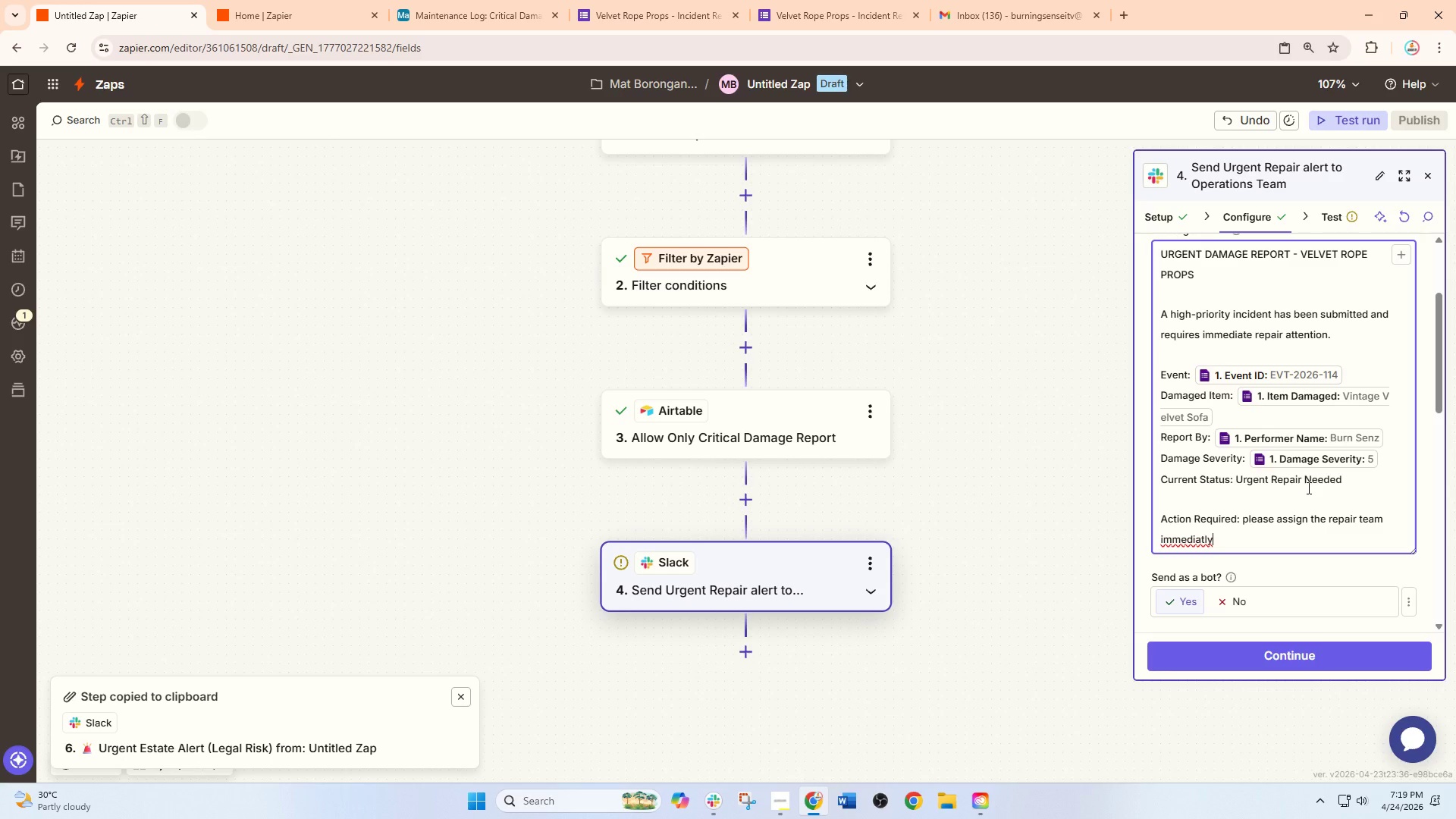 
wait(5.62)
 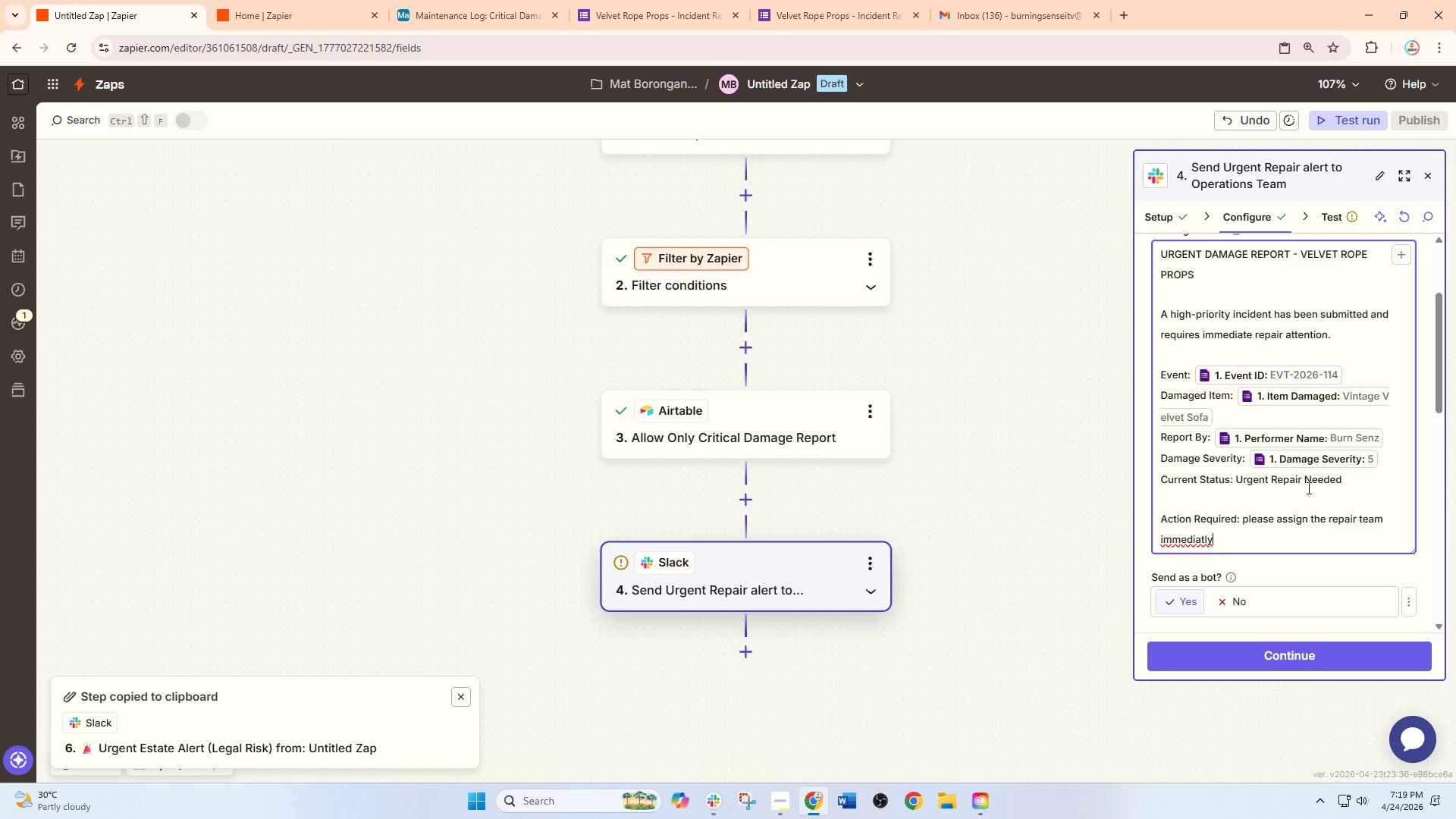 
key(Backspace)
key(Backspace)
type(ely and confirm resolution statu)
 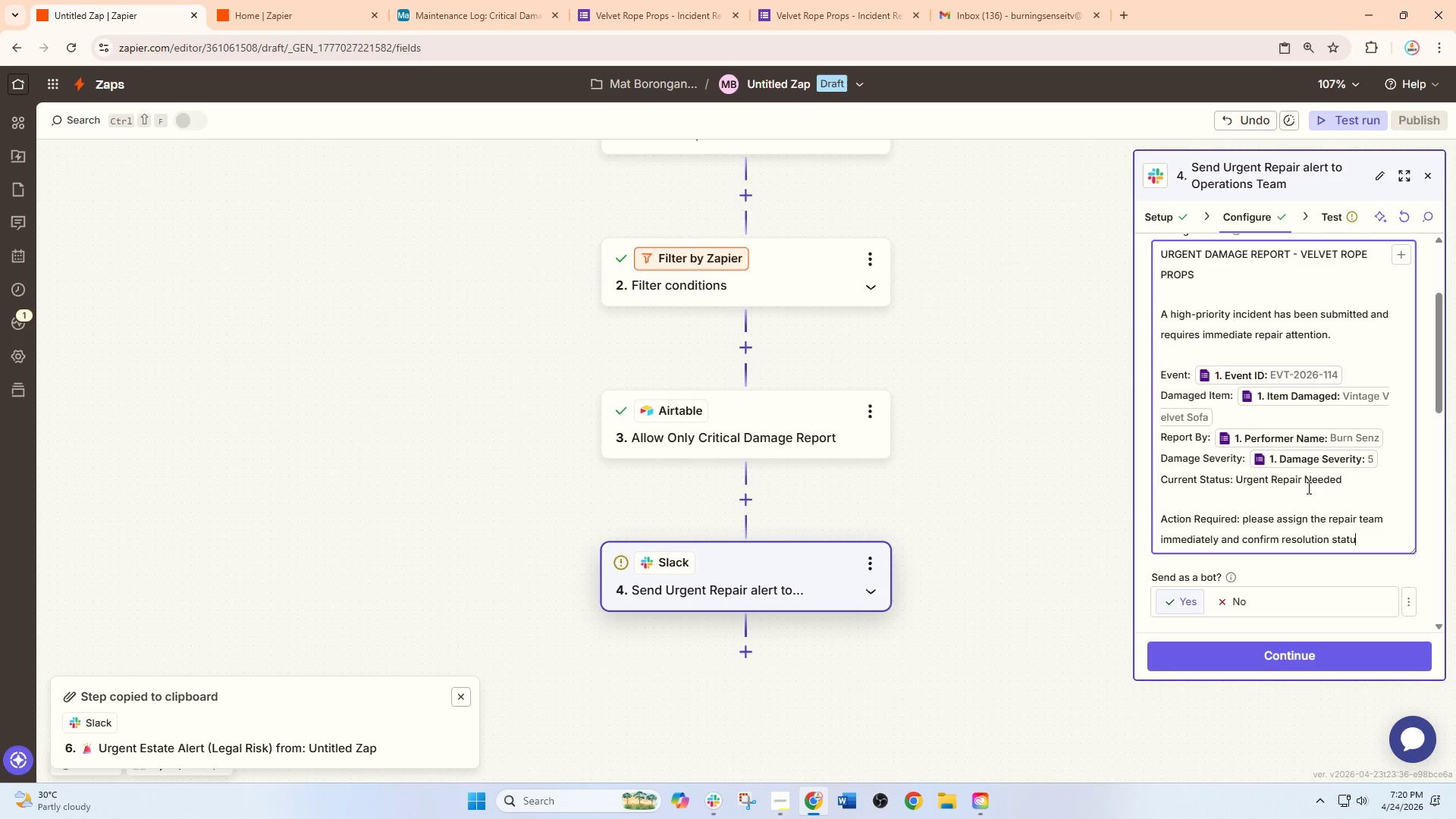 
hold_key(key=E, duration=0.31)
 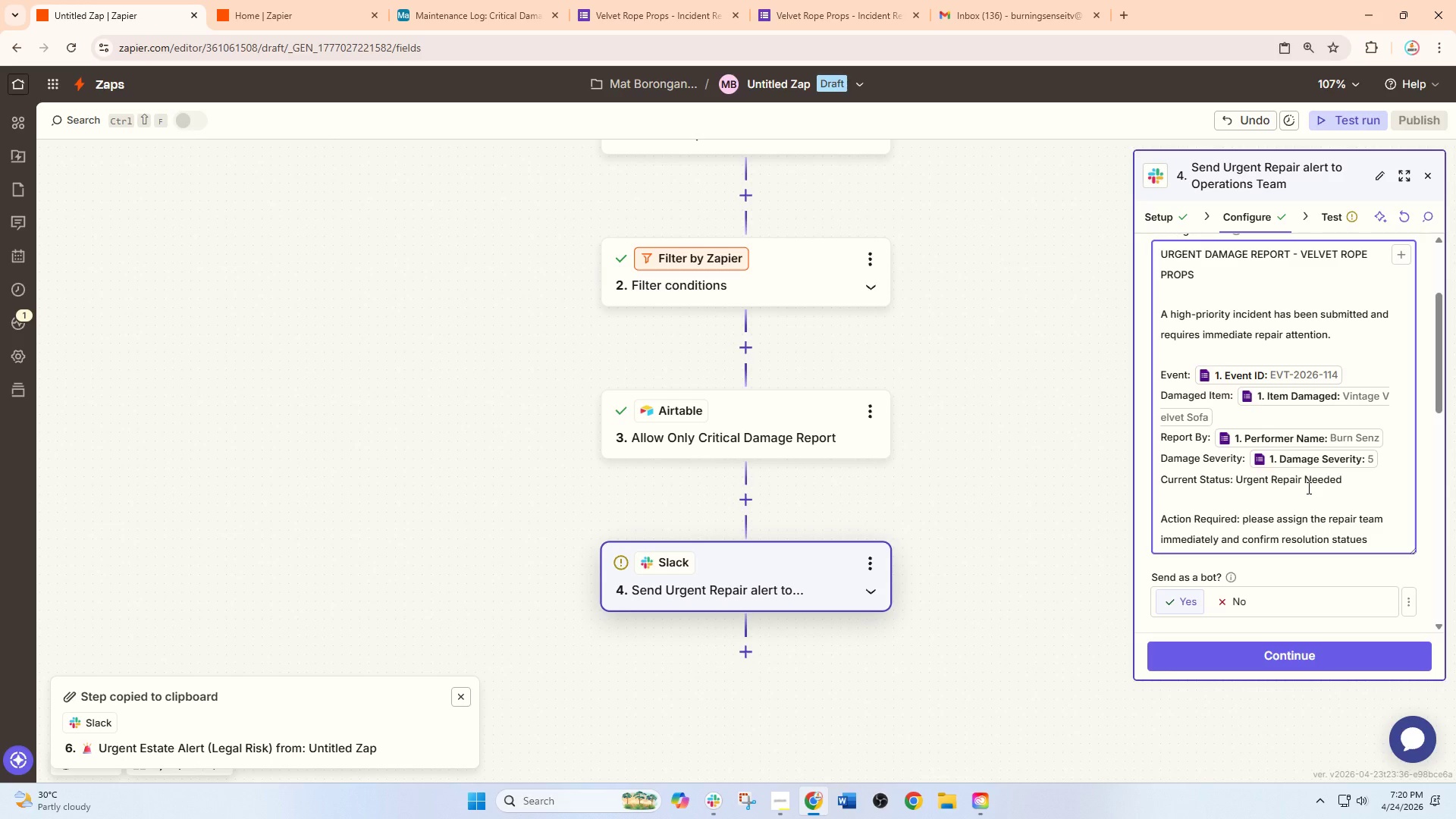 
hold_key(key=S, duration=0.31)
 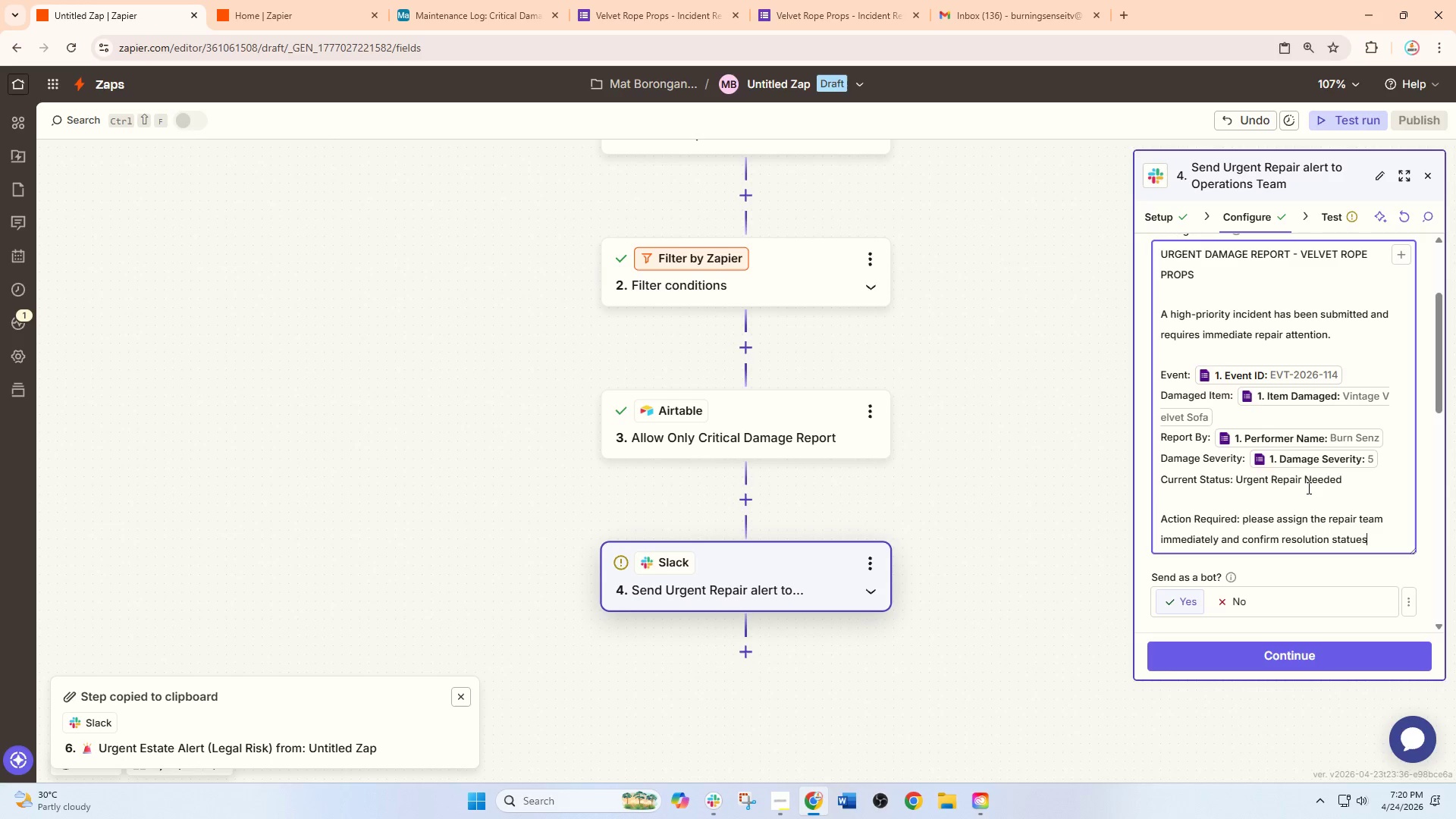 
wait(5.27)
 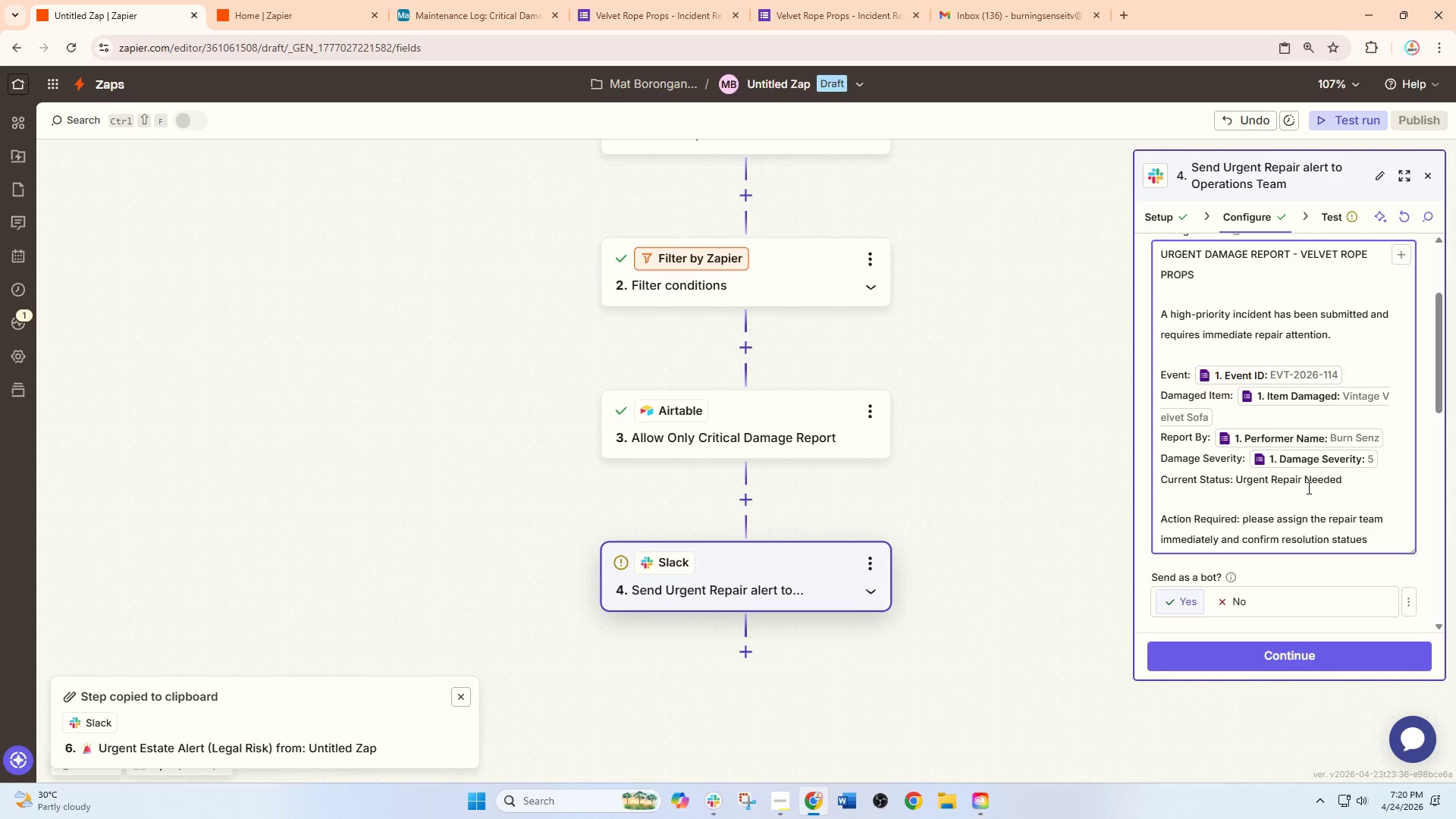 
key(Backspace)
key(Backspace)
type(s as soon as possiblr)
key(Backspace)
type(e)
 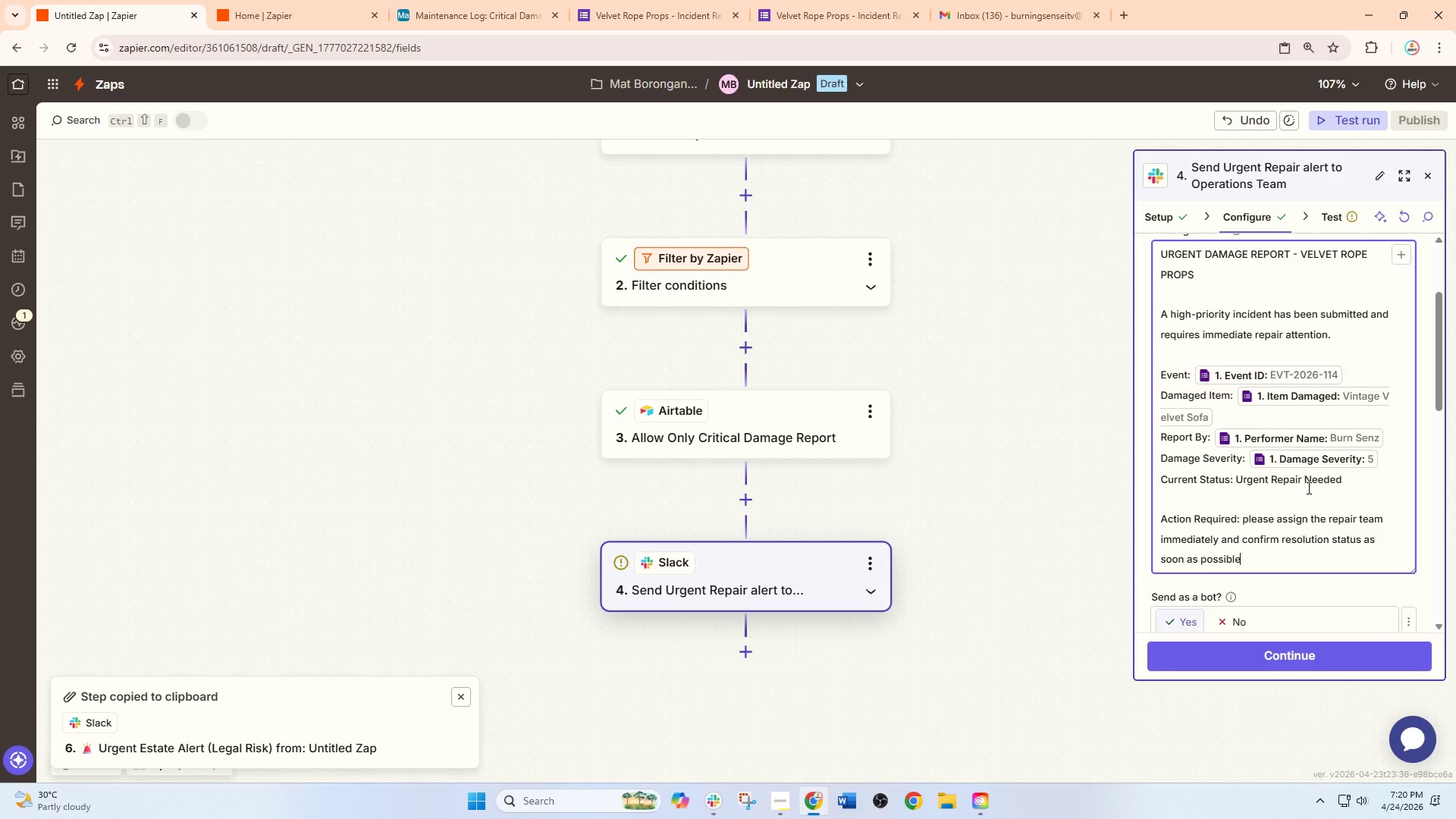 
wait(6.22)
 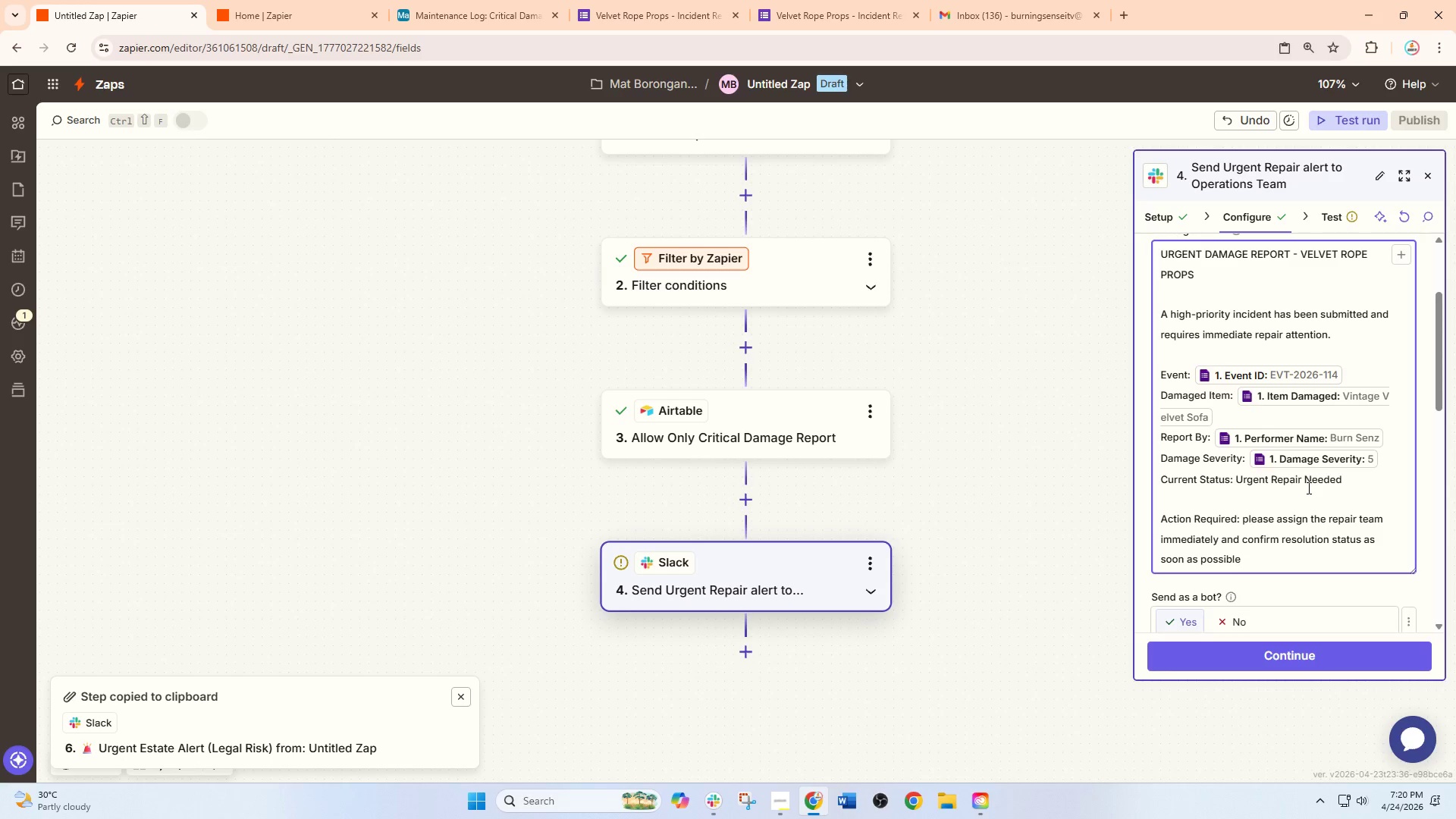 
key(Period)
 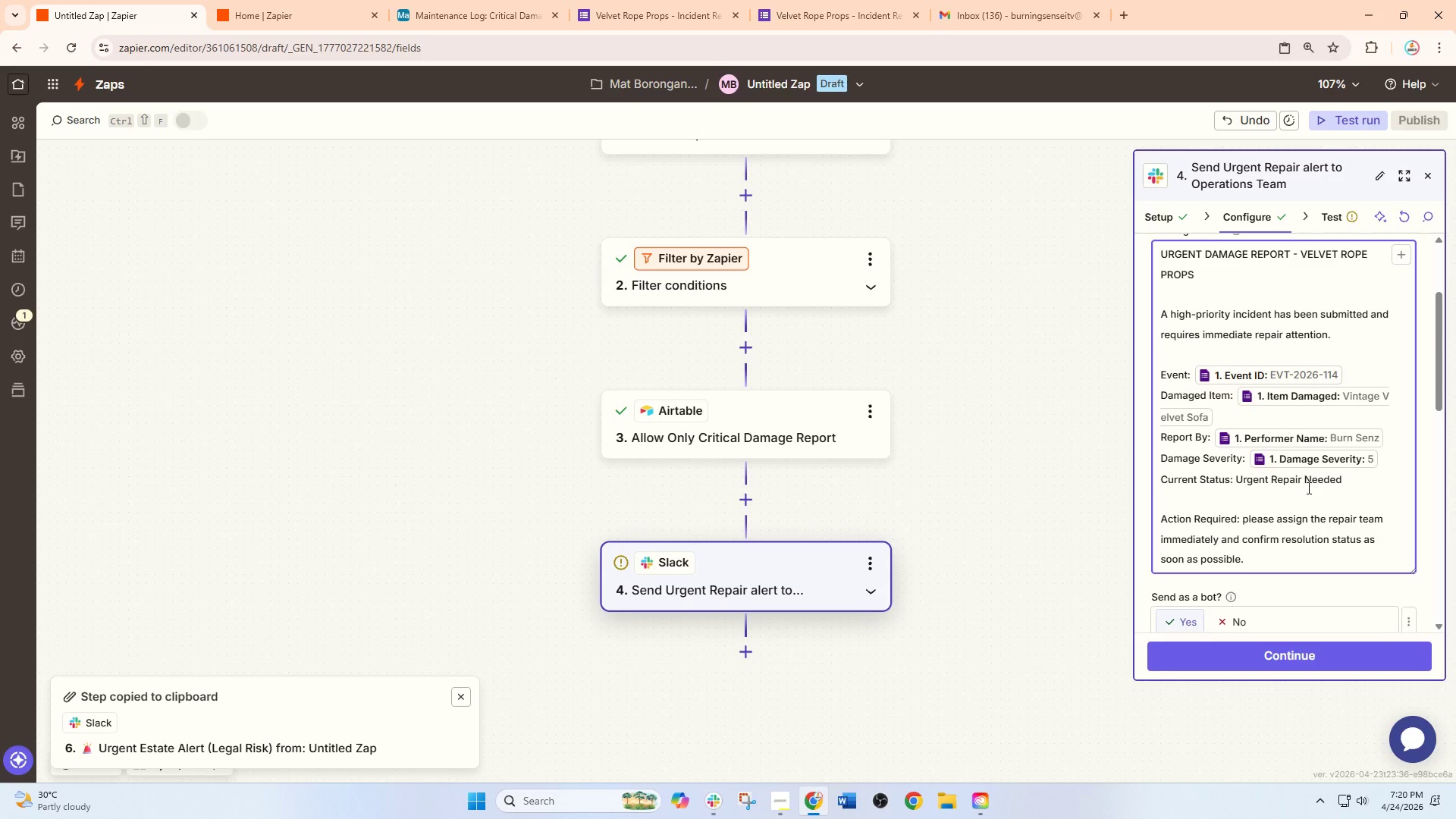 
key(Enter)
 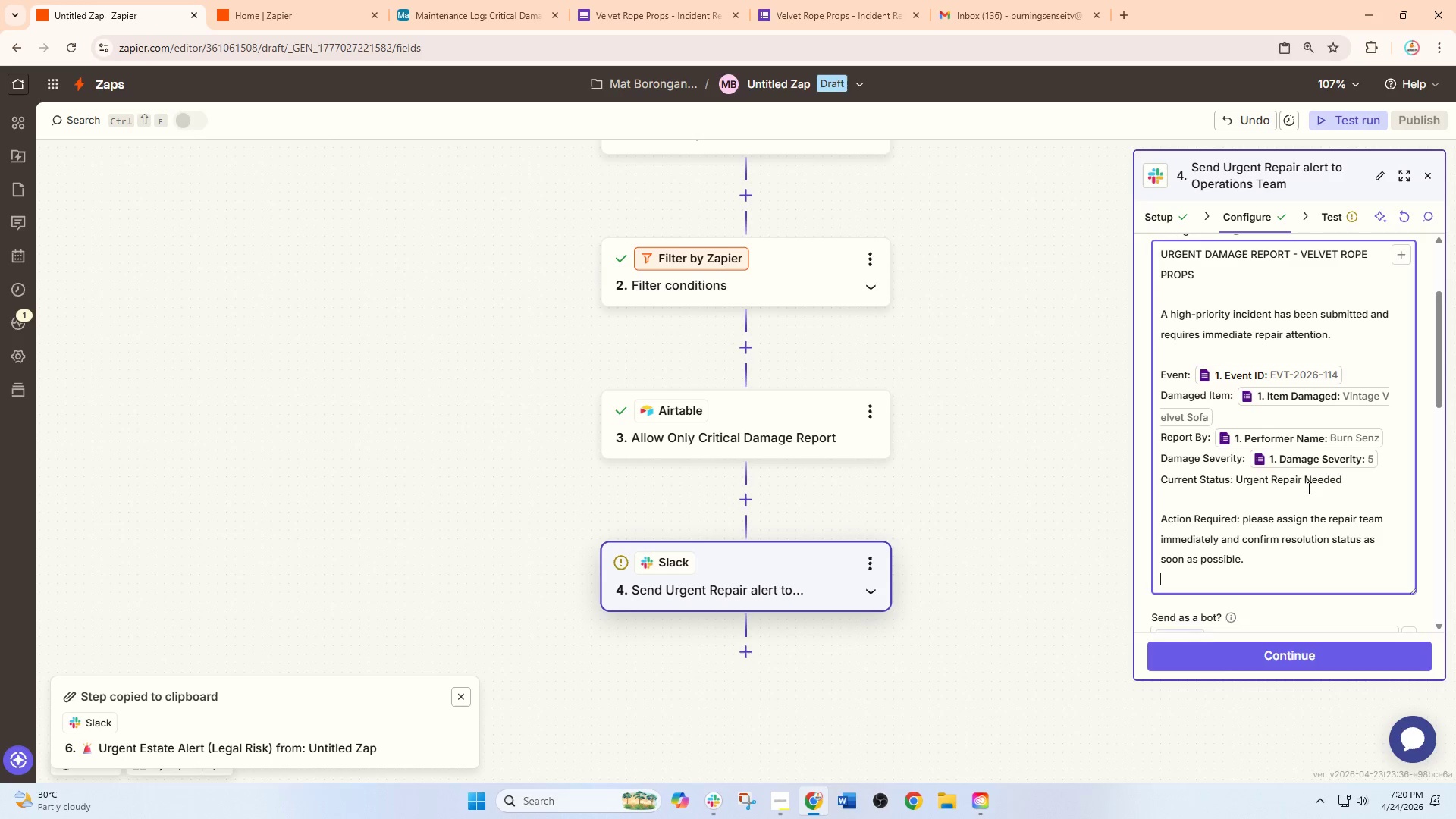 
key(Enter)
 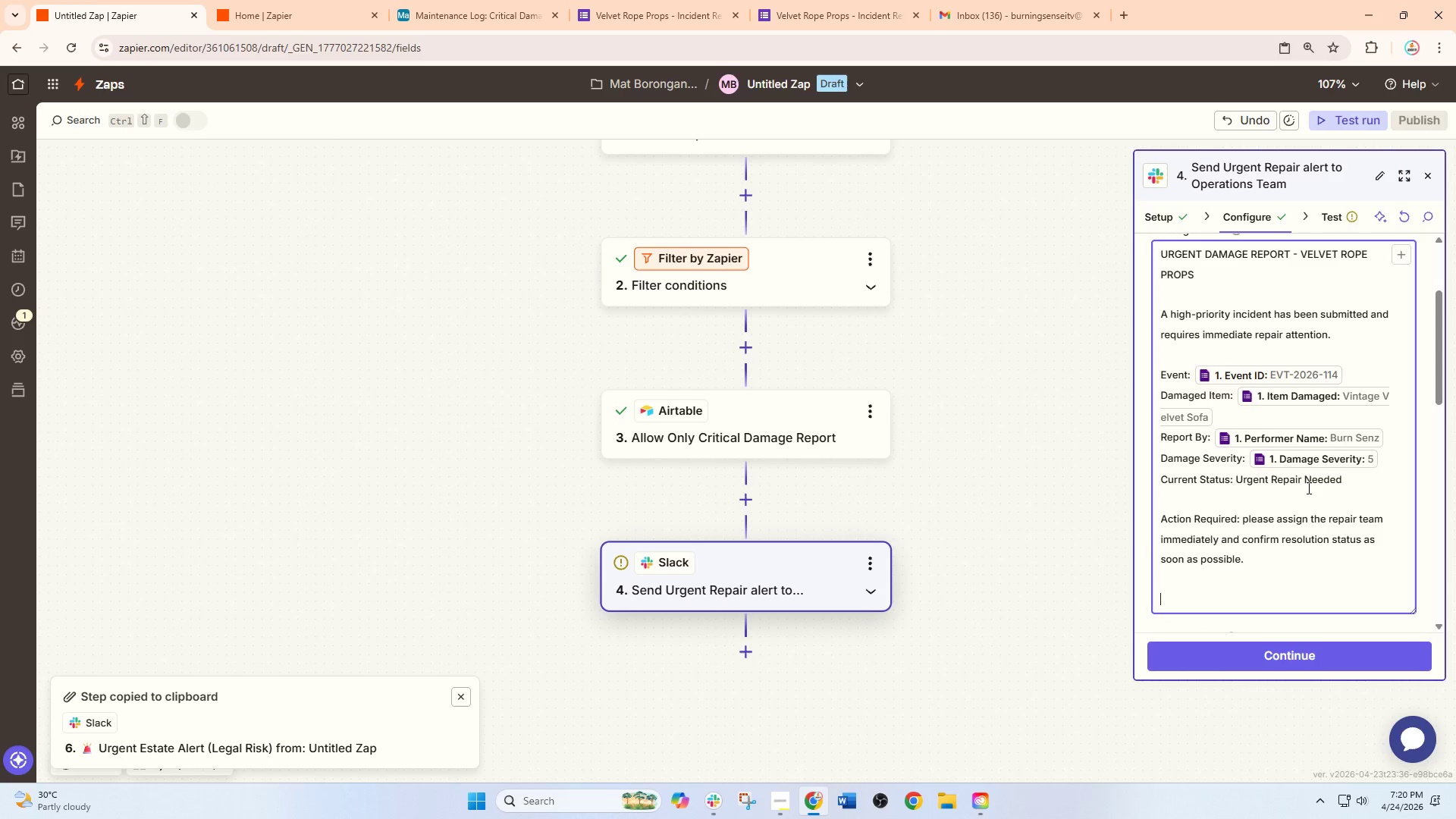 
type(-)
key(Backspace)
type(_l)
key(Backspace)
key(Backspace)
type(-Velvert)
key(Backspace)
key(Backspace)
type(t Alert BO)
key(Backspace)
type(ot )
 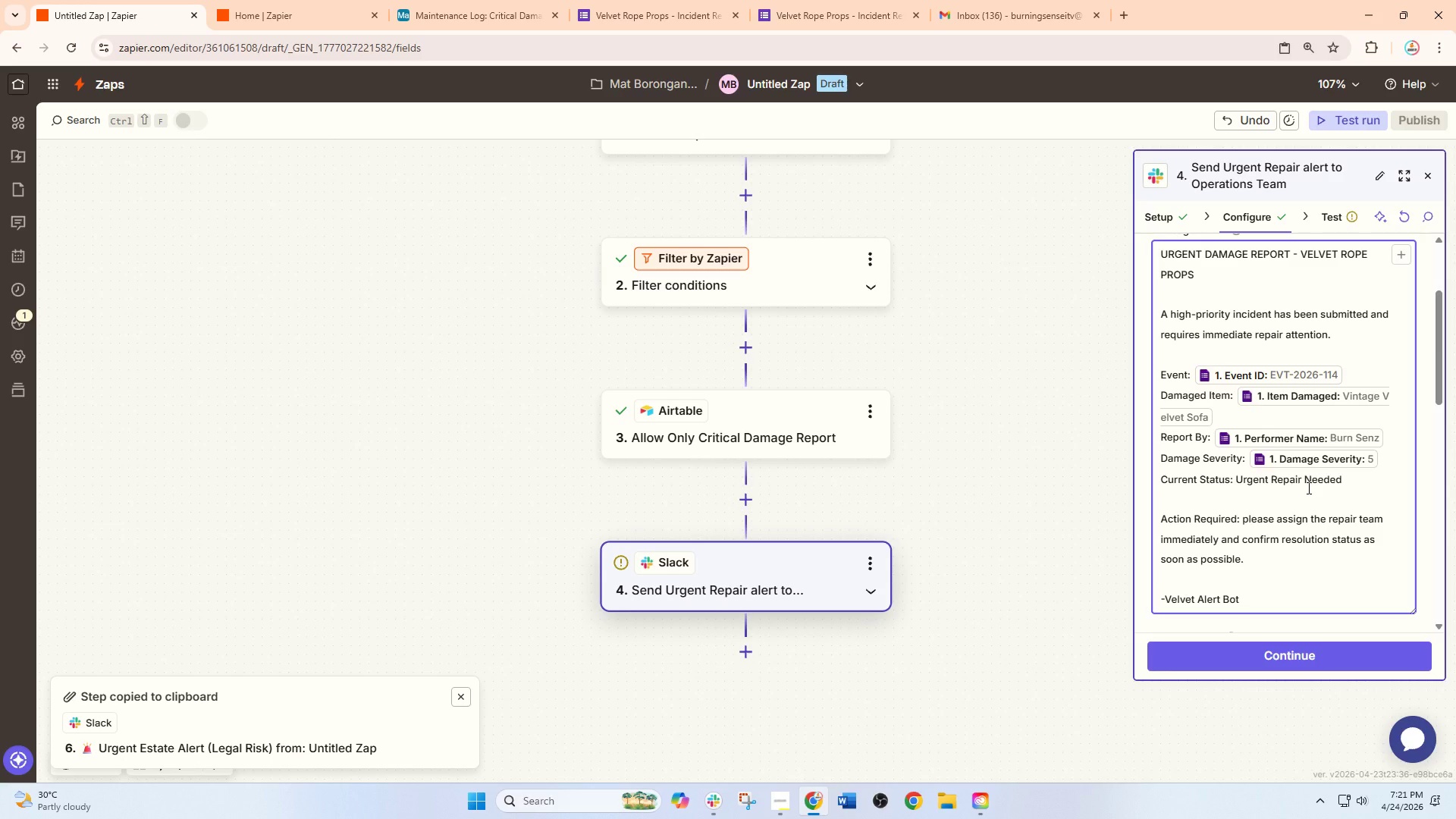 
wait(29.49)
 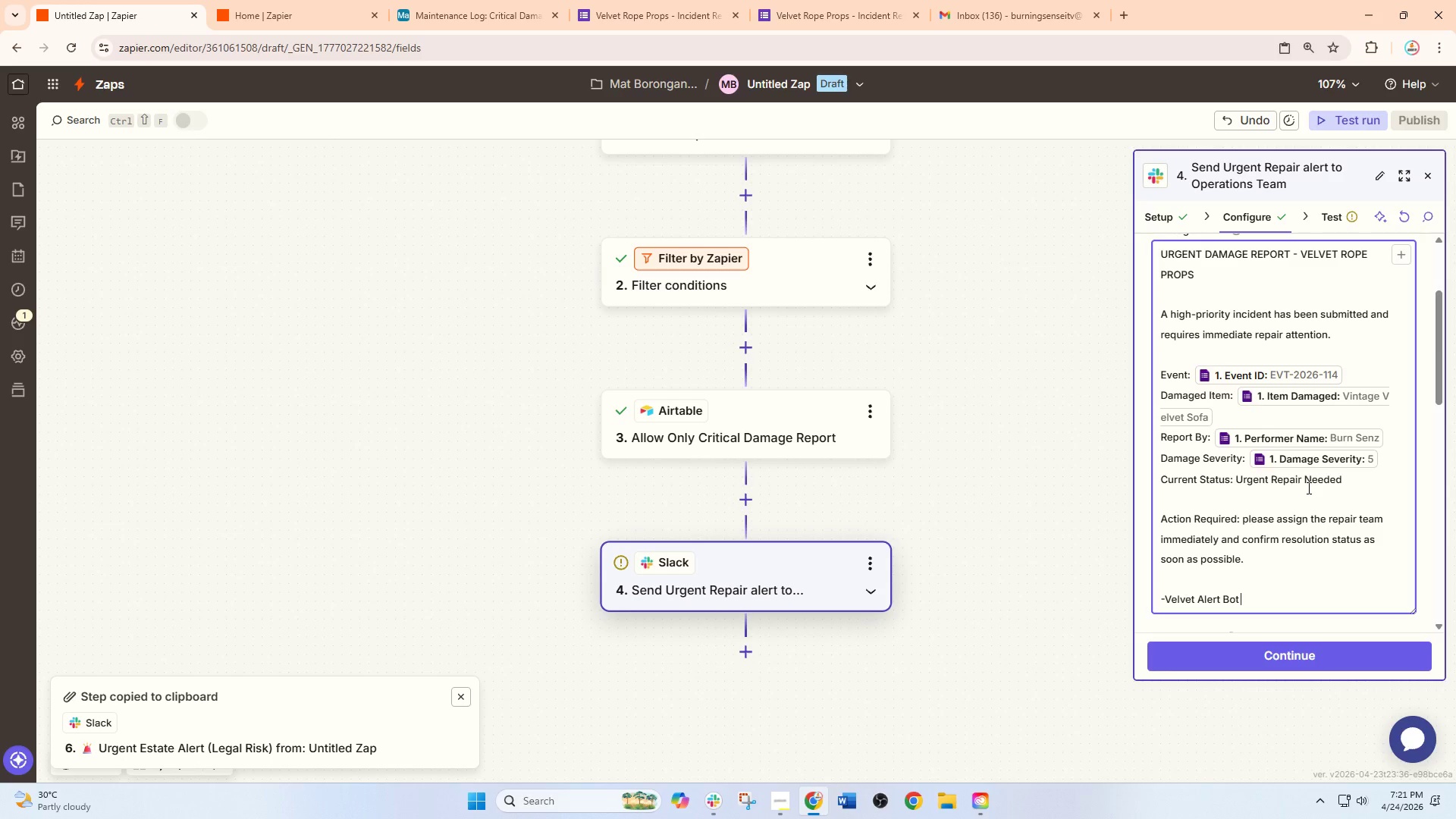 
scroll: coordinate [1291, 539], scroll_direction: down, amount: 6.0
 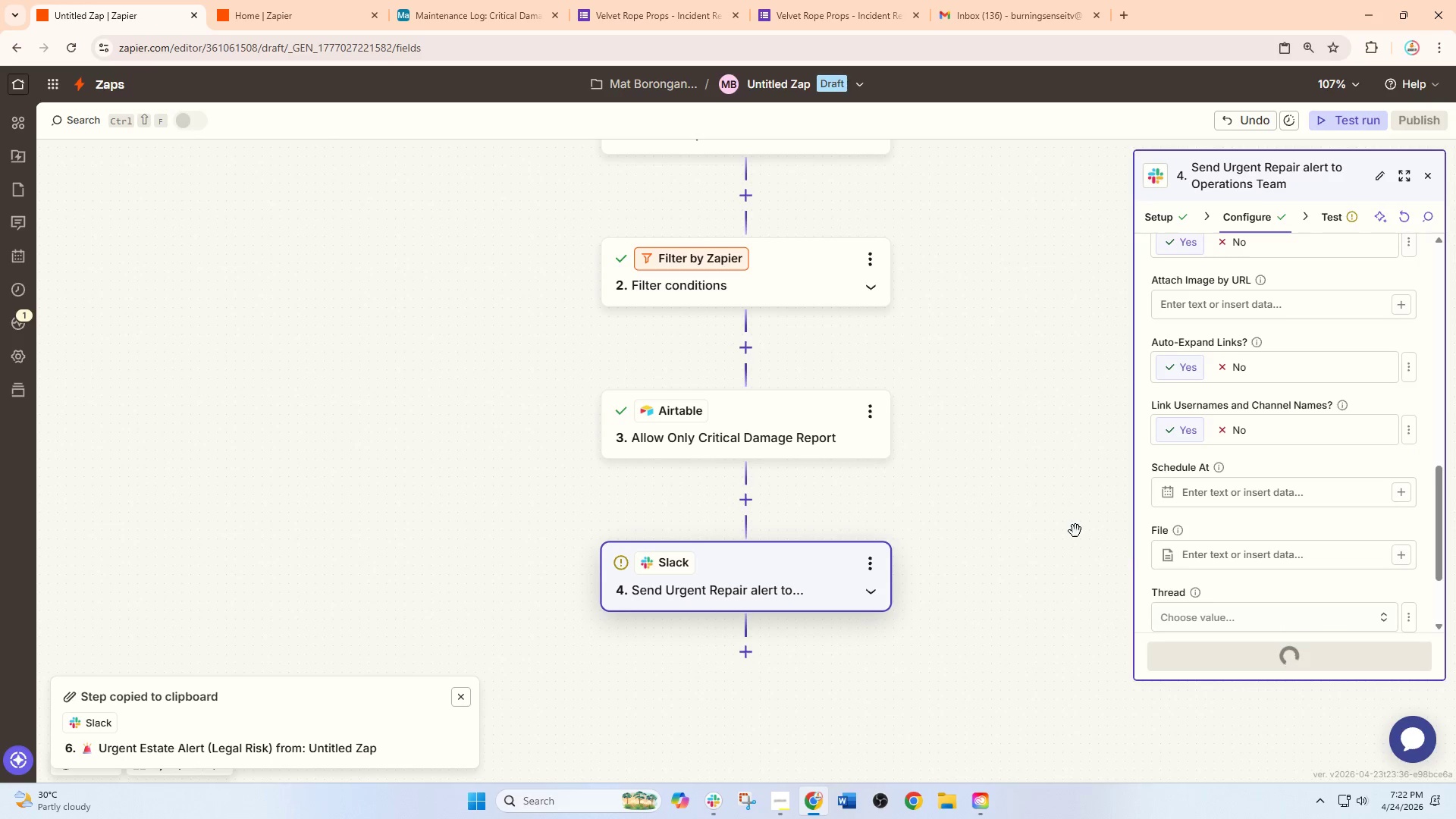 
wait(7.34)
 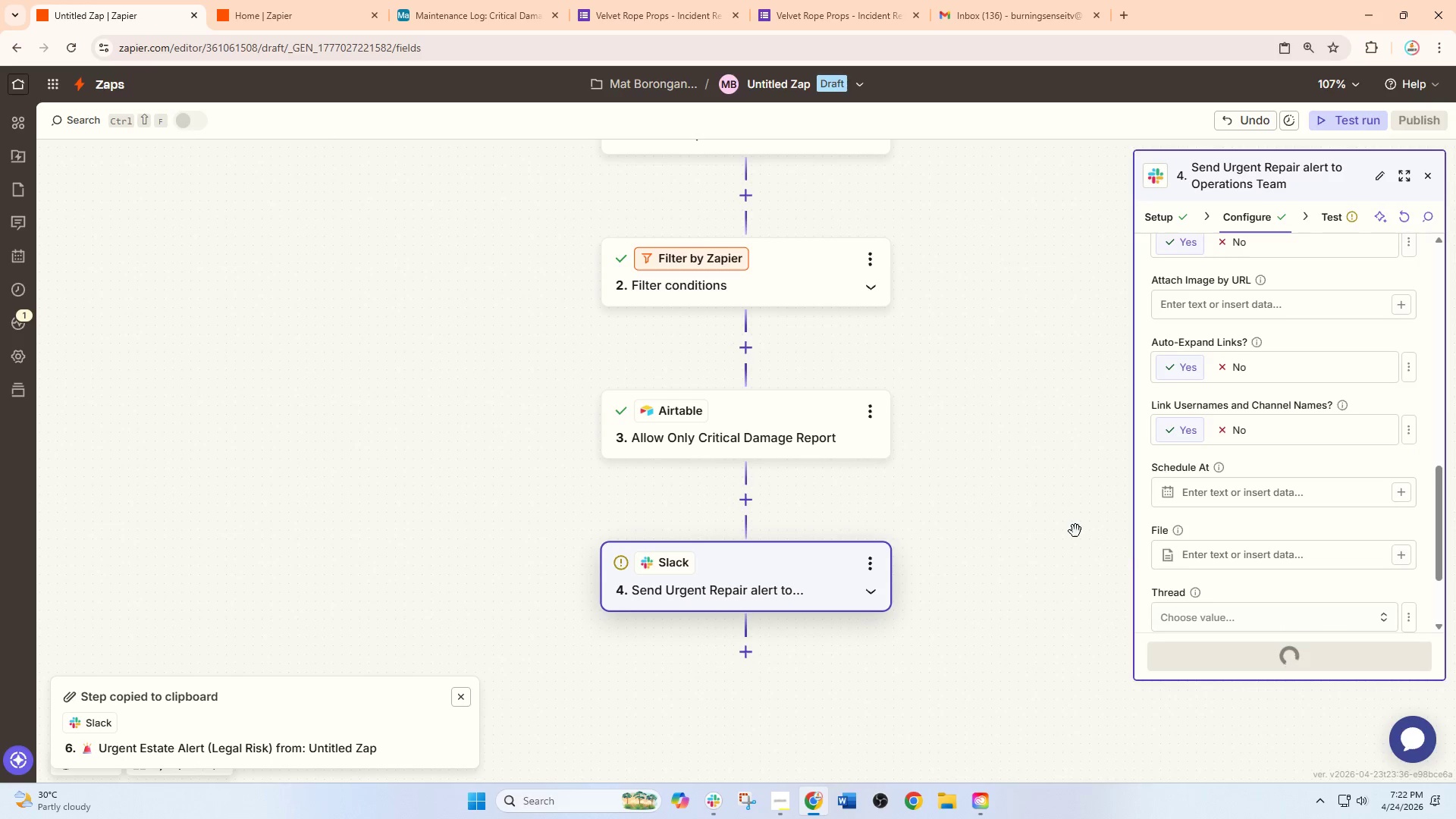 
left_click([720, 797])
 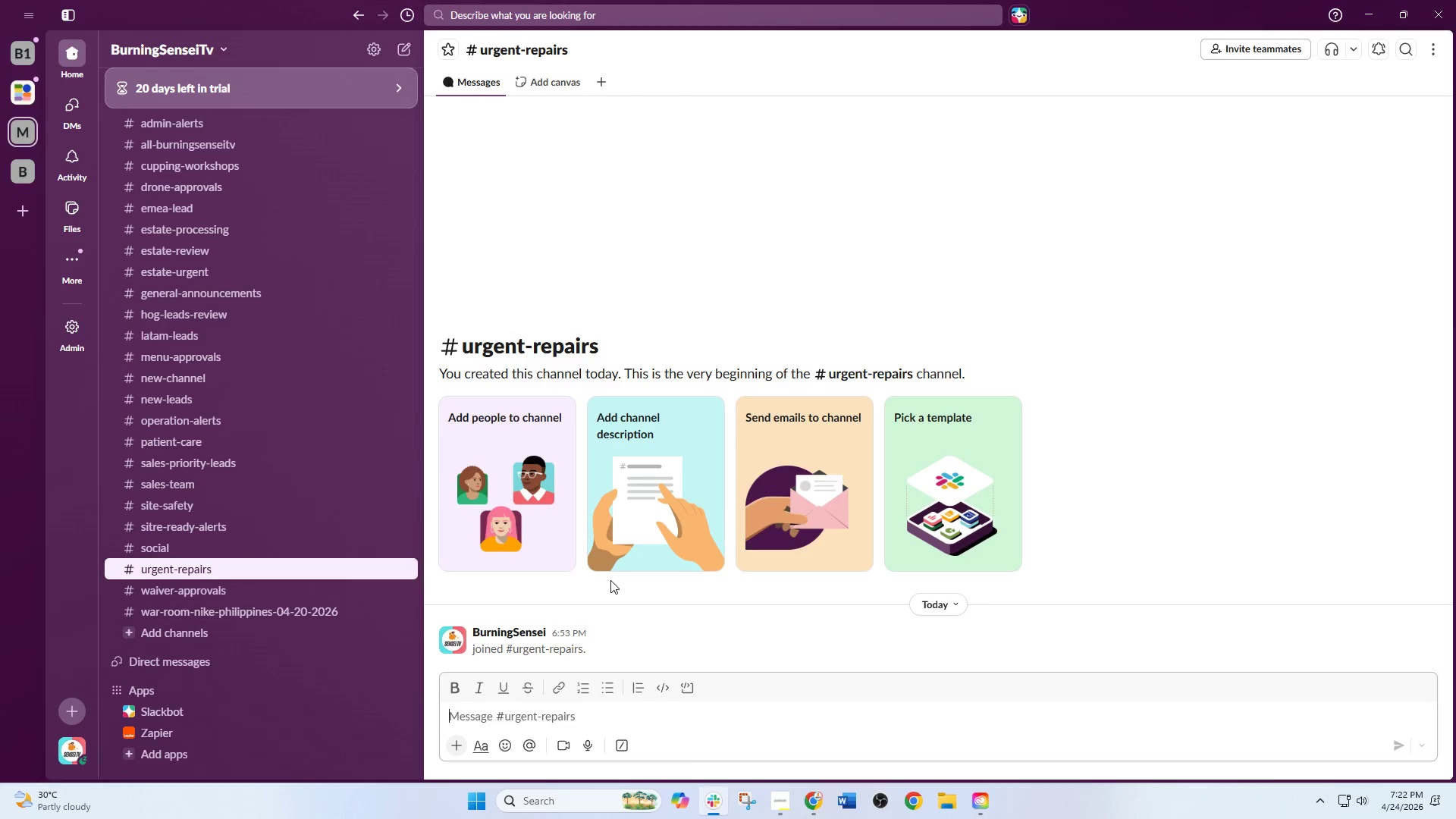 
scroll: coordinate [607, 595], scroll_direction: down, amount: 5.0
 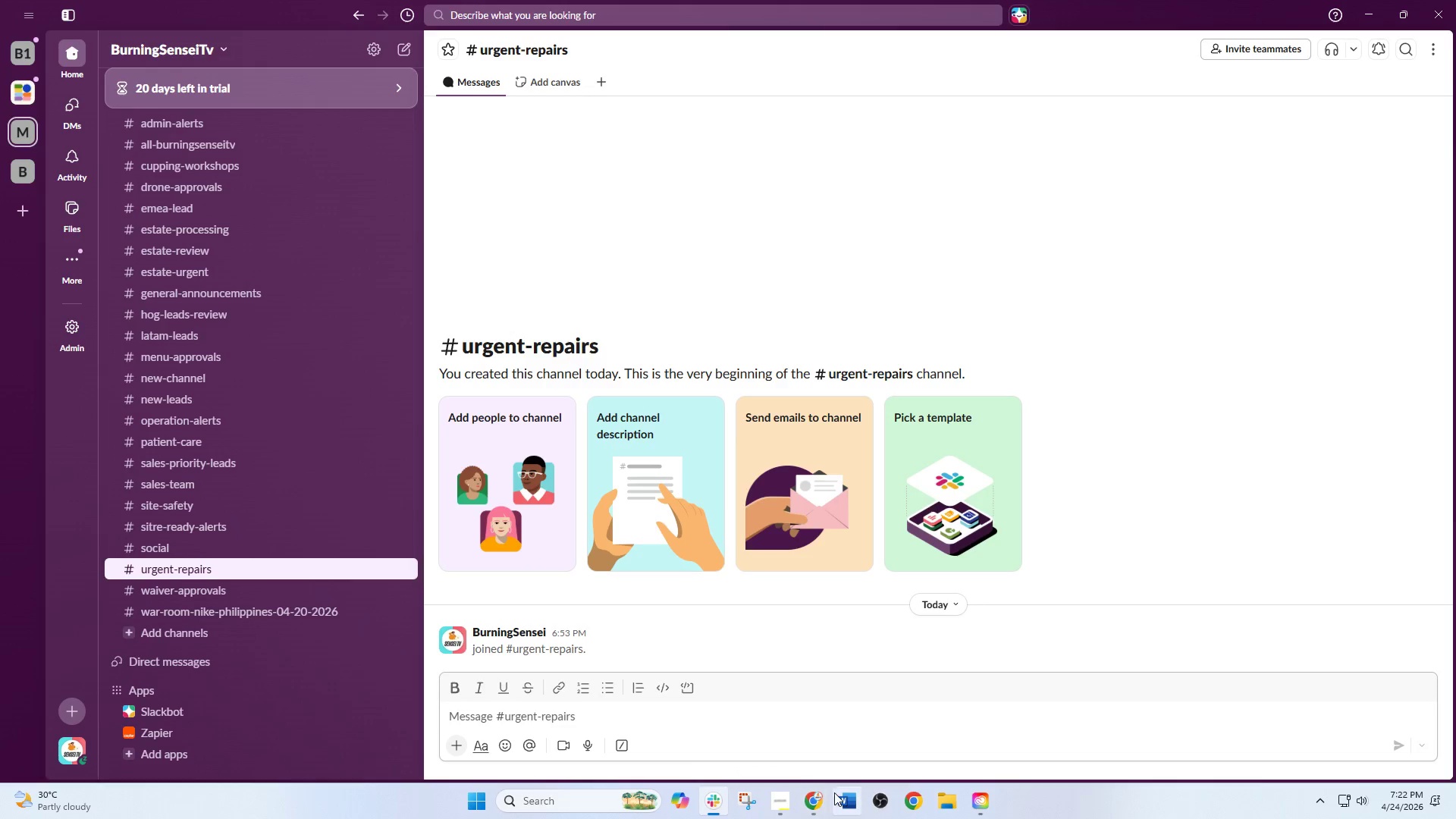 
left_click([823, 802])
 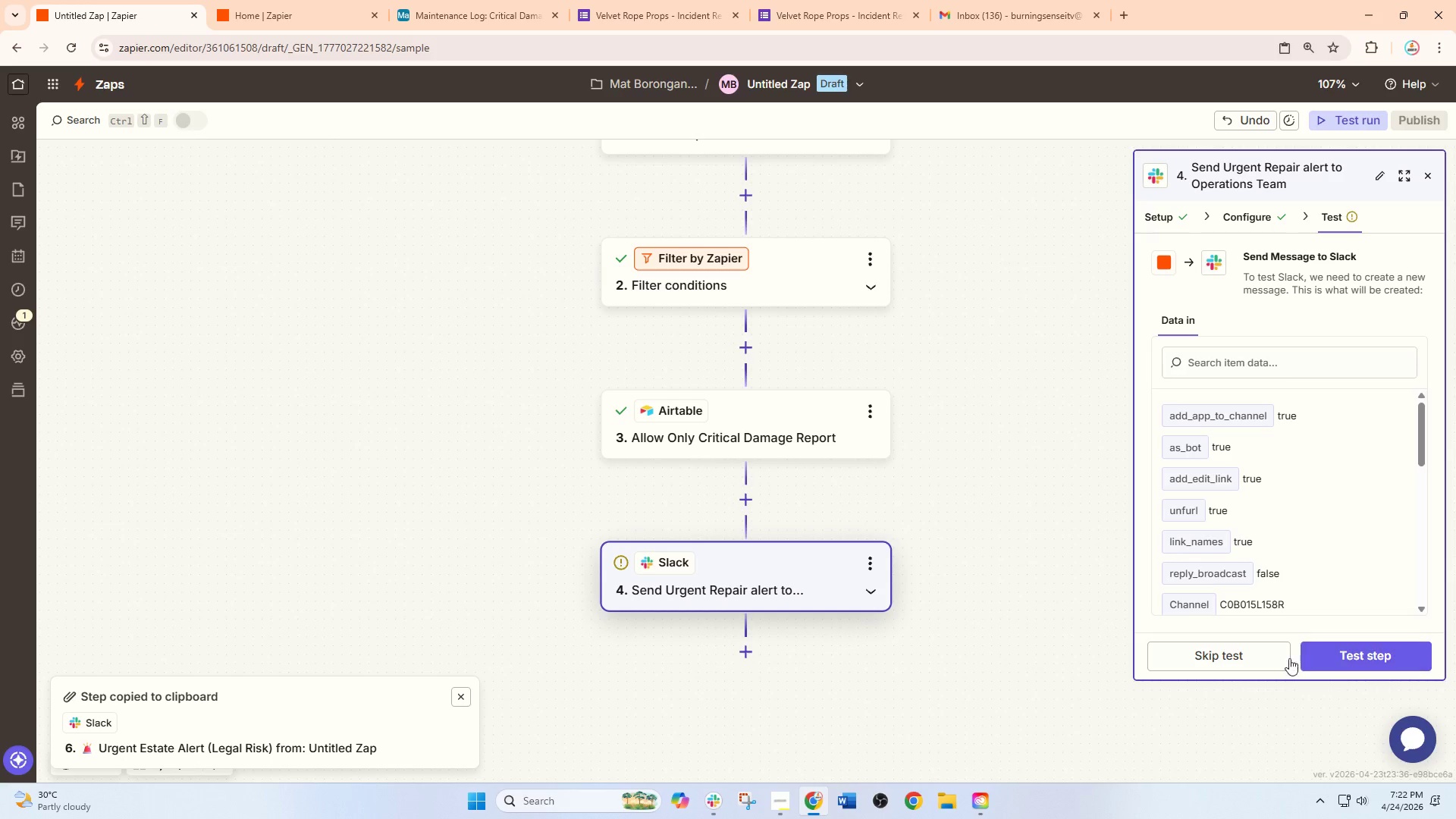 
left_click_drag(start_coordinate=[1342, 648], to_coordinate=[1346, 648])
 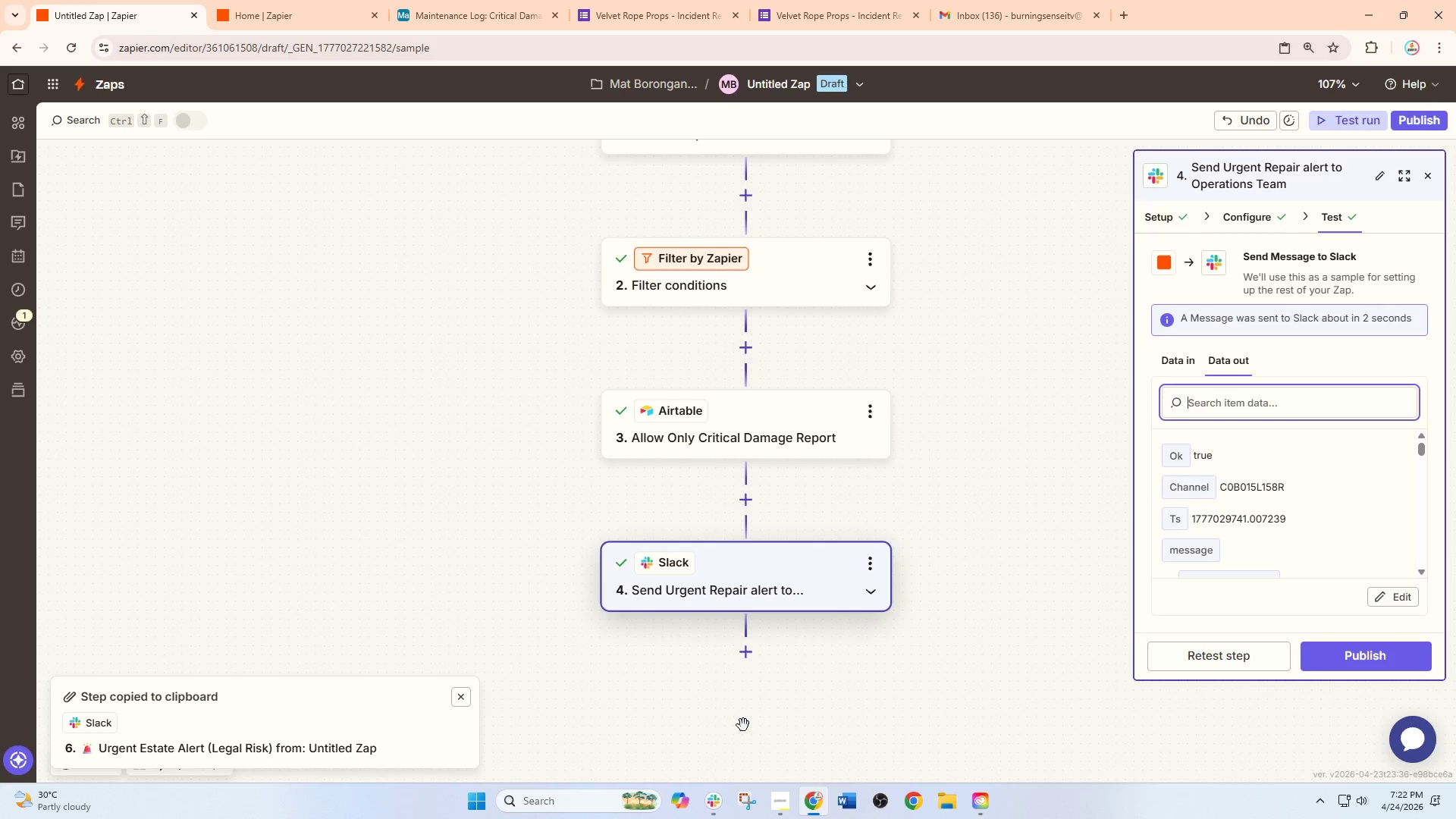 
left_click([823, 805])
 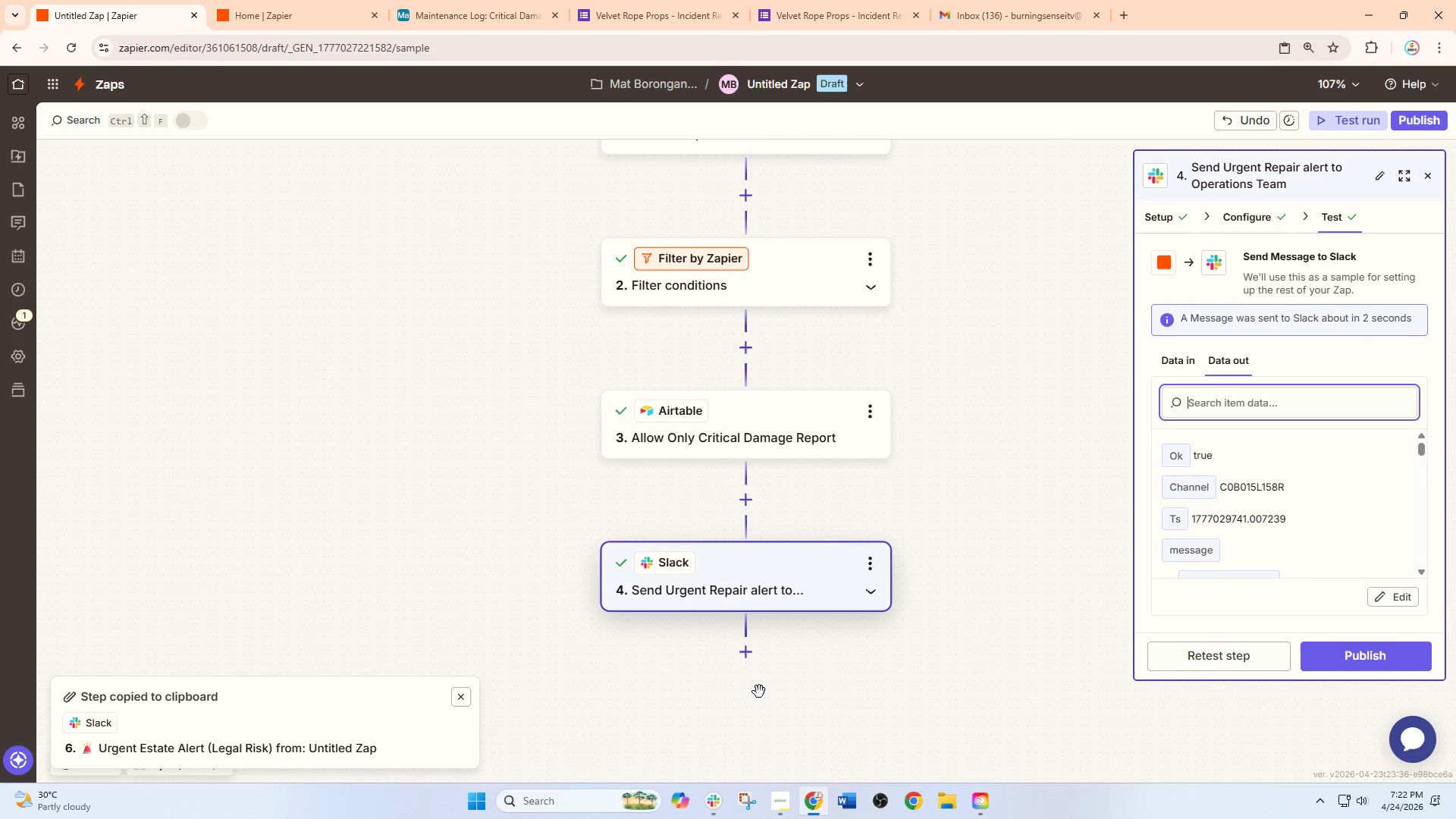 
scroll: coordinate [805, 643], scroll_direction: down, amount: 1.0
 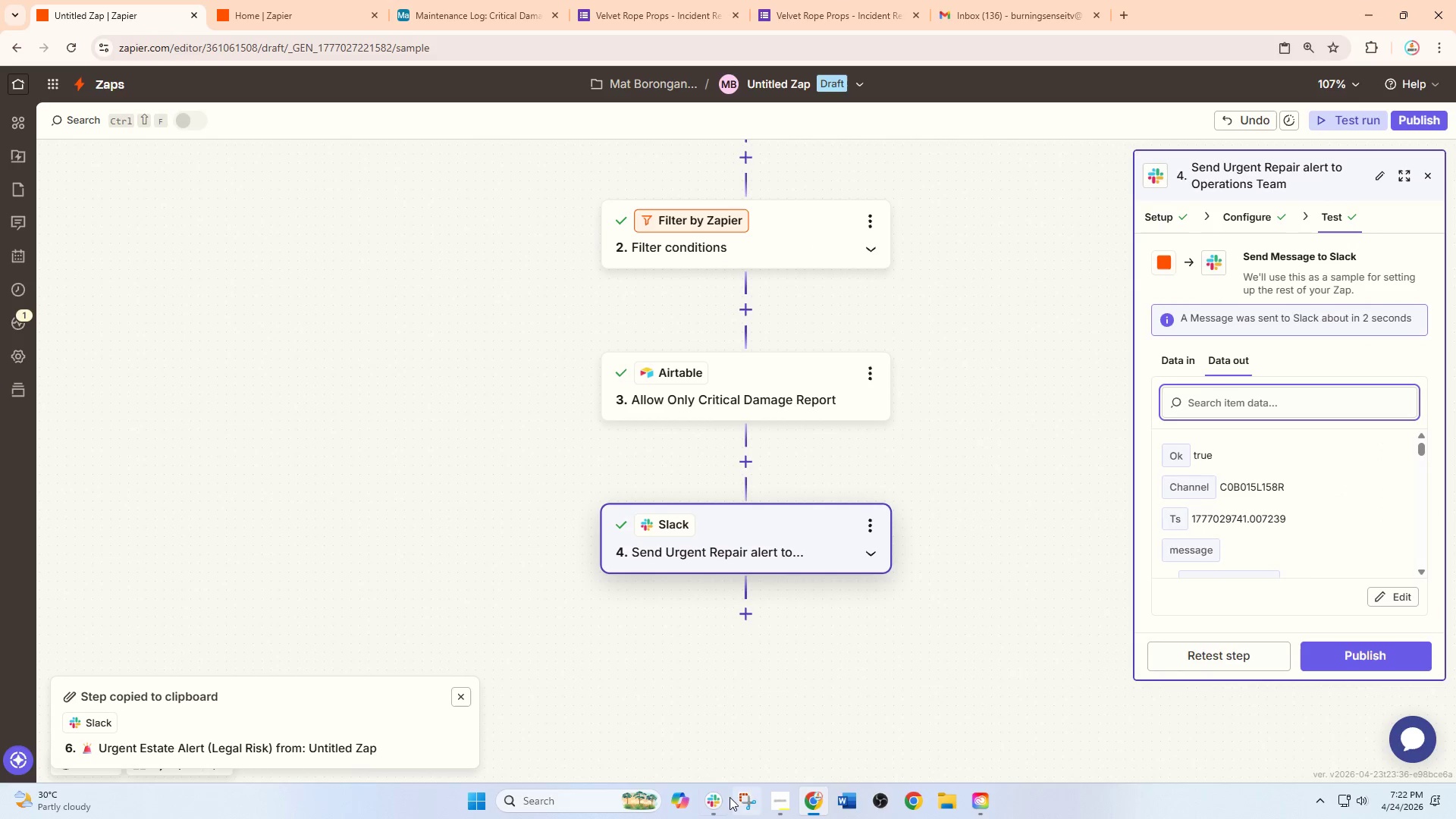 
left_click([720, 806])
 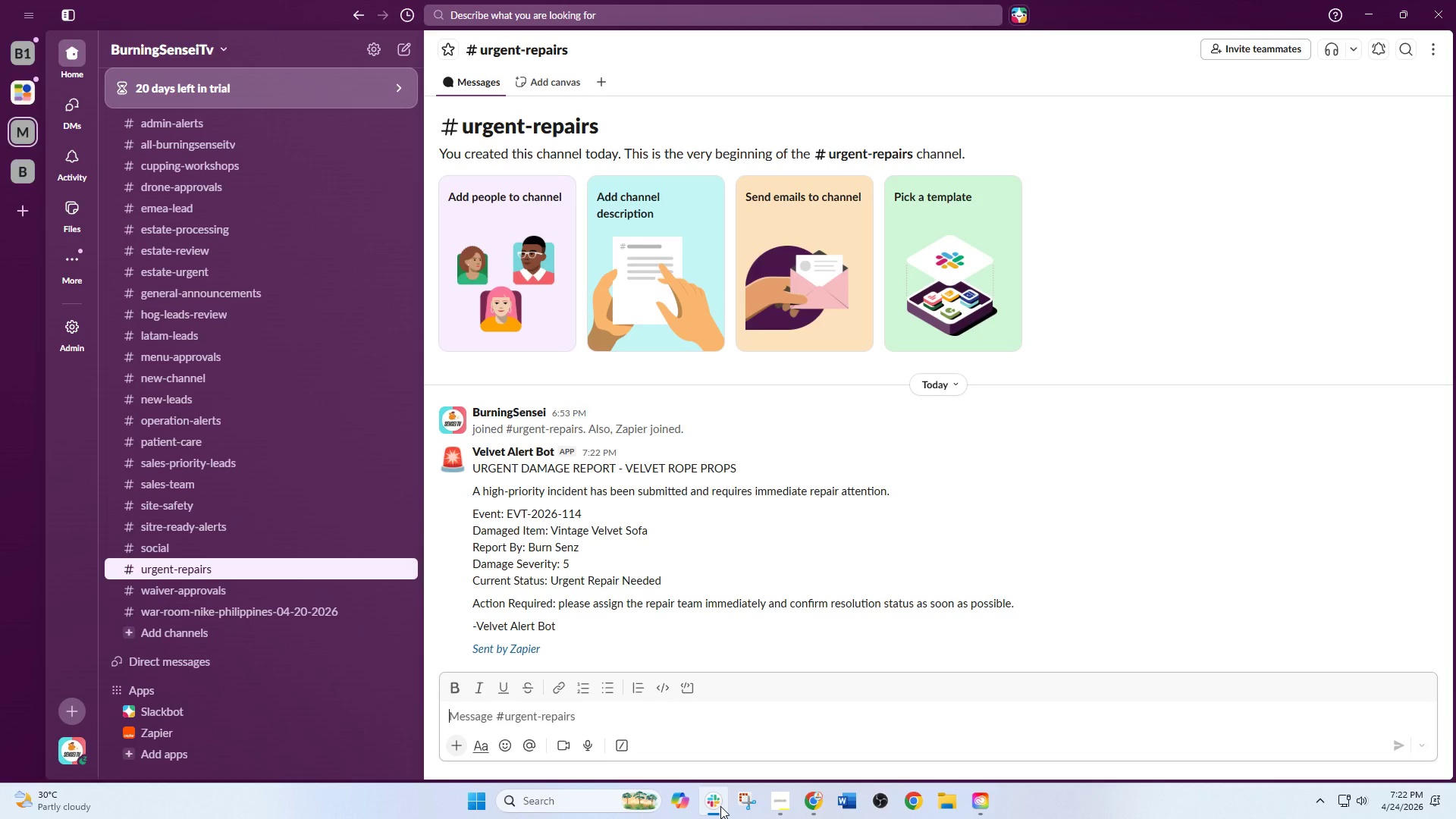 
left_click([720, 806])
 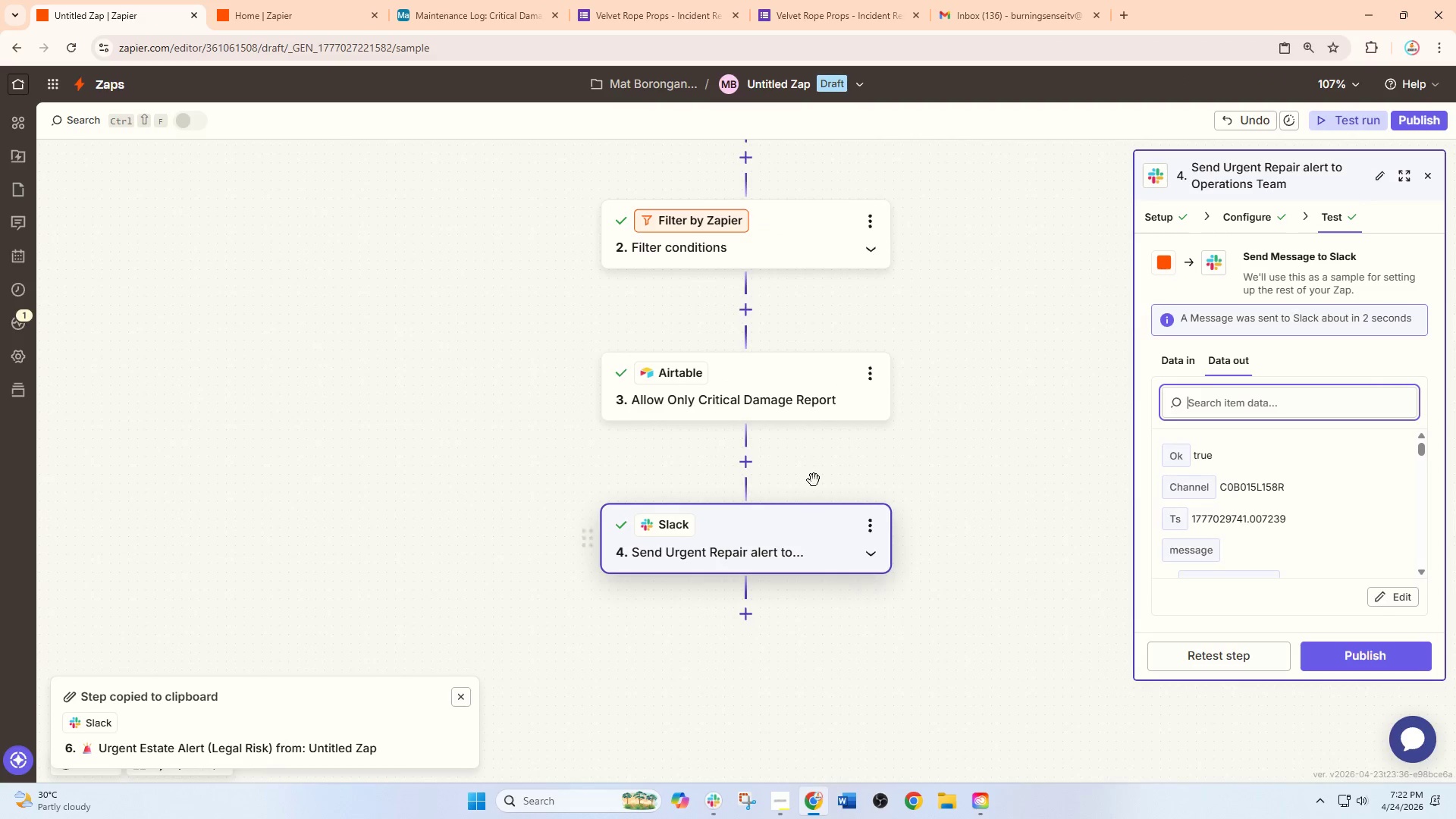 
scroll: coordinate [814, 472], scroll_direction: up, amount: 6.0
 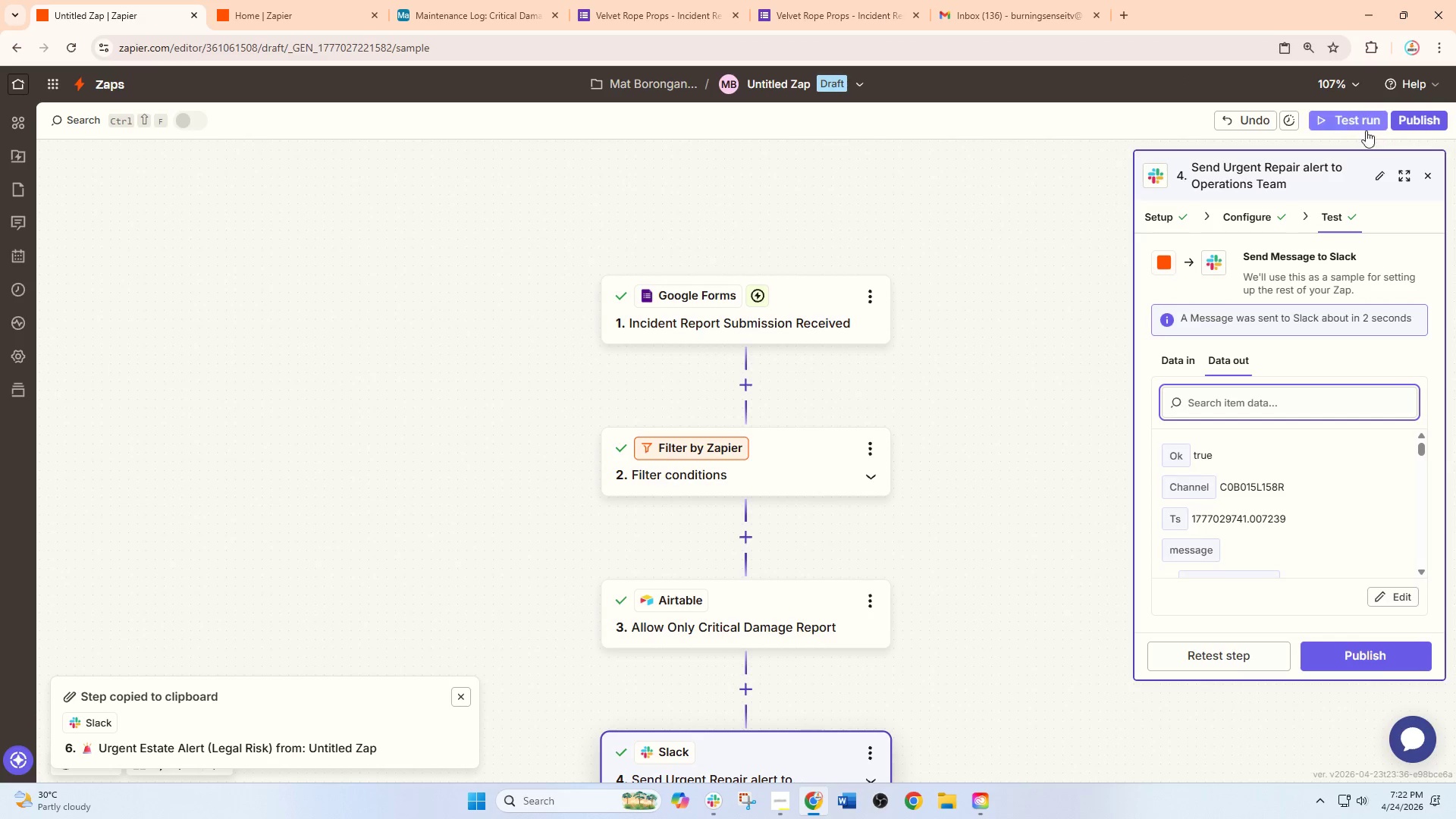 
left_click_drag(start_coordinate=[1362, 128], to_coordinate=[991, 375])
 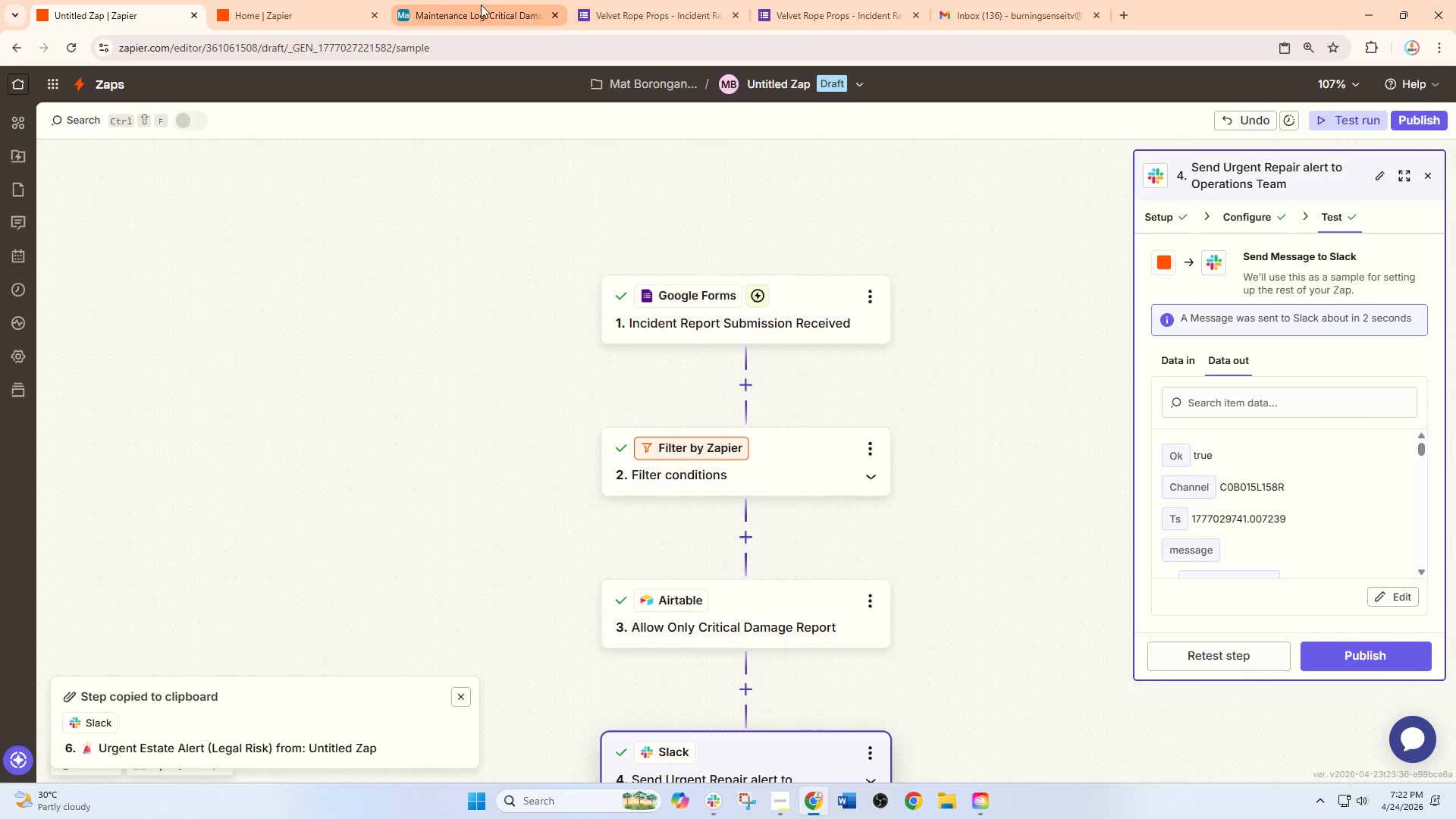 
left_click([532, 0])
 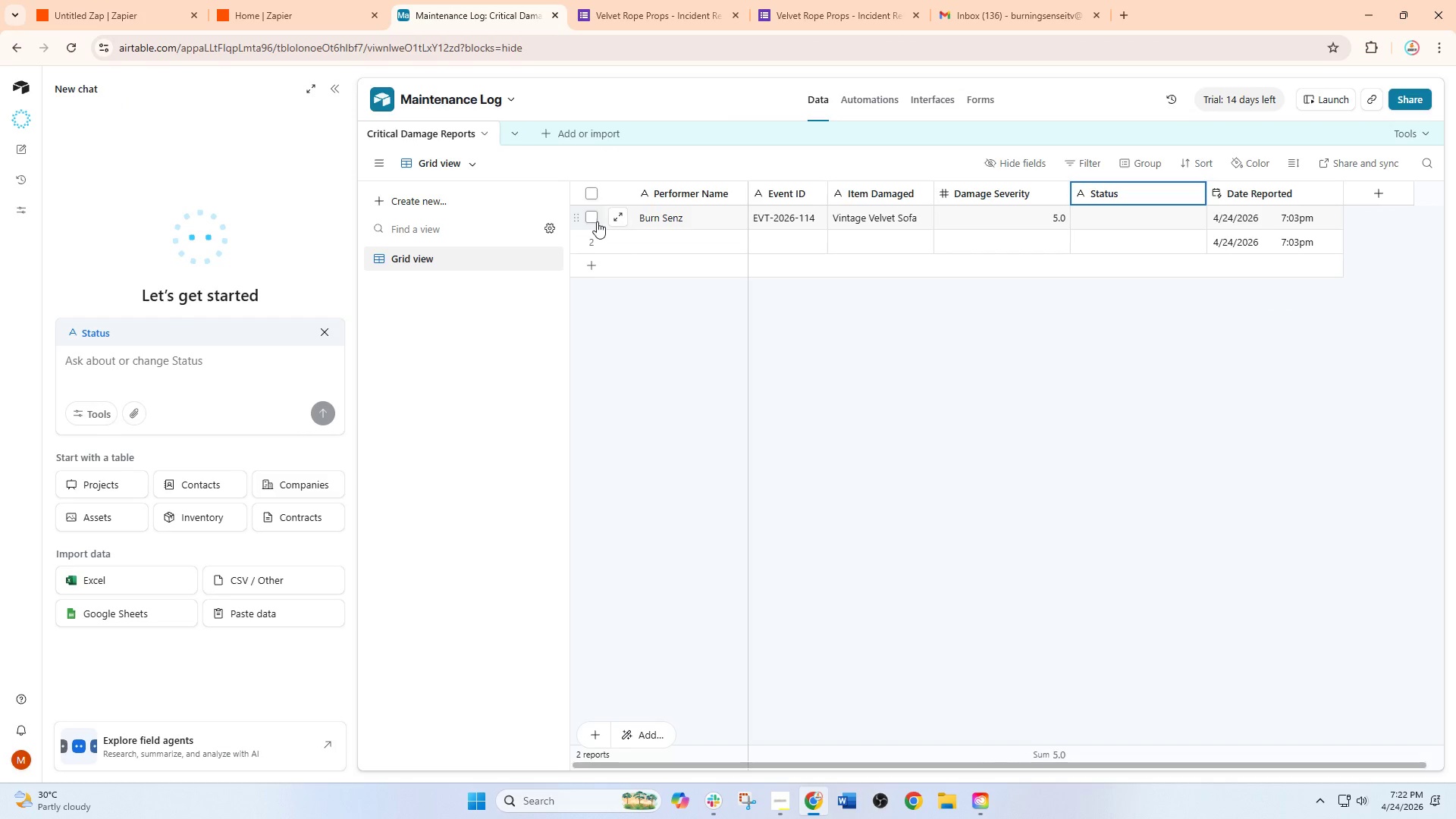 
right_click([597, 221])
 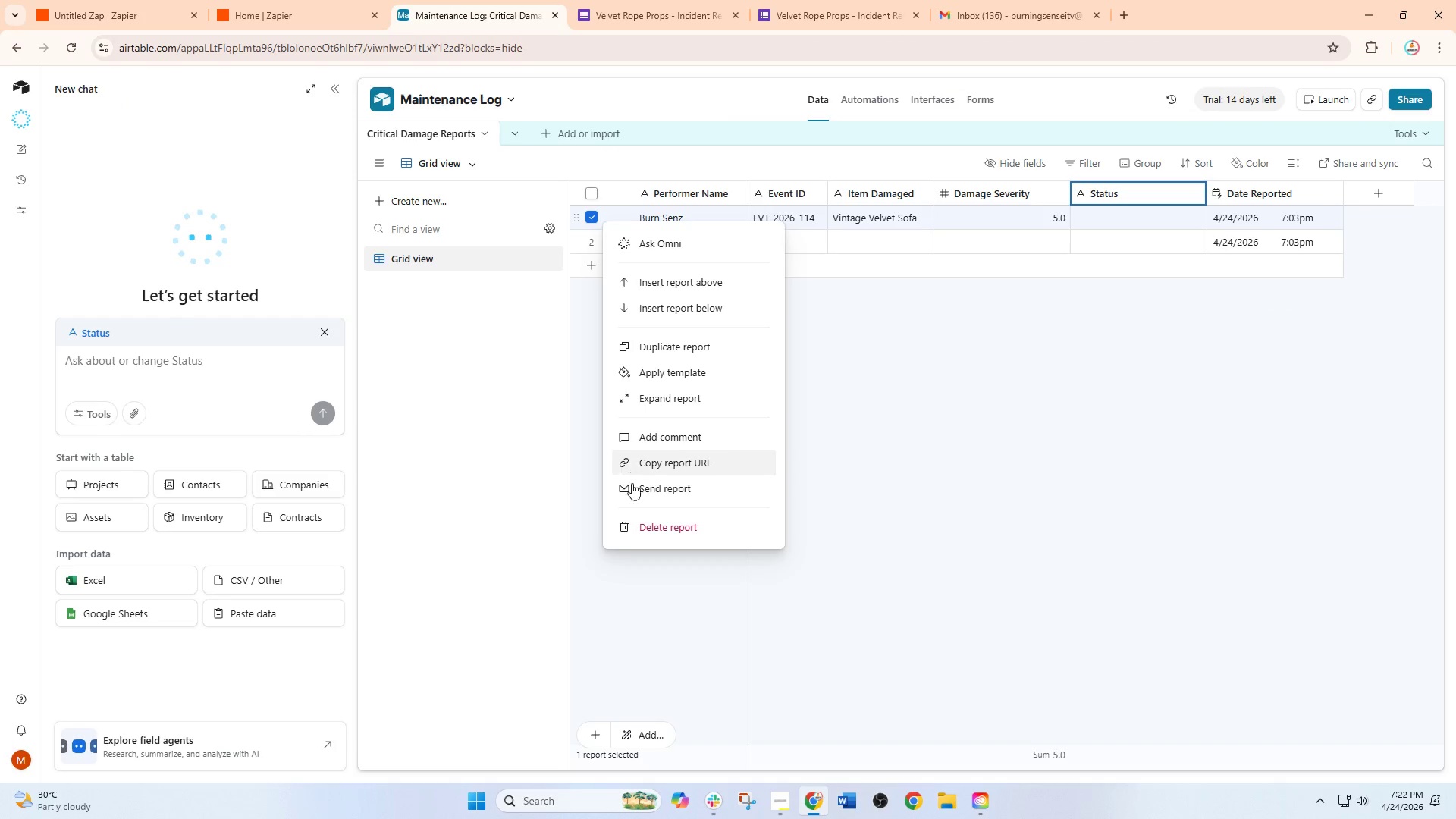 
left_click([650, 529])
 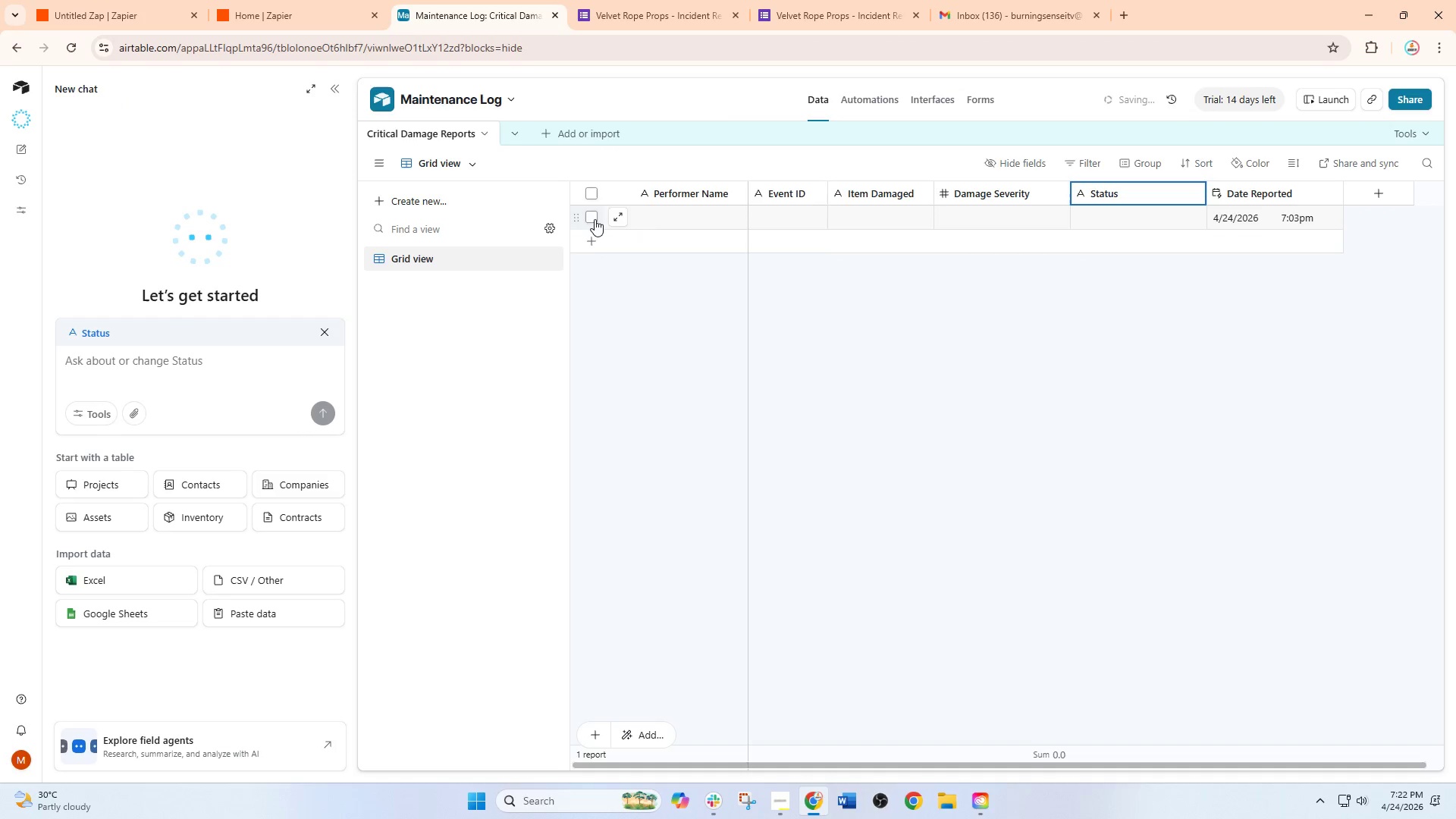 
right_click([590, 215])
 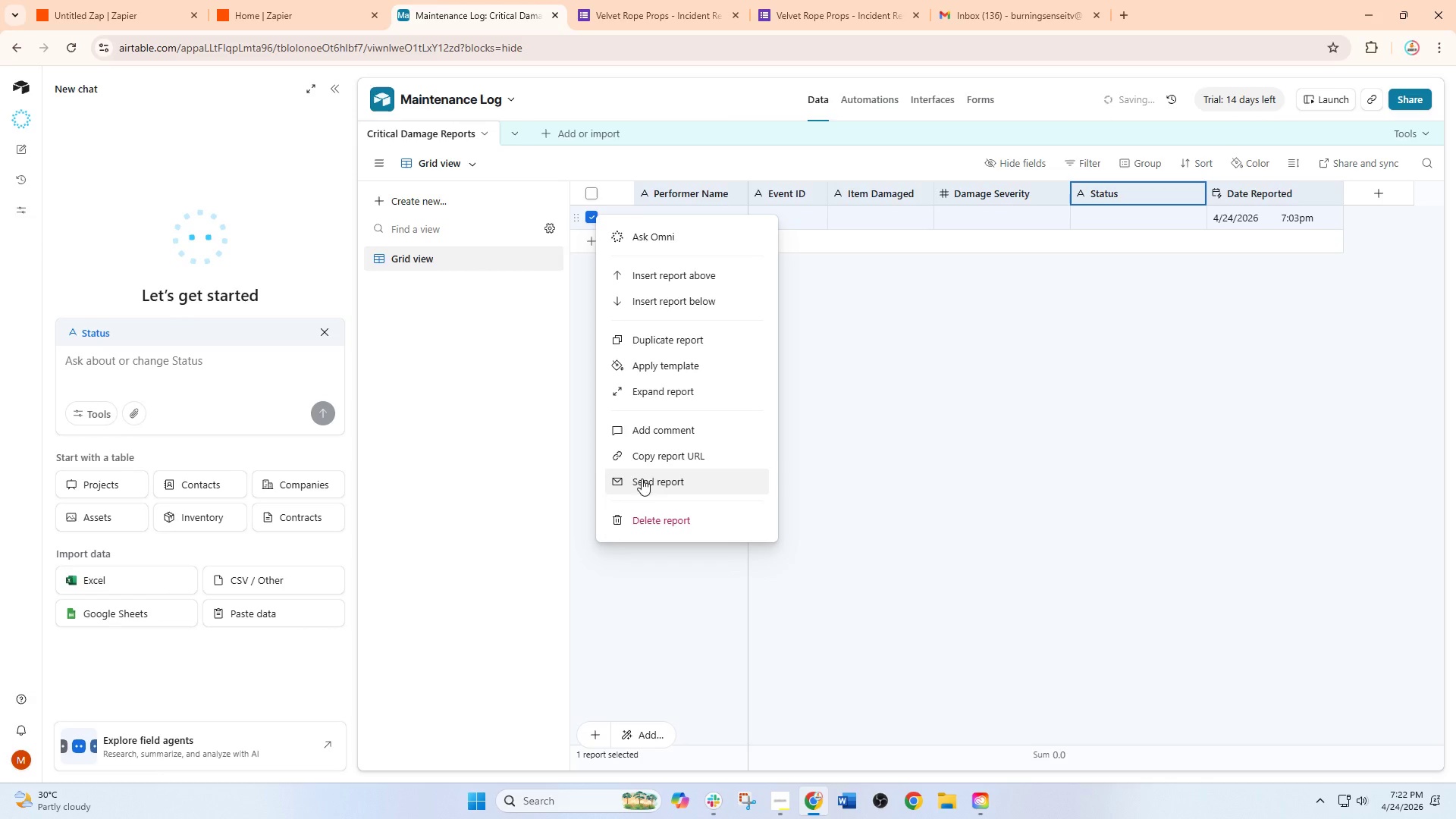 
left_click([650, 509])
 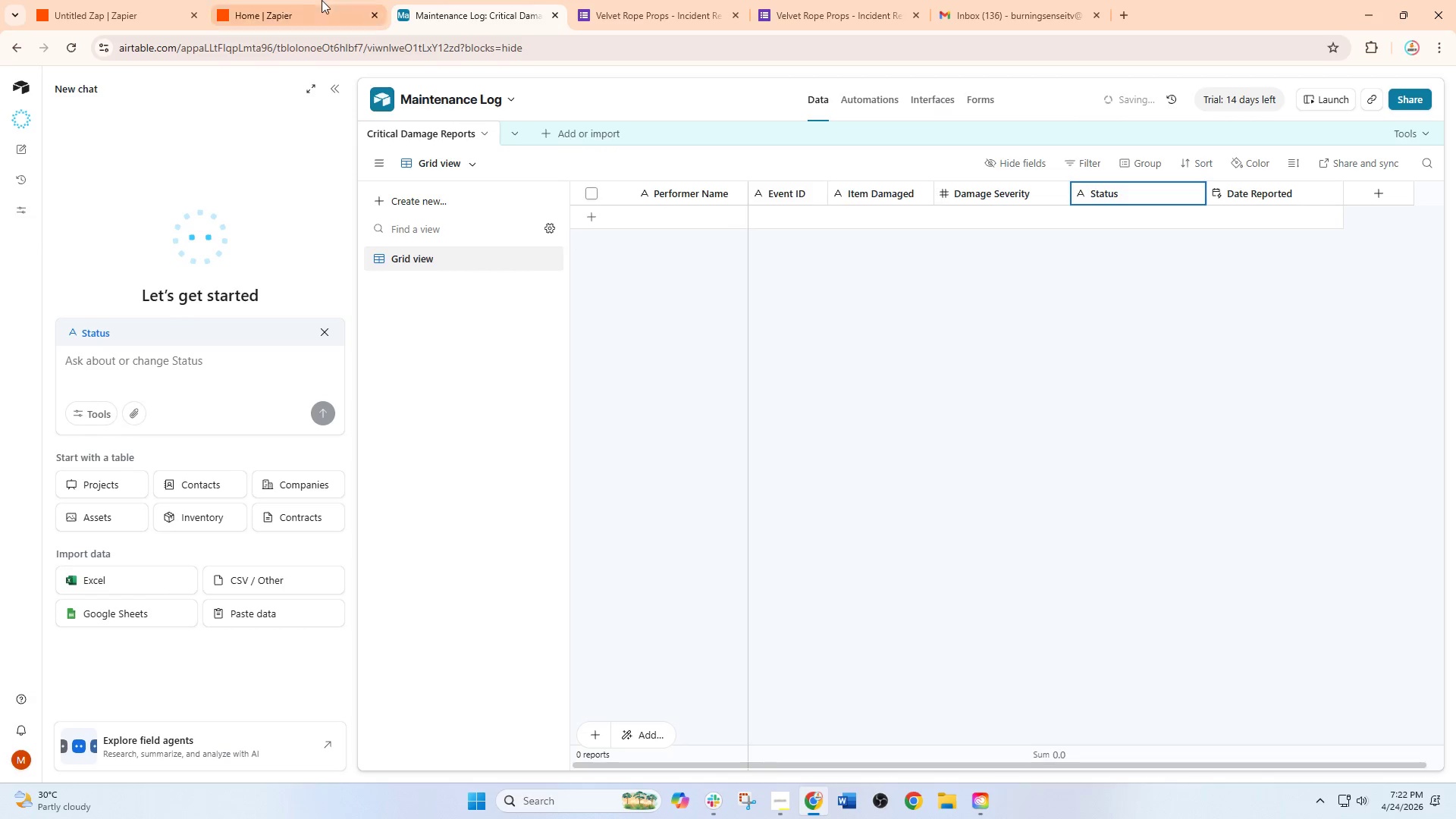 
left_click([184, 0])
 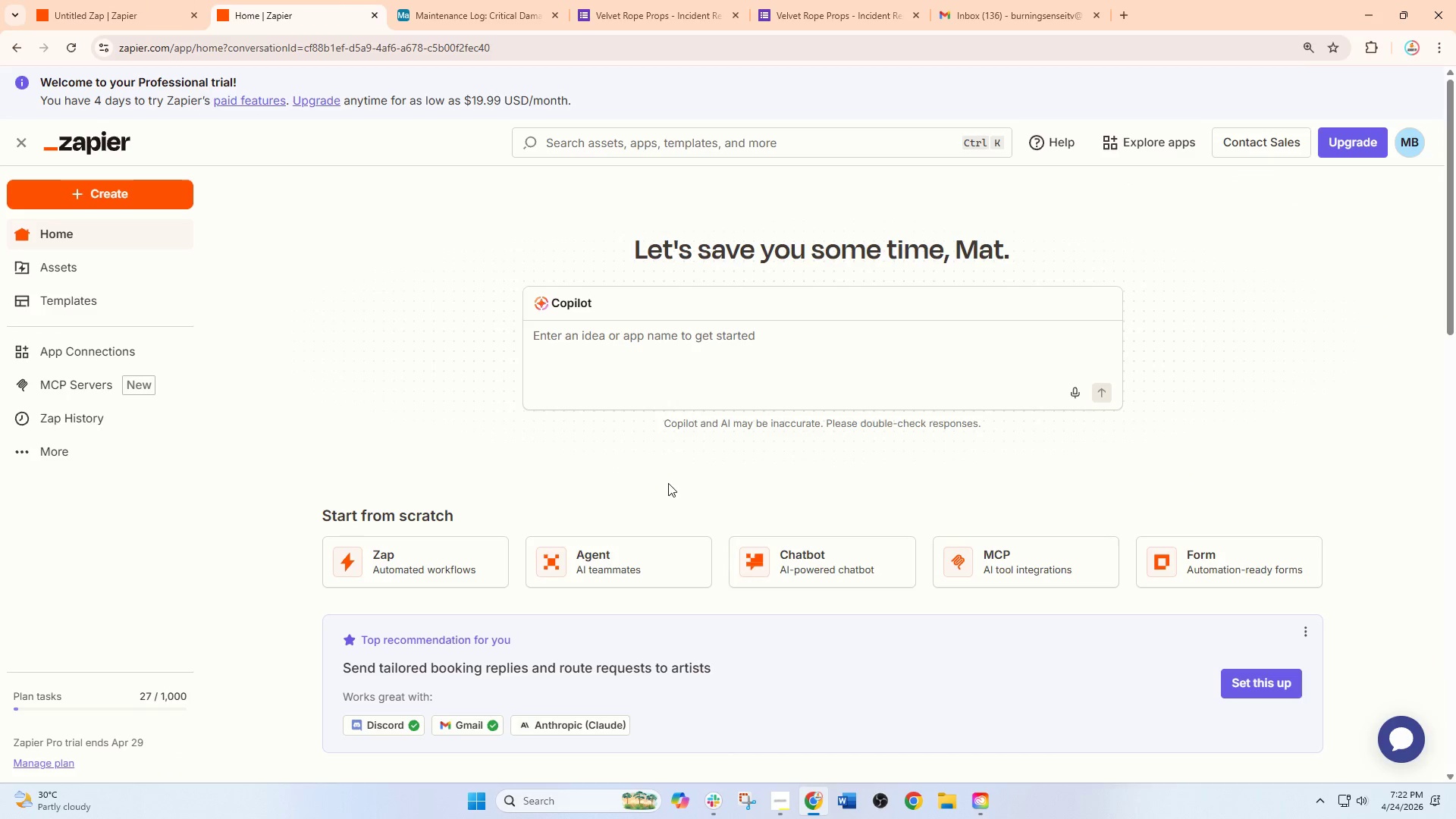 
left_click_drag(start_coordinate=[488, 0], to_coordinate=[481, 0])
 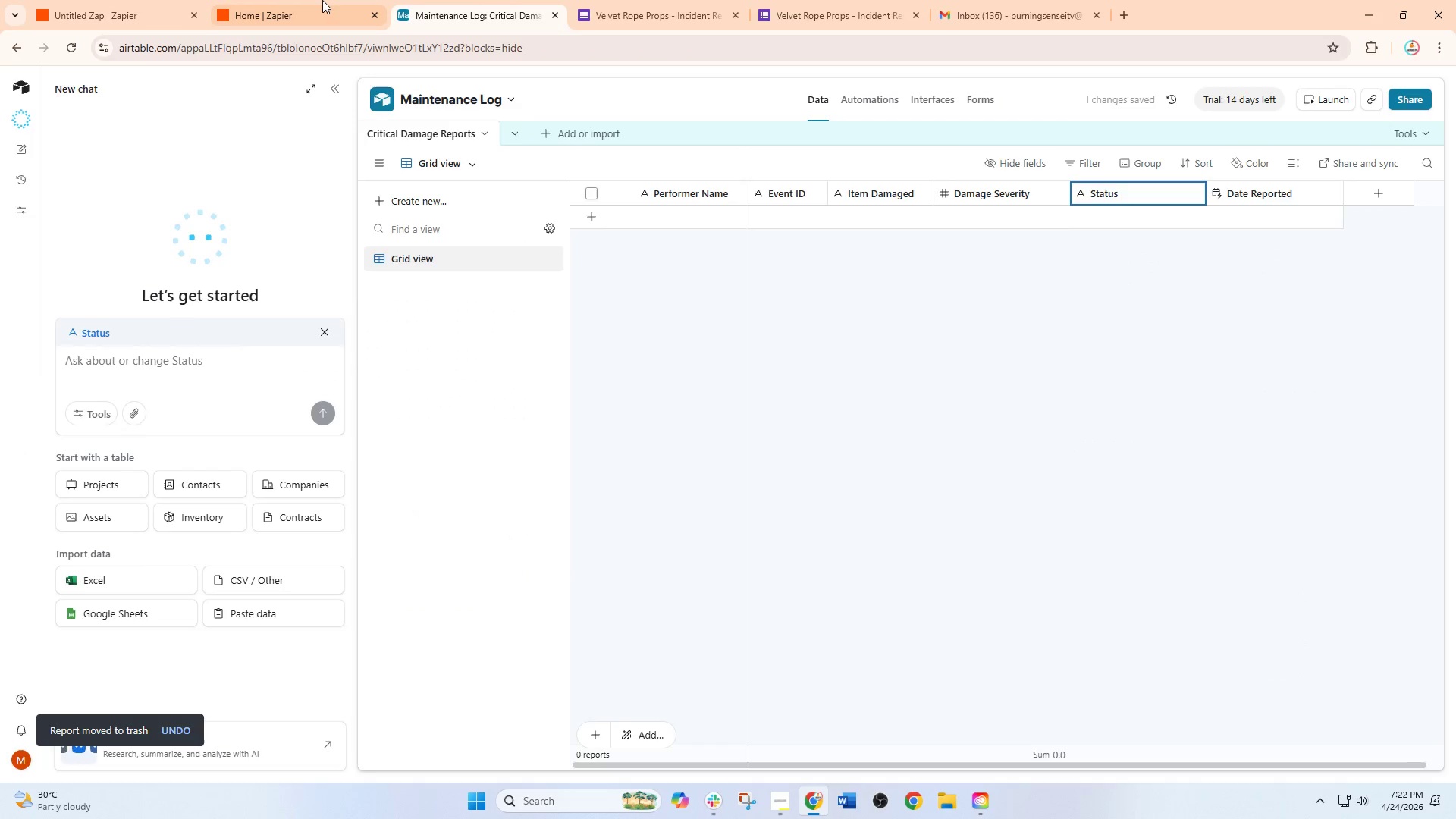 
double_click([322, 0])
 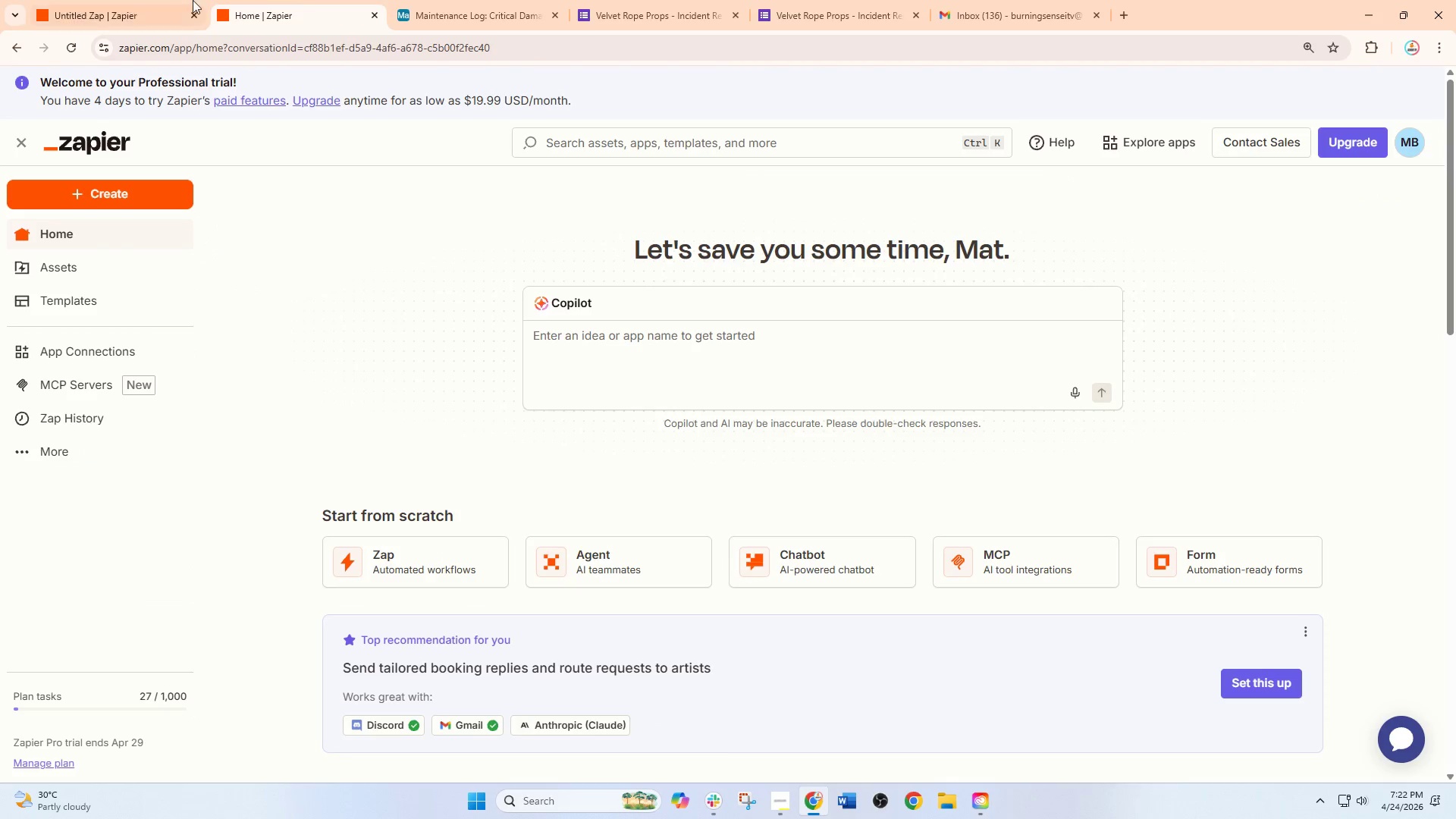 
triple_click([190, 0])
 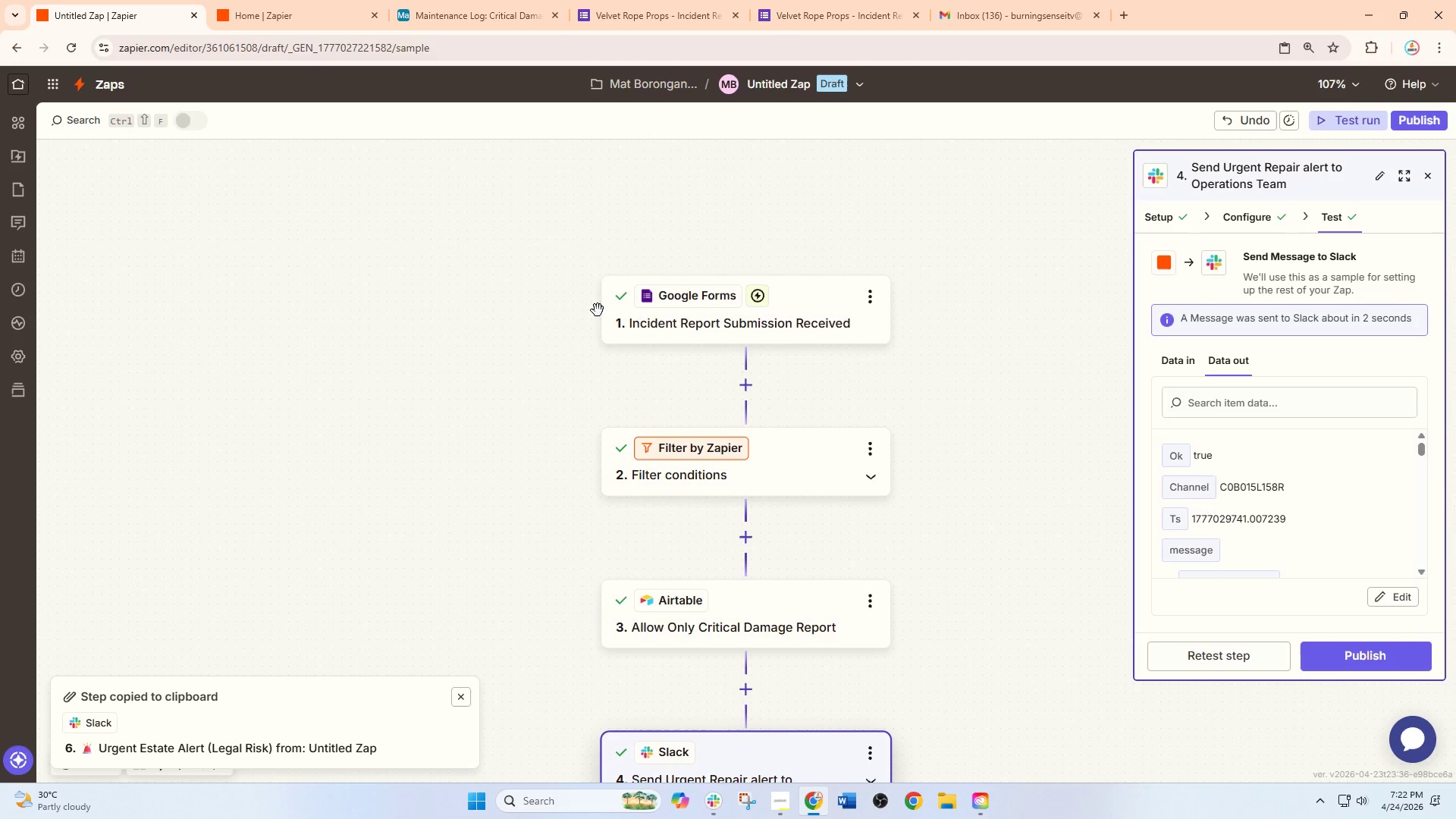 
left_click([310, 0])
 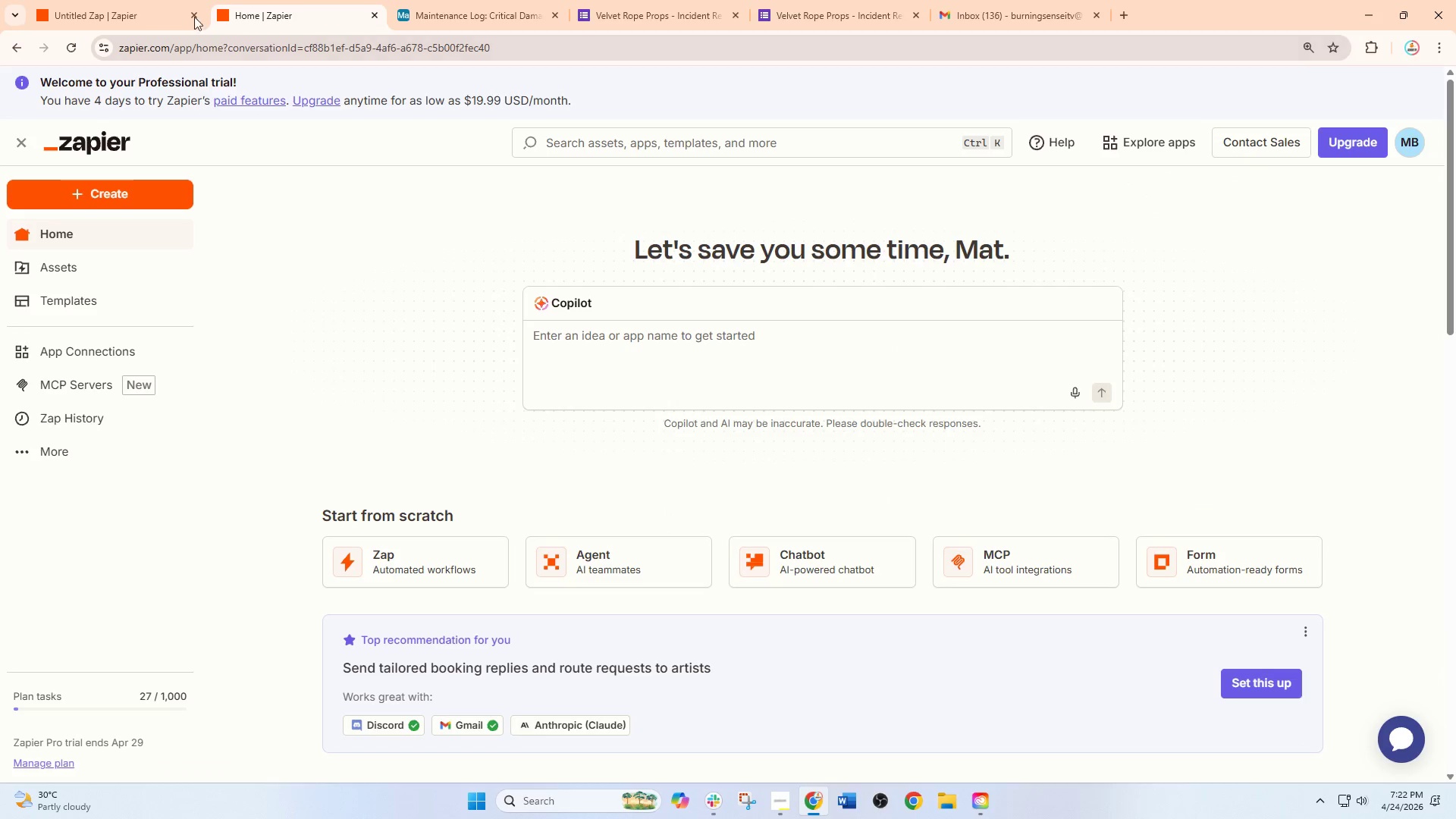 
scroll: coordinate [438, 173], scroll_direction: up, amount: 1.0
 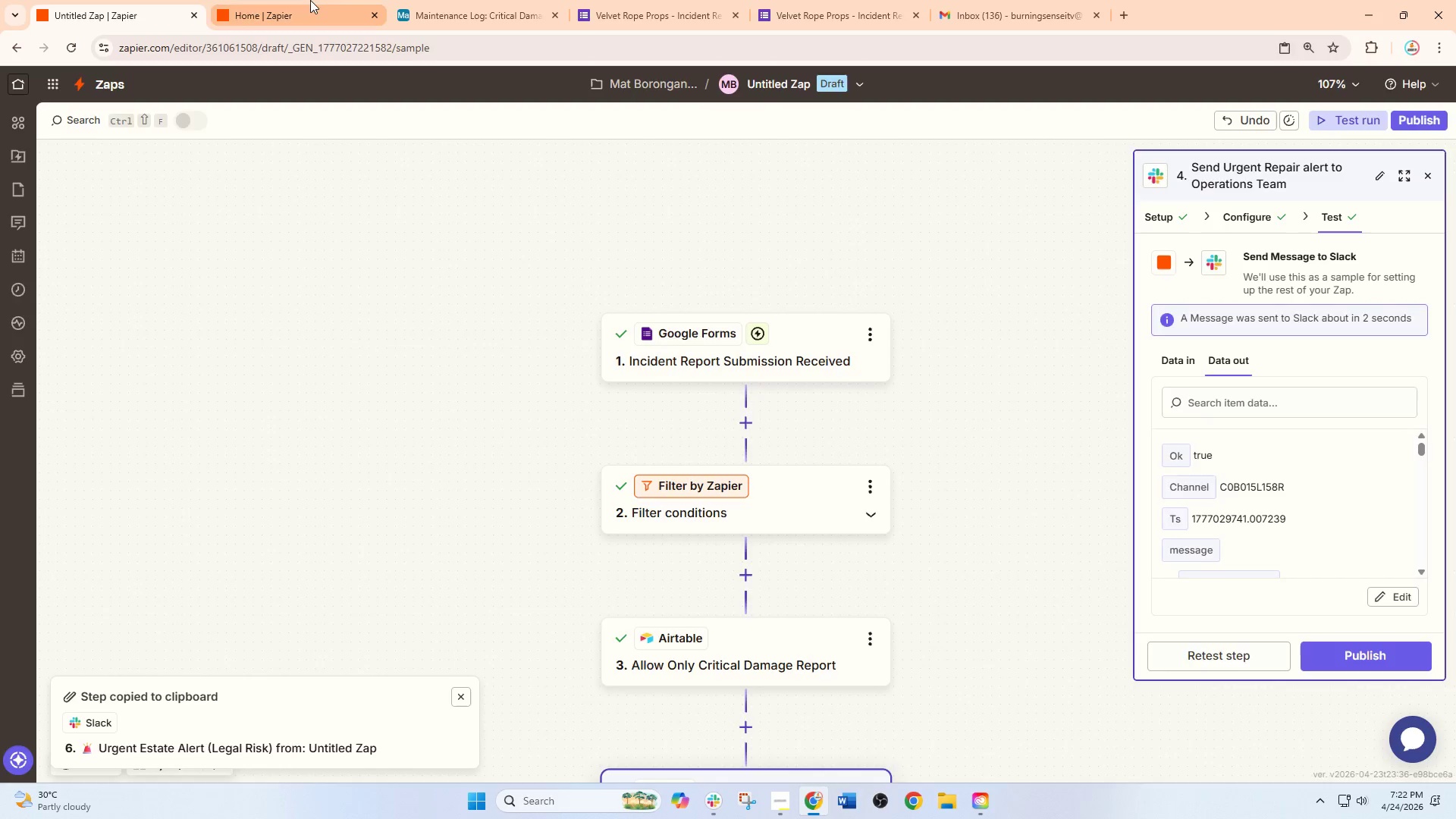 
left_click([172, 0])
 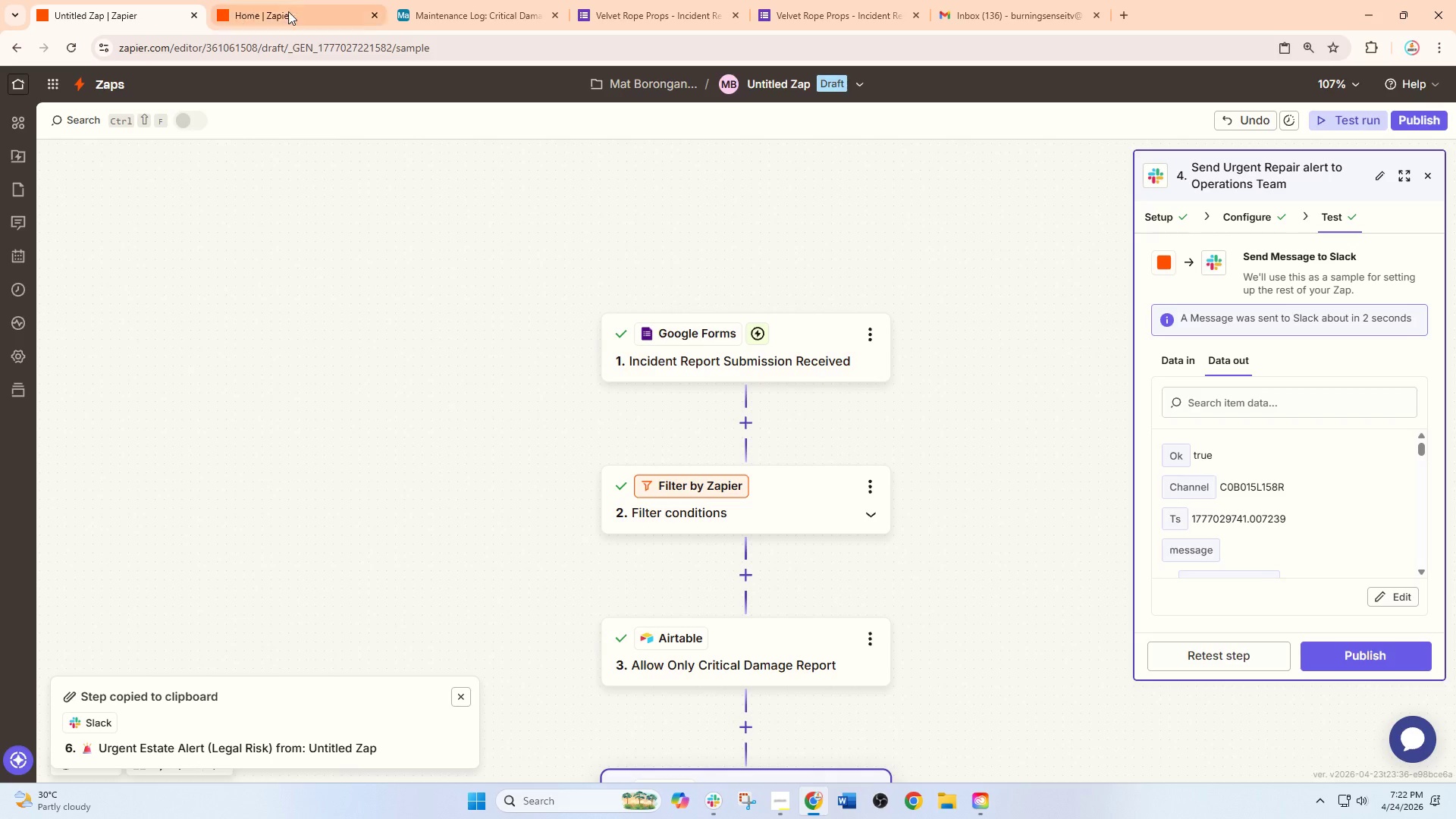 
left_click_drag(start_coordinate=[325, 0], to_coordinate=[339, 0])
 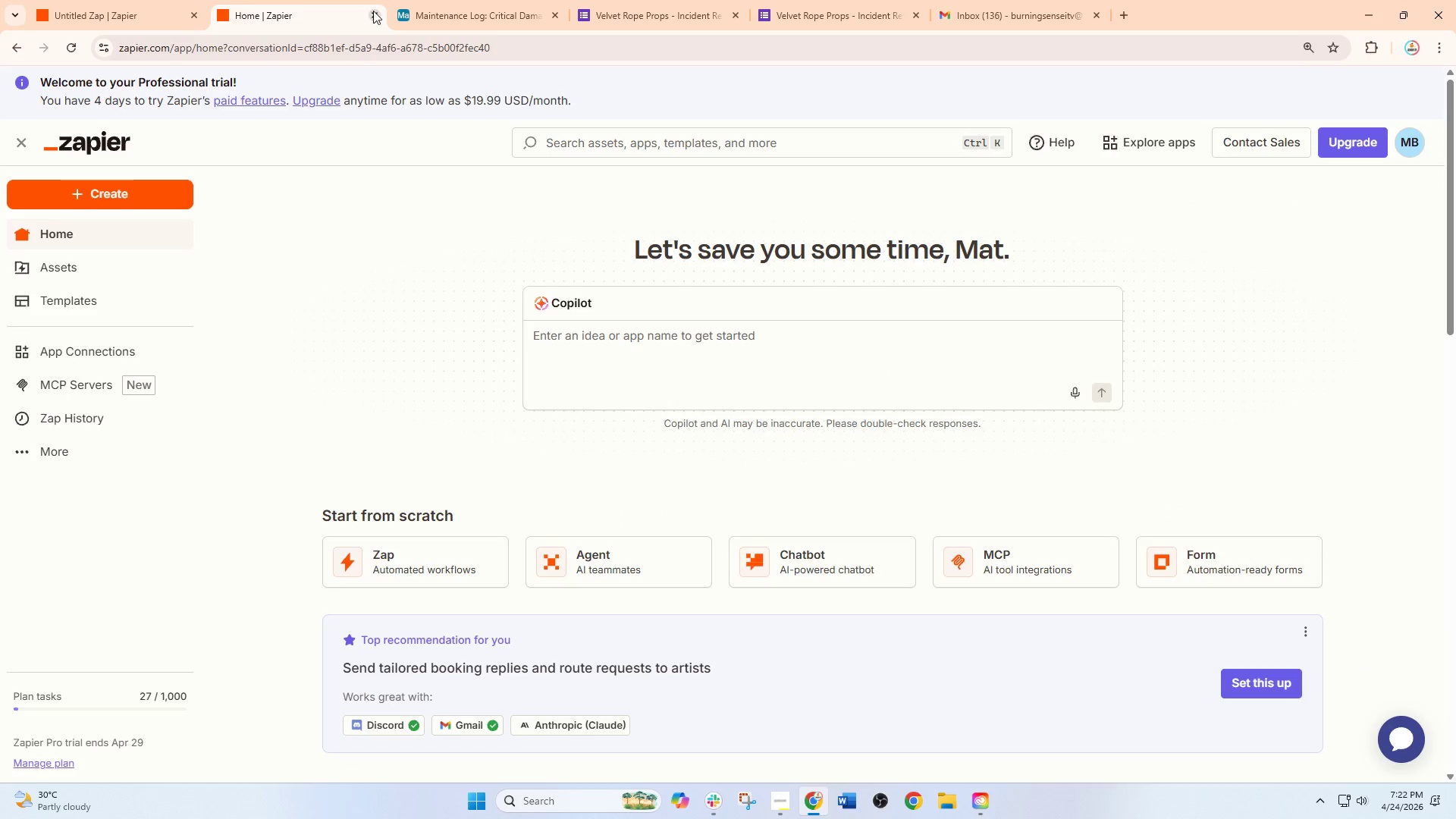 
left_click([373, 12])
 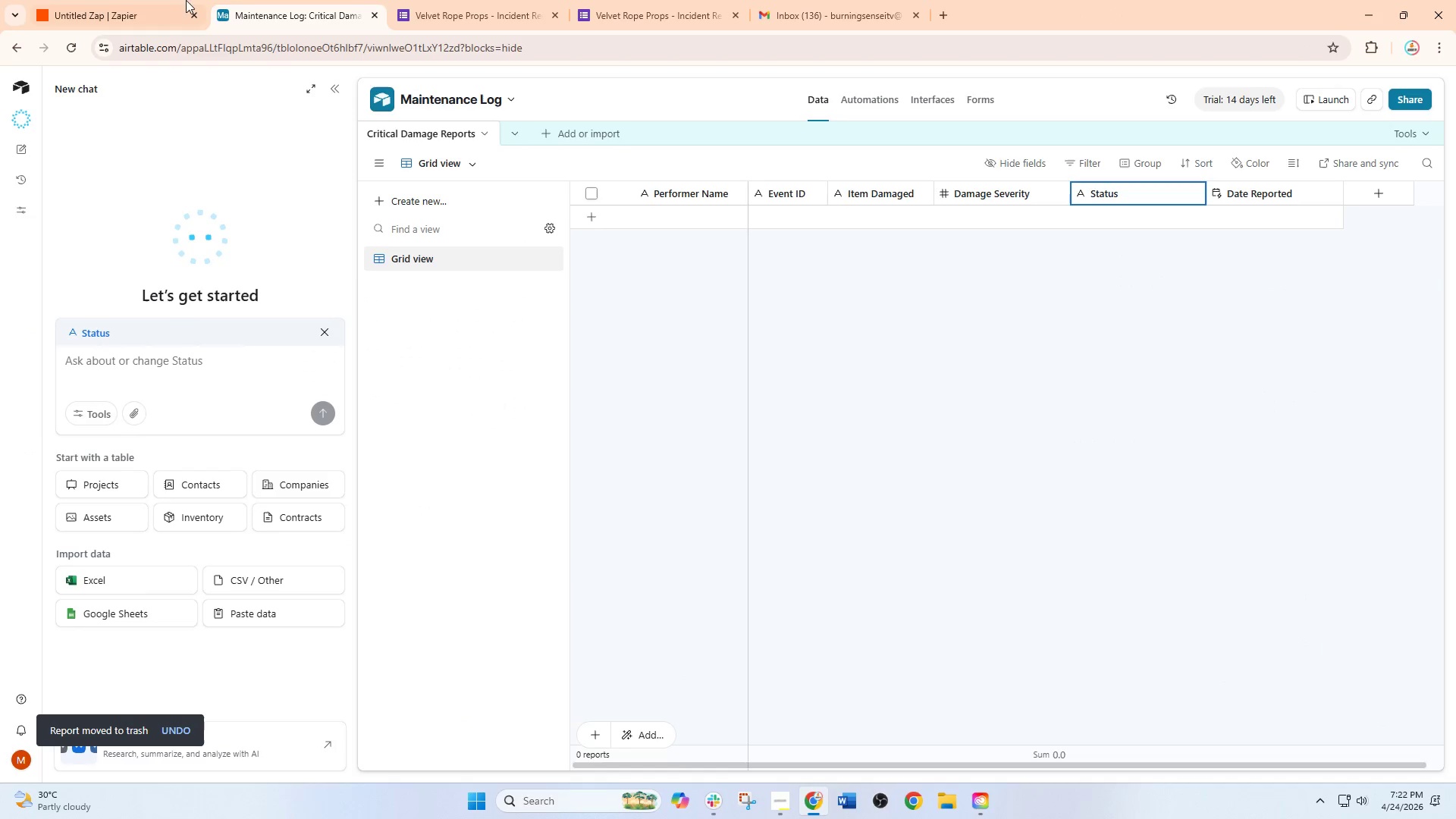 
left_click([155, 0])
 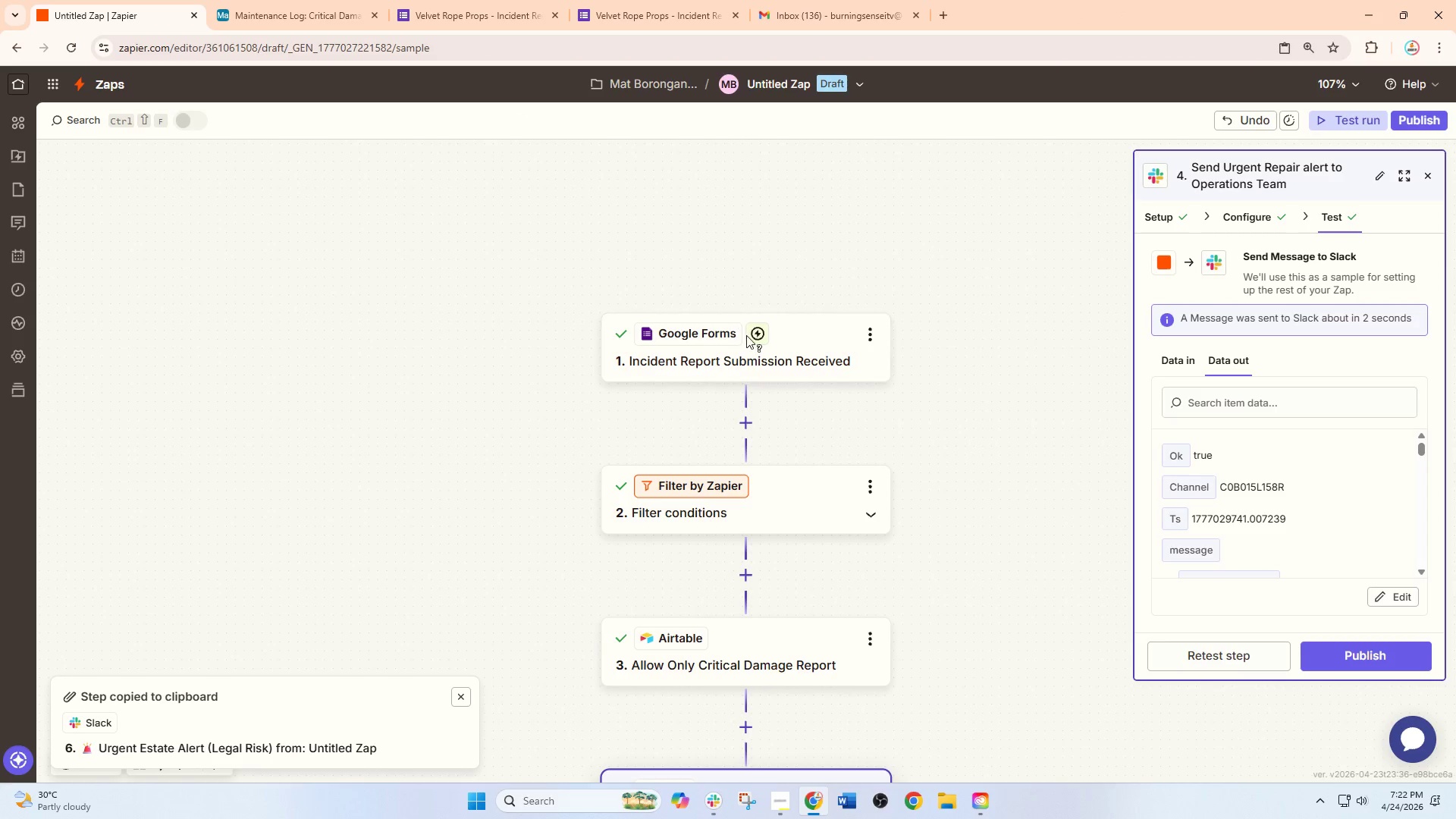 
scroll: coordinate [1172, 316], scroll_direction: none, amount: 0.0
 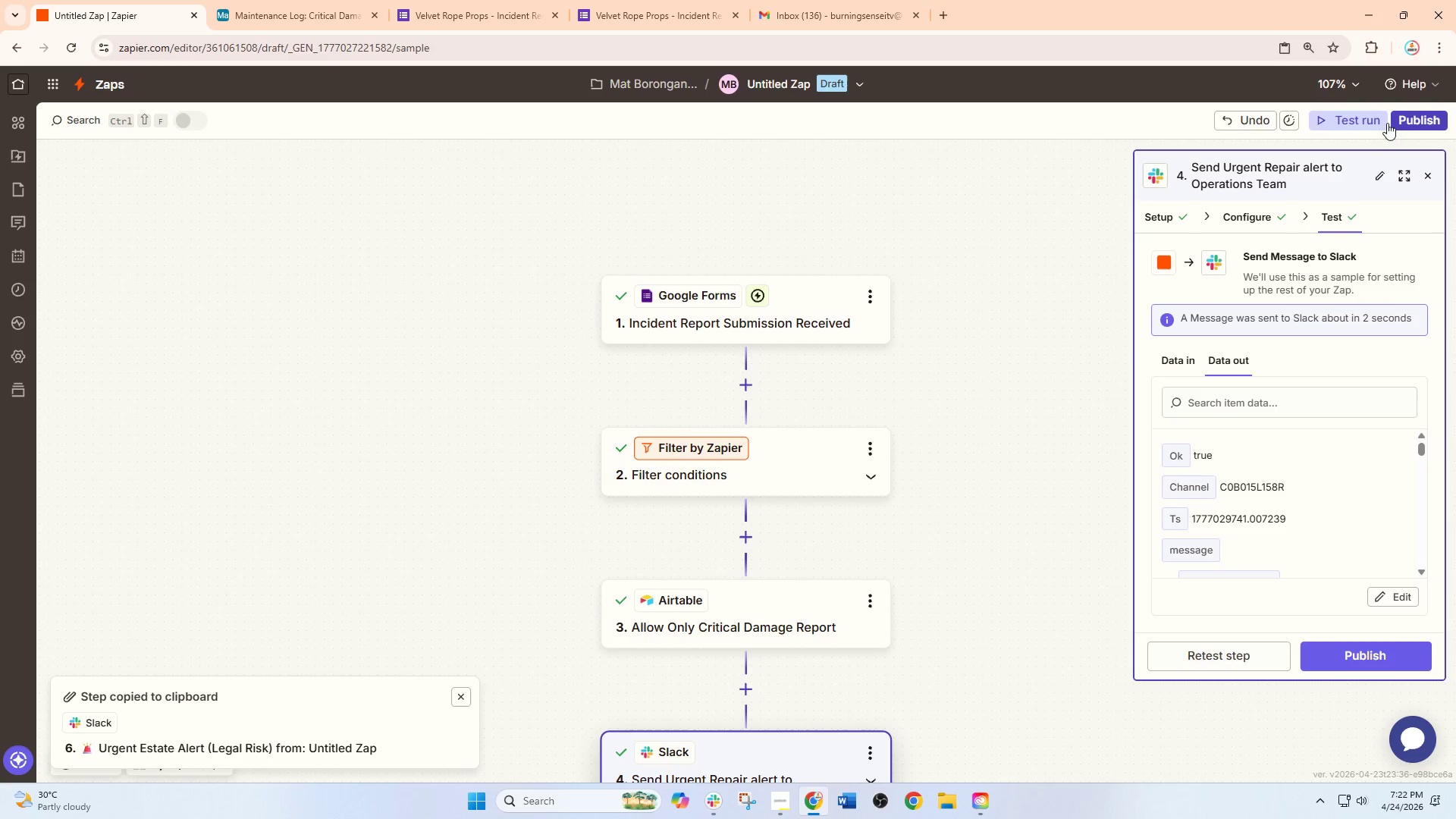 
left_click([1359, 121])
 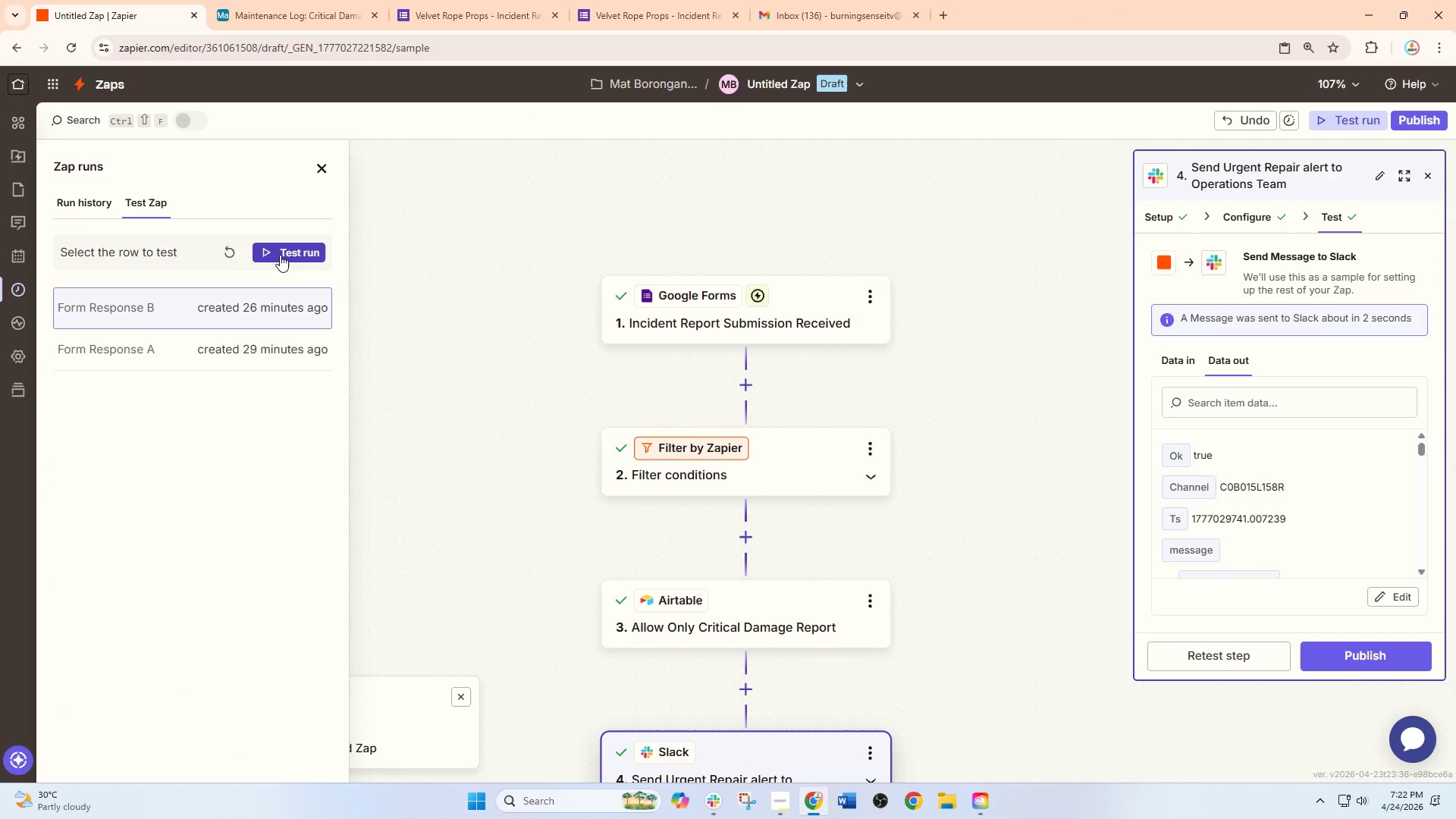 
left_click([280, 255])
 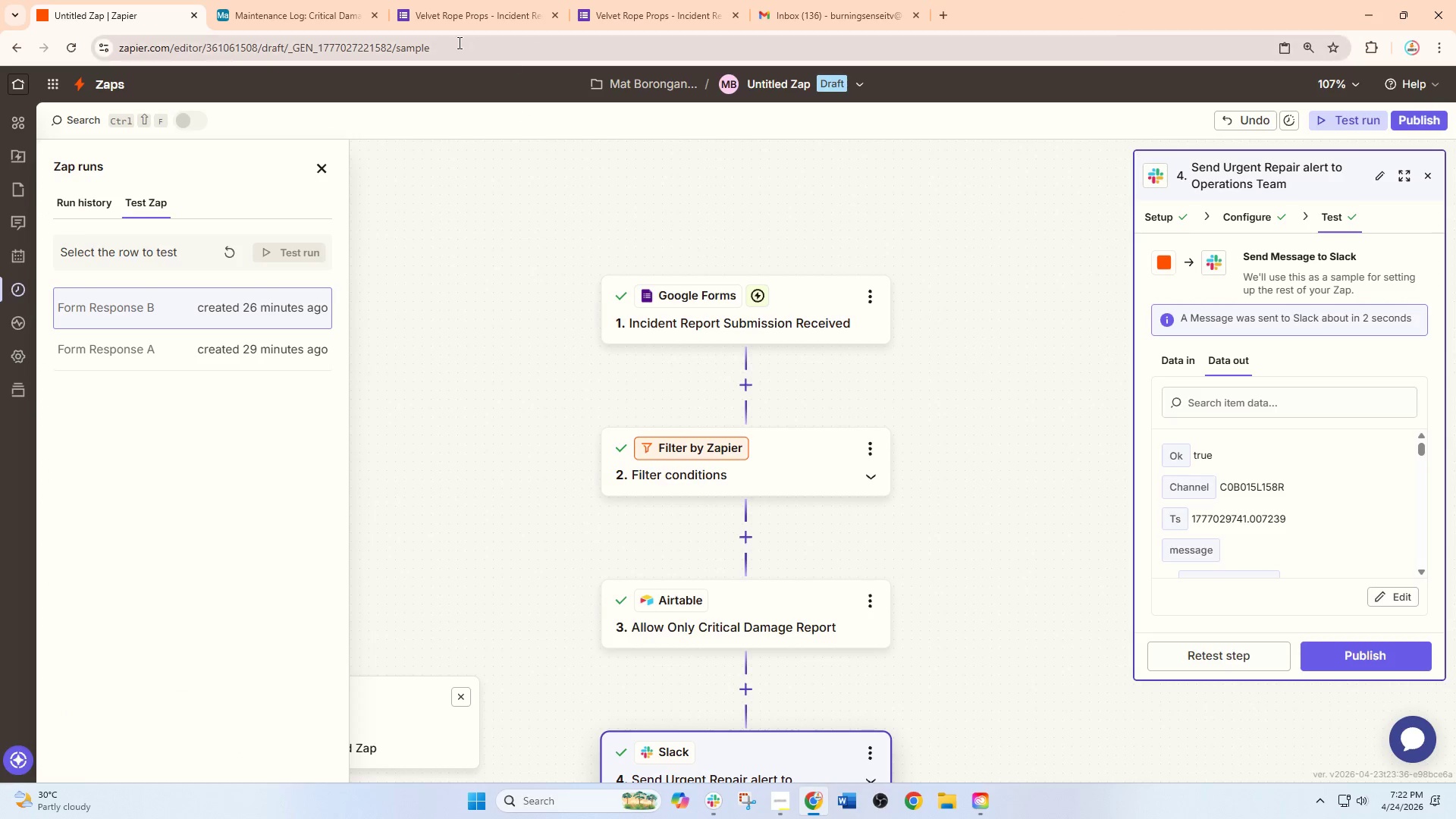 
left_click([308, 8])
 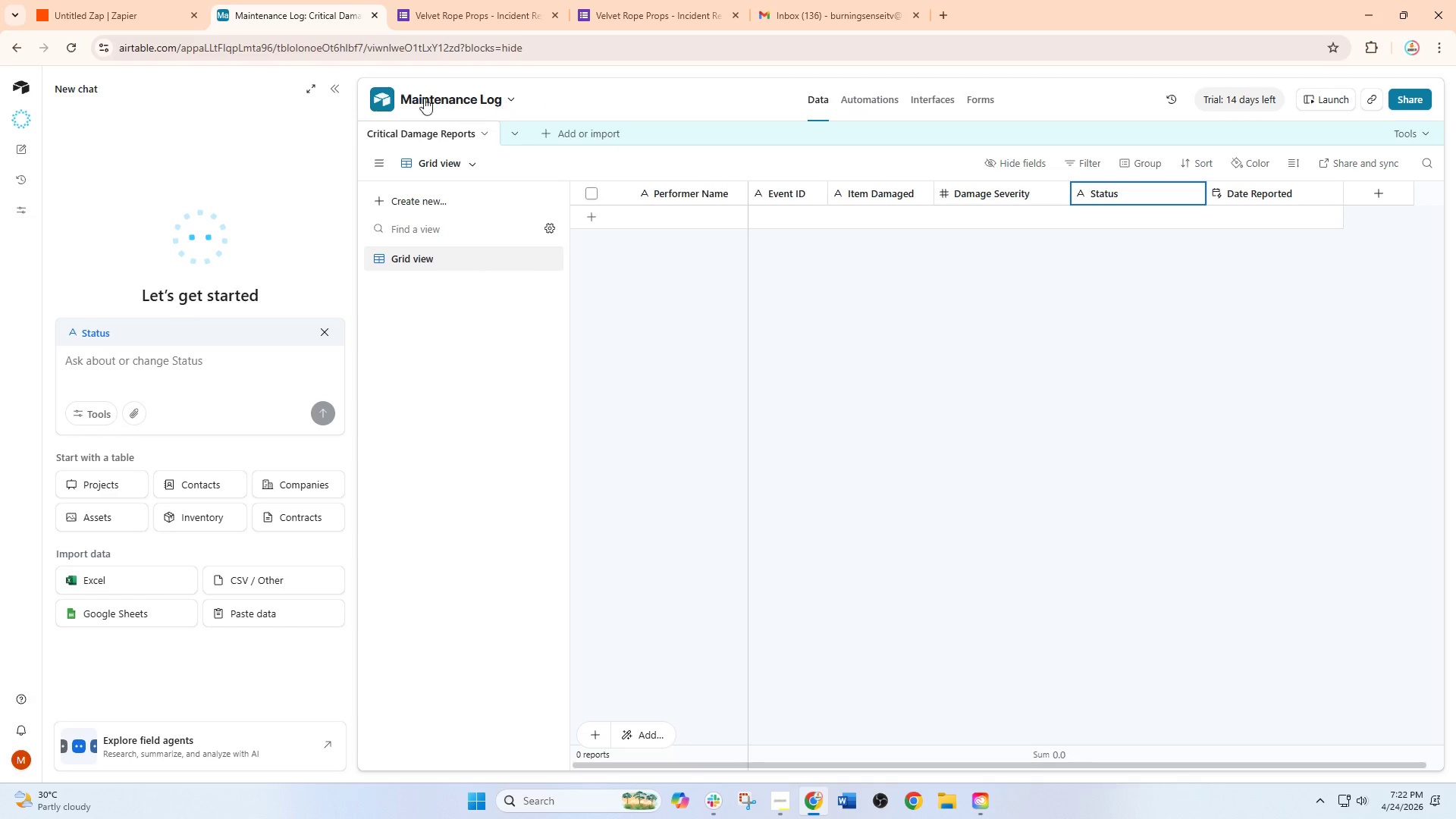 
left_click([149, 0])
 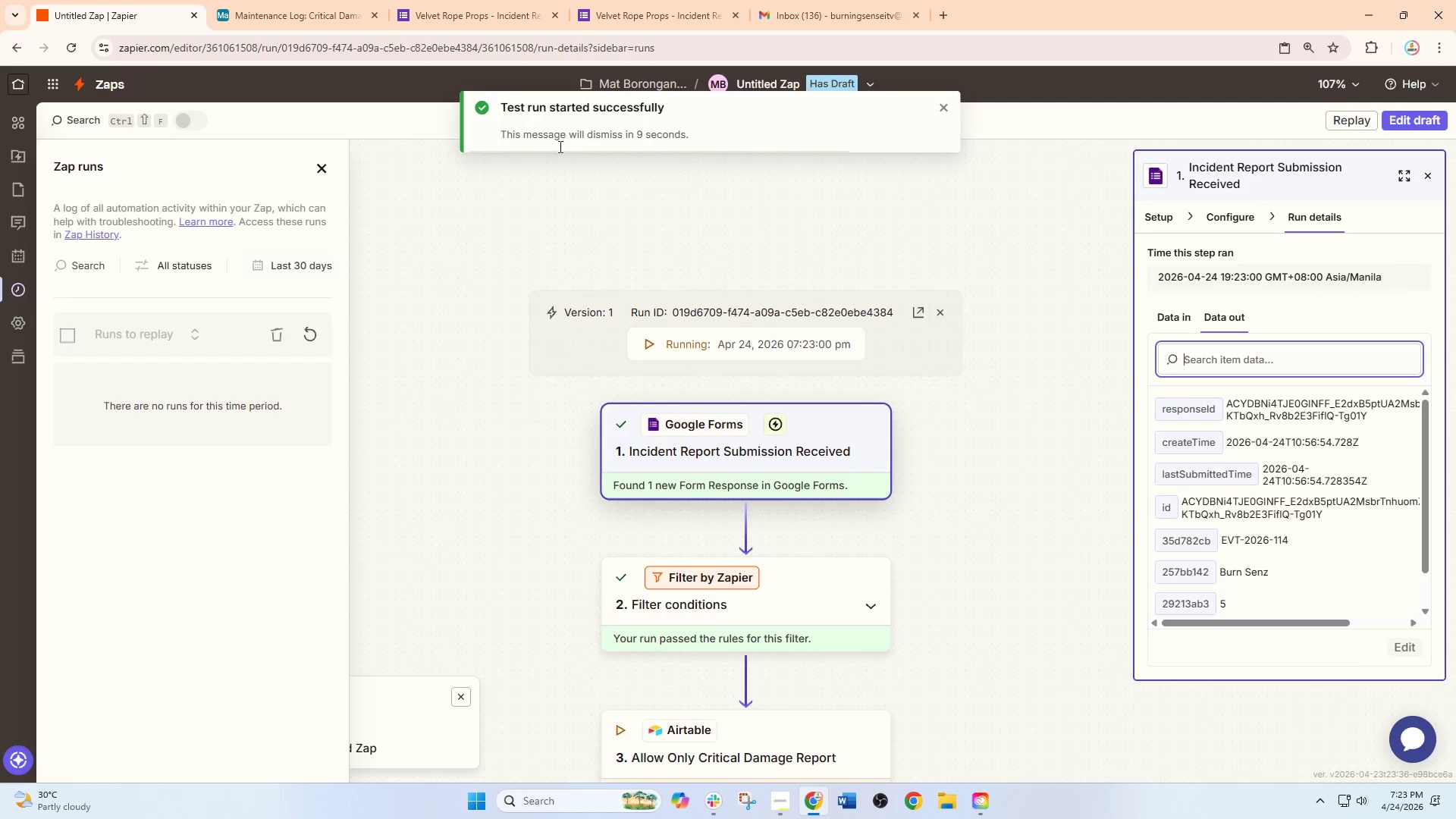 
scroll: coordinate [894, 482], scroll_direction: down, amount: 6.0
 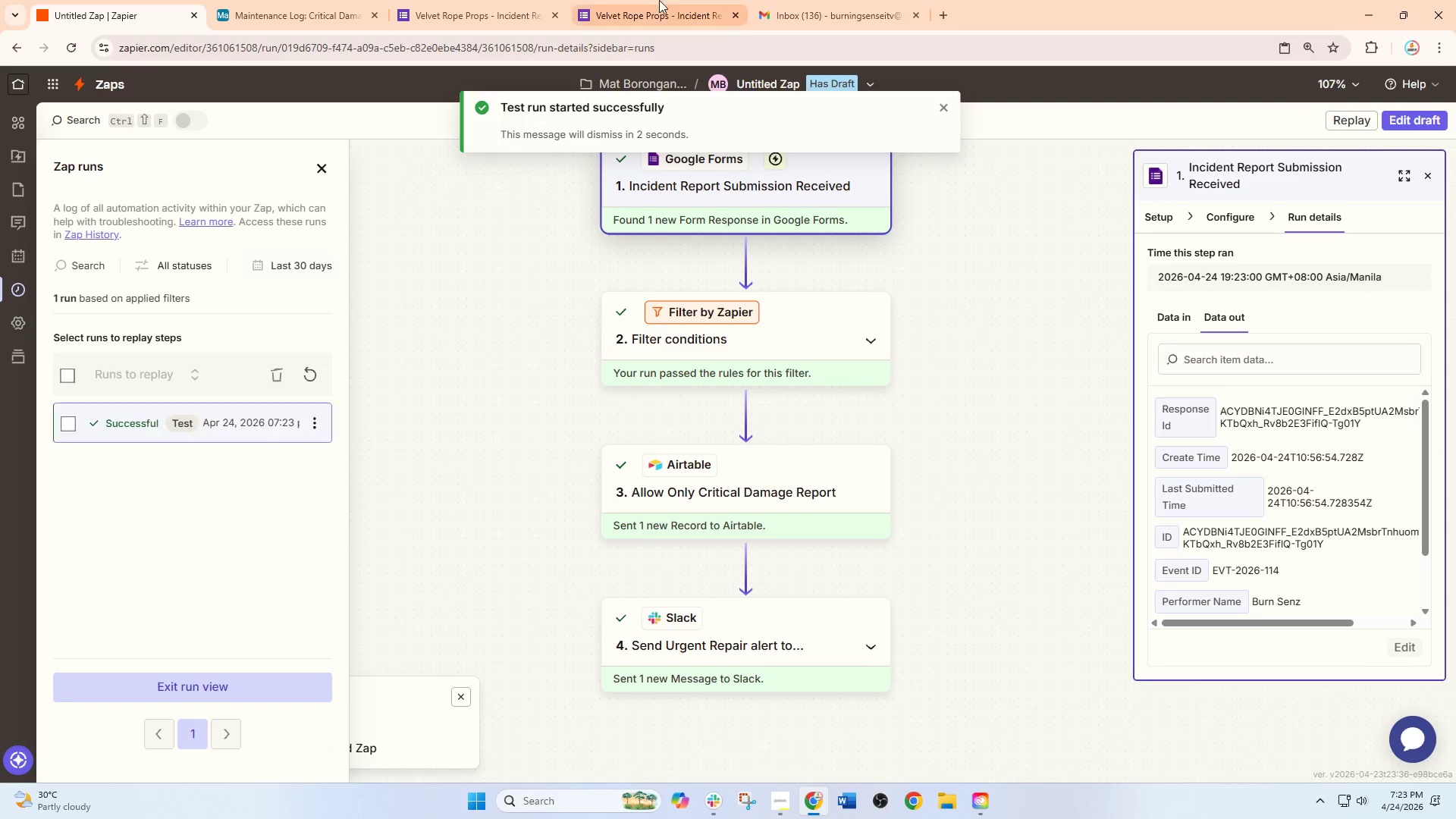 
left_click([543, 0])
 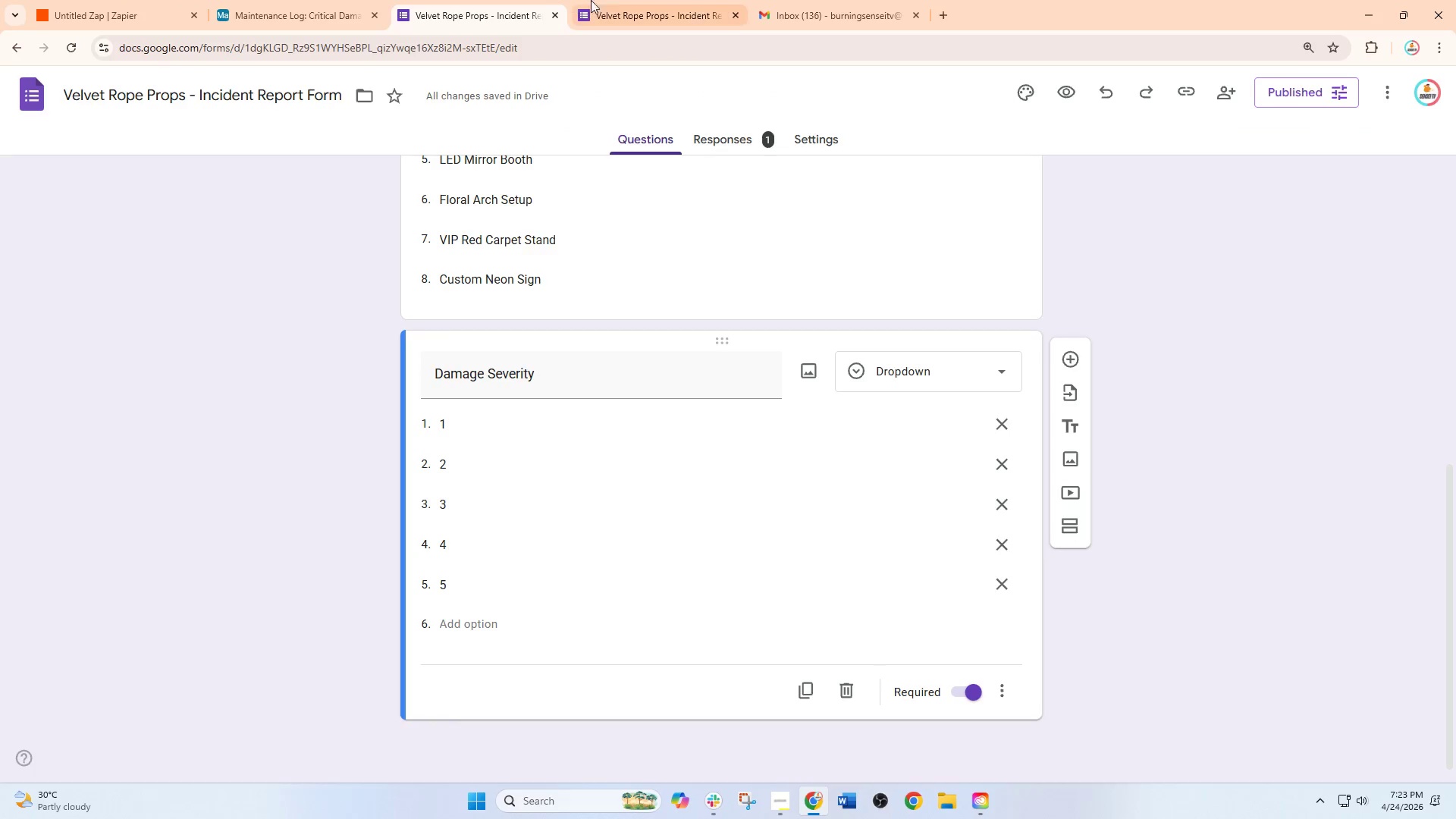 
left_click([648, 0])
 